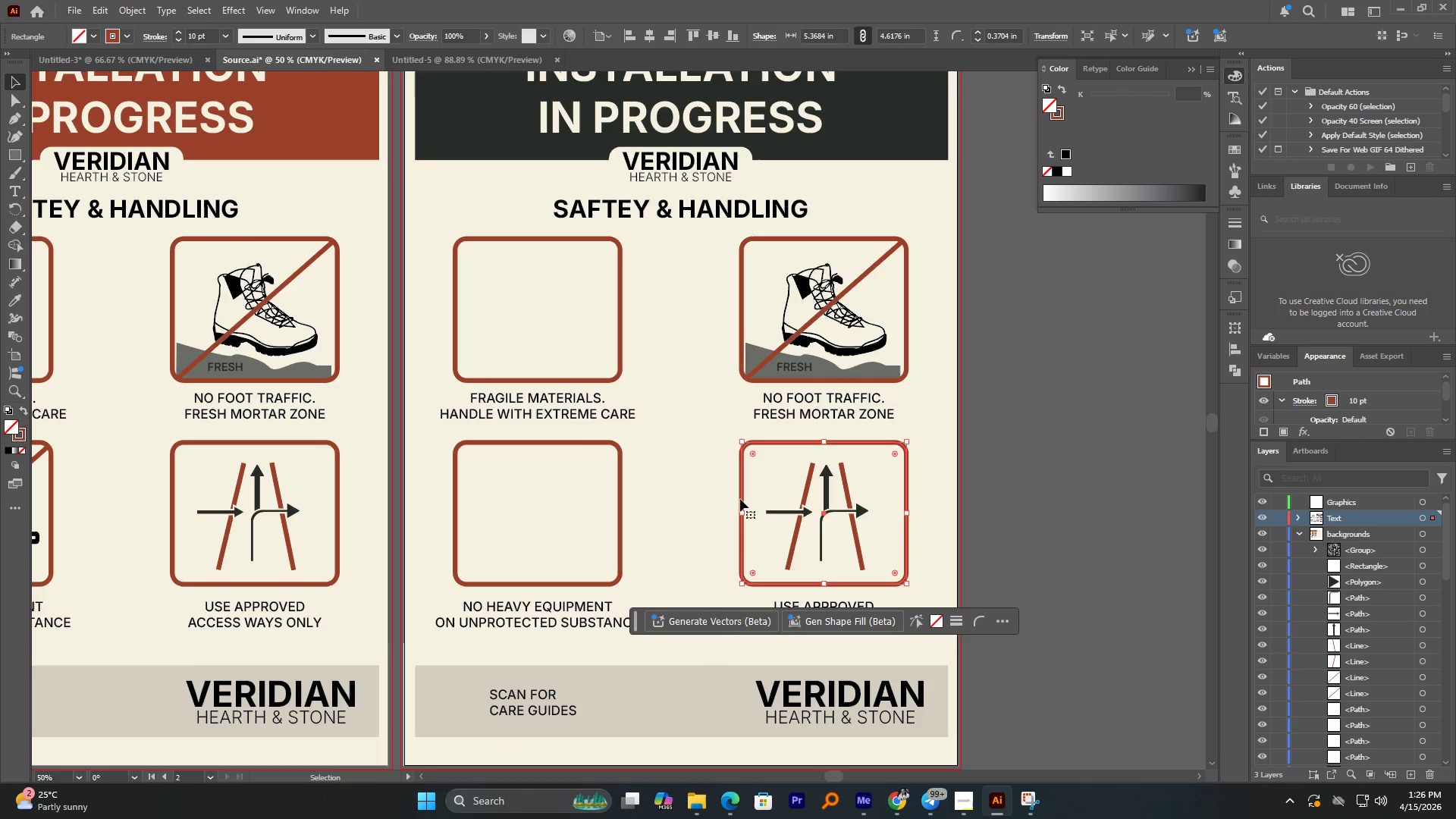 
key(Control+2)
 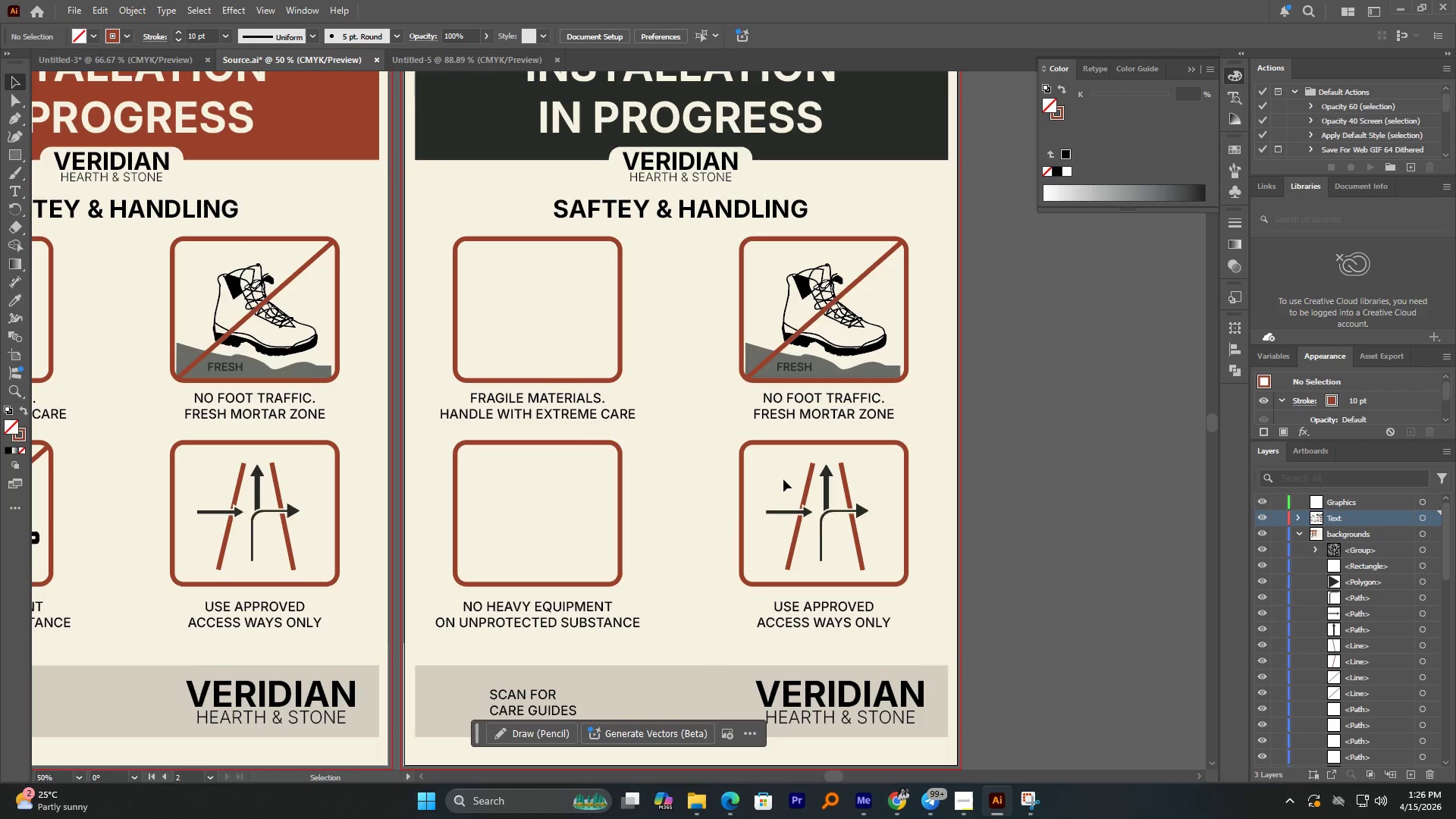 
left_click_drag(start_coordinate=[783, 479], to_coordinate=[844, 540])
 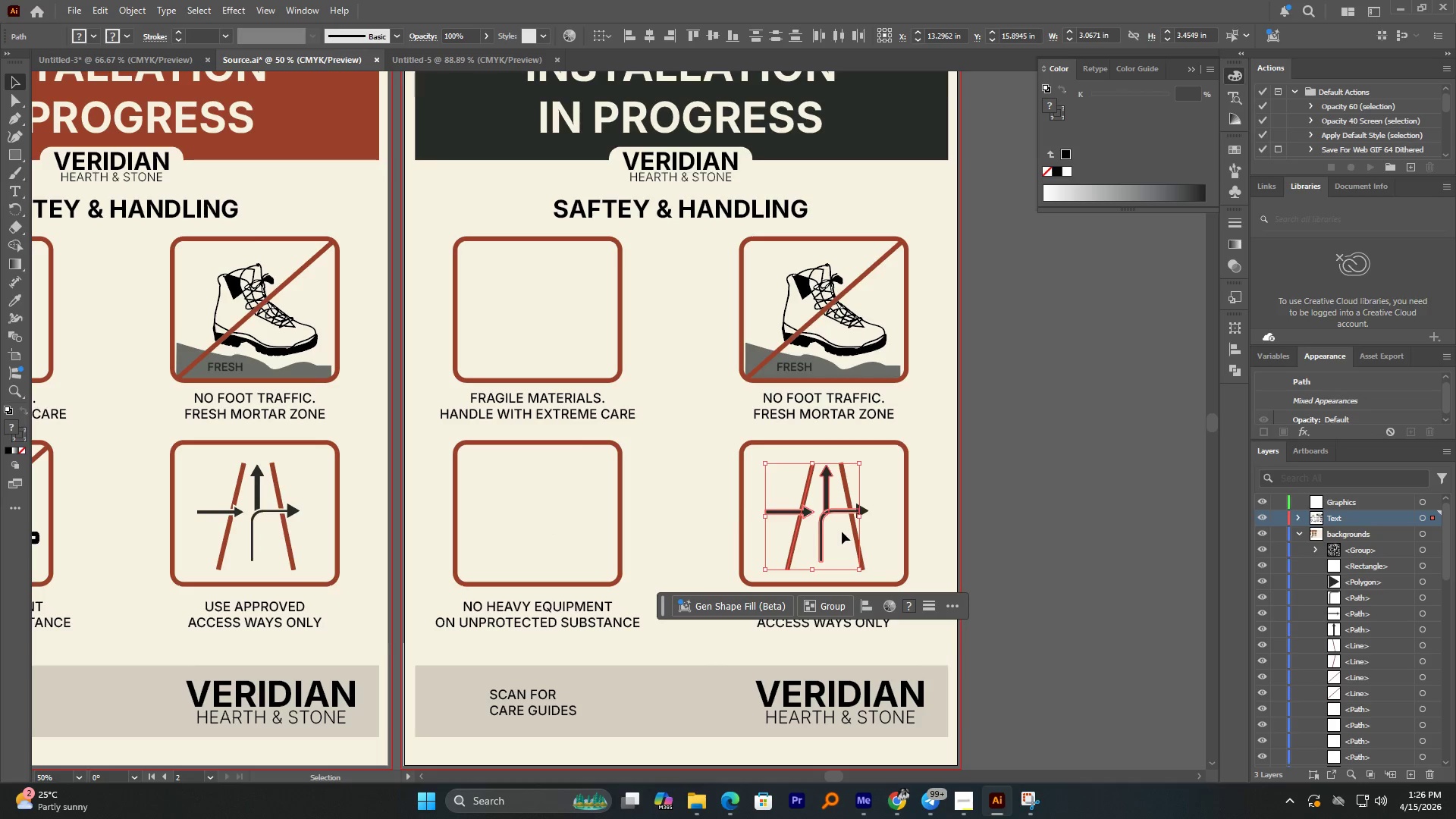 
key(Delete)
 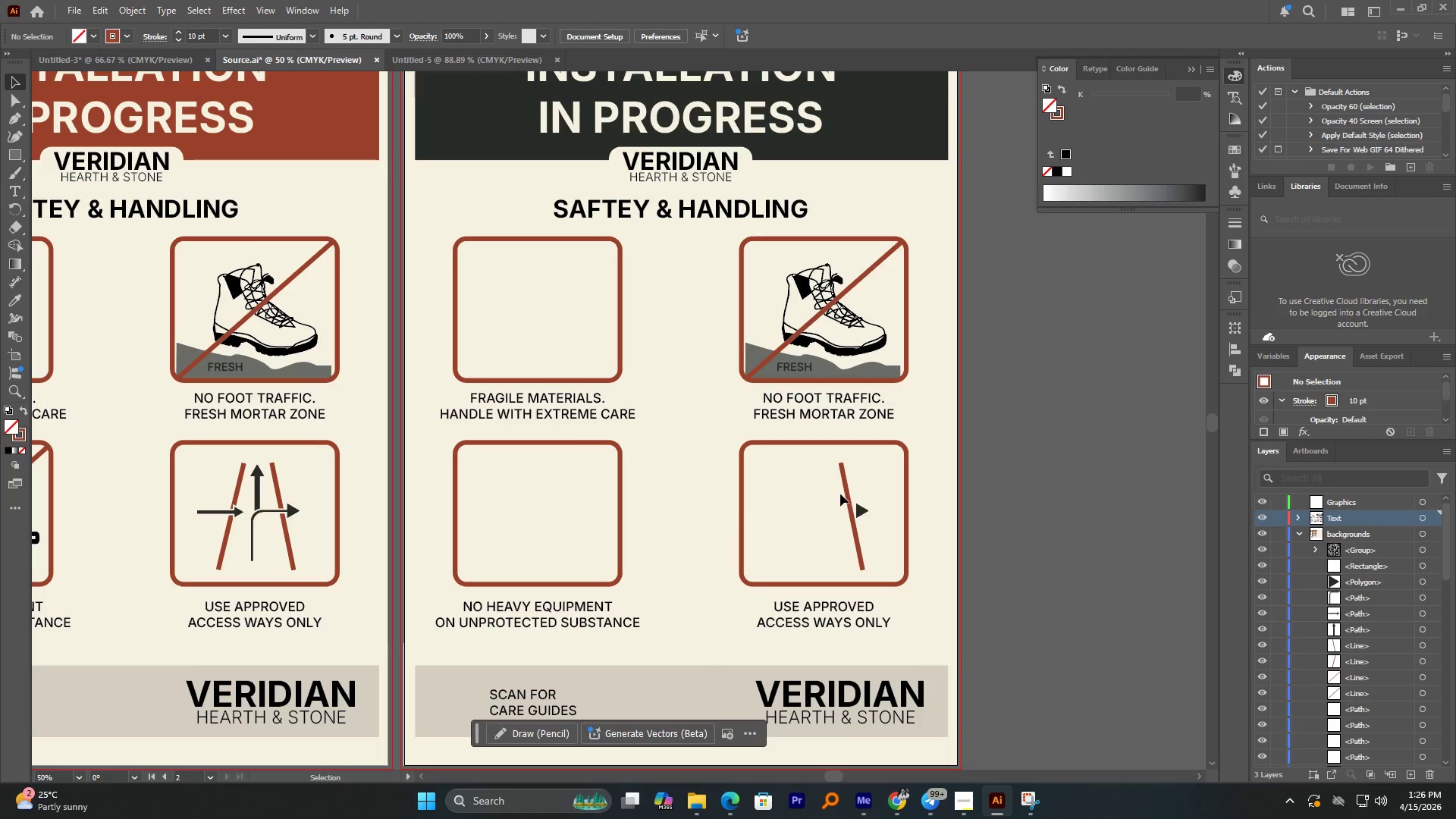 
left_click_drag(start_coordinate=[840, 494], to_coordinate=[865, 516])
 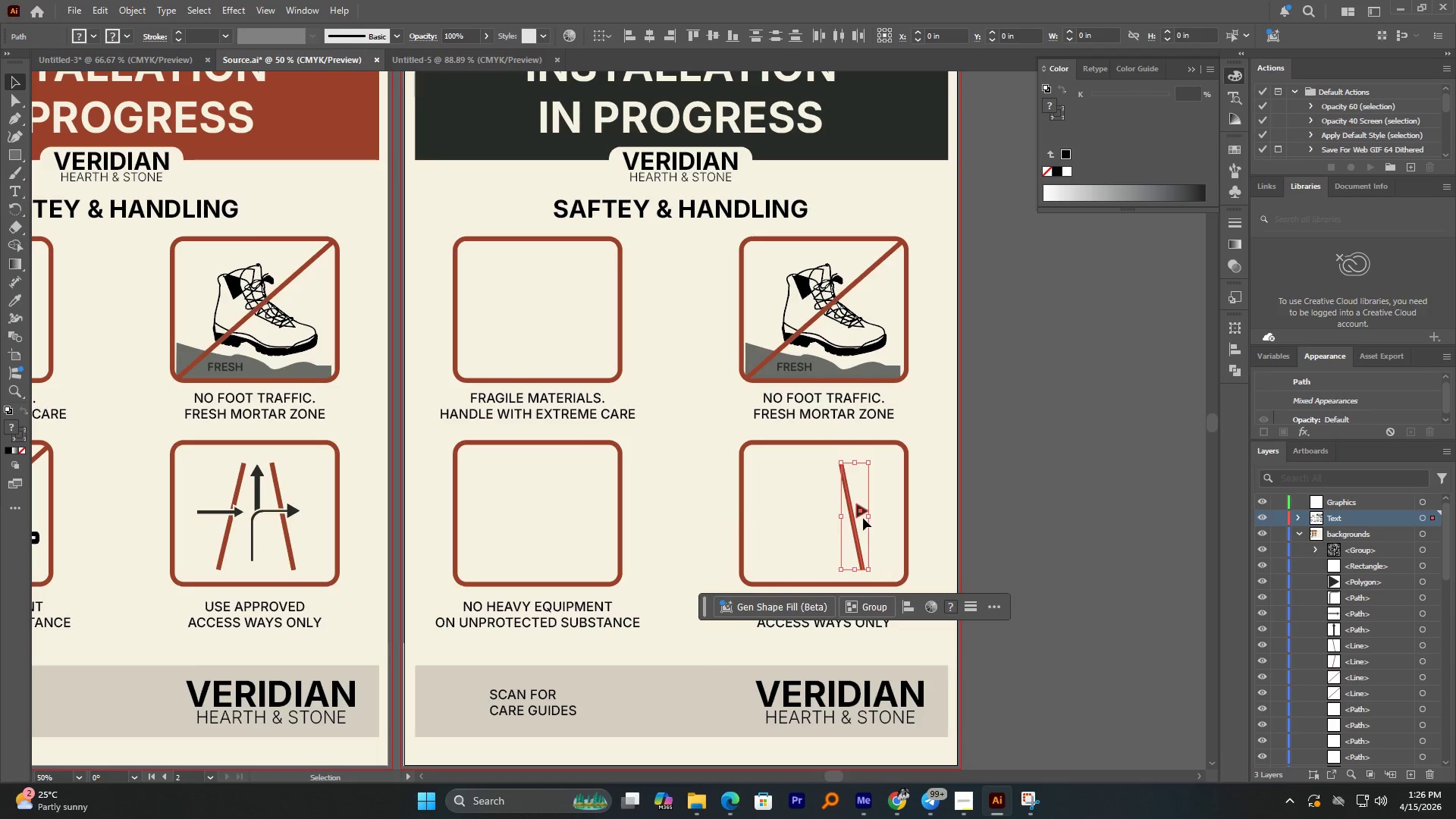 
hold_key(key=Delete, duration=8.58)
 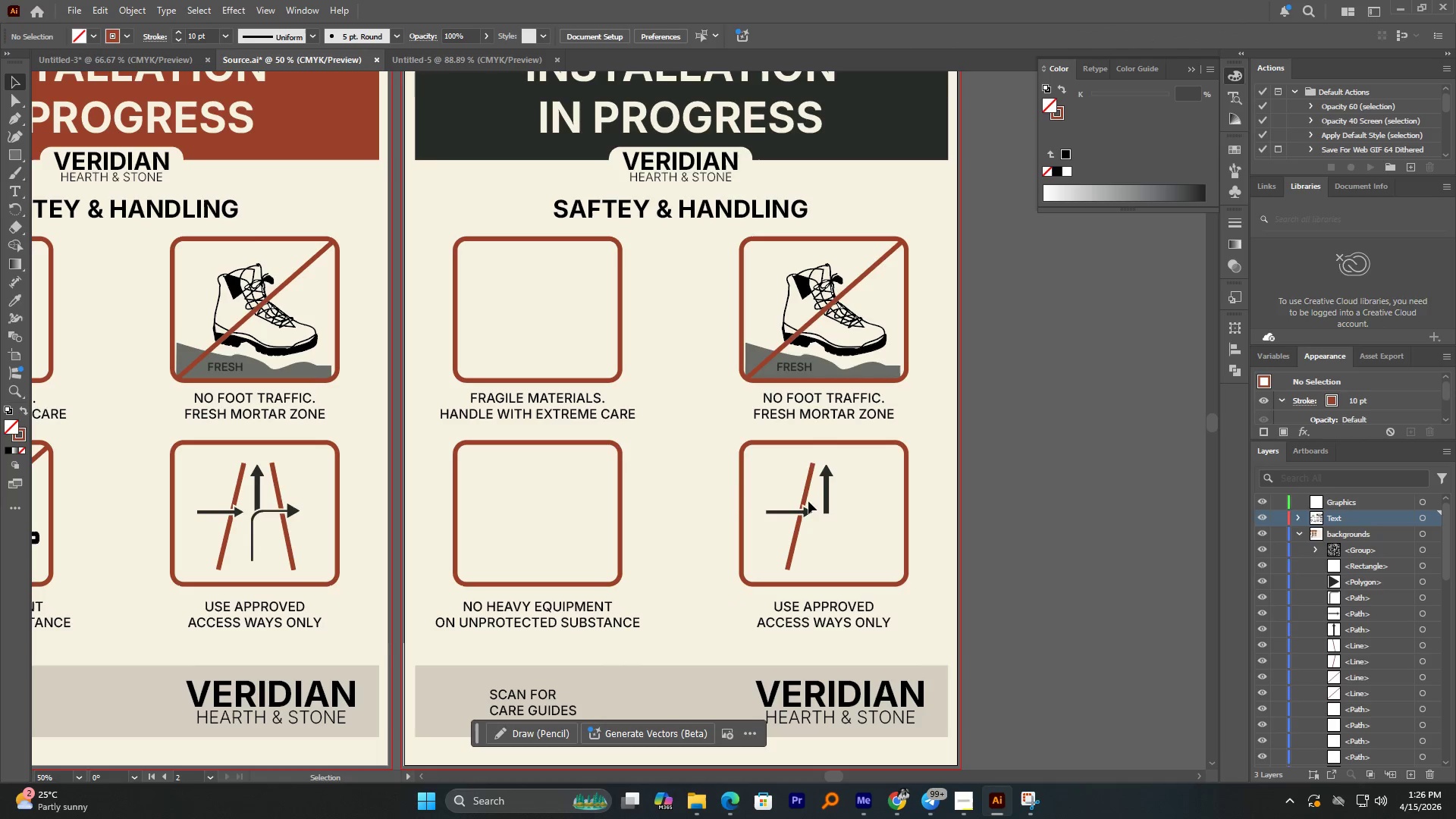 
key(Control+Z)
 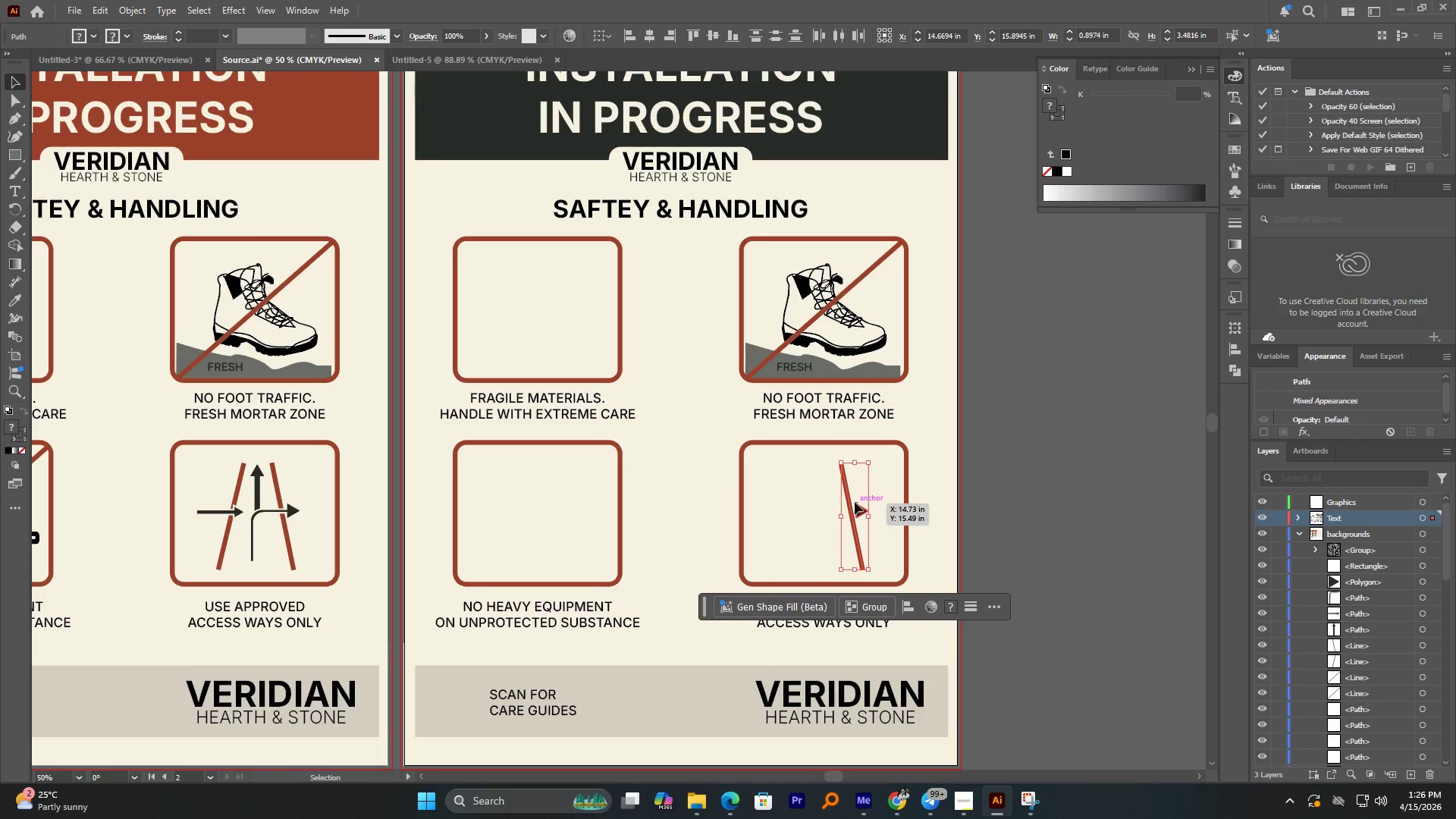 
key(Control+Z)
 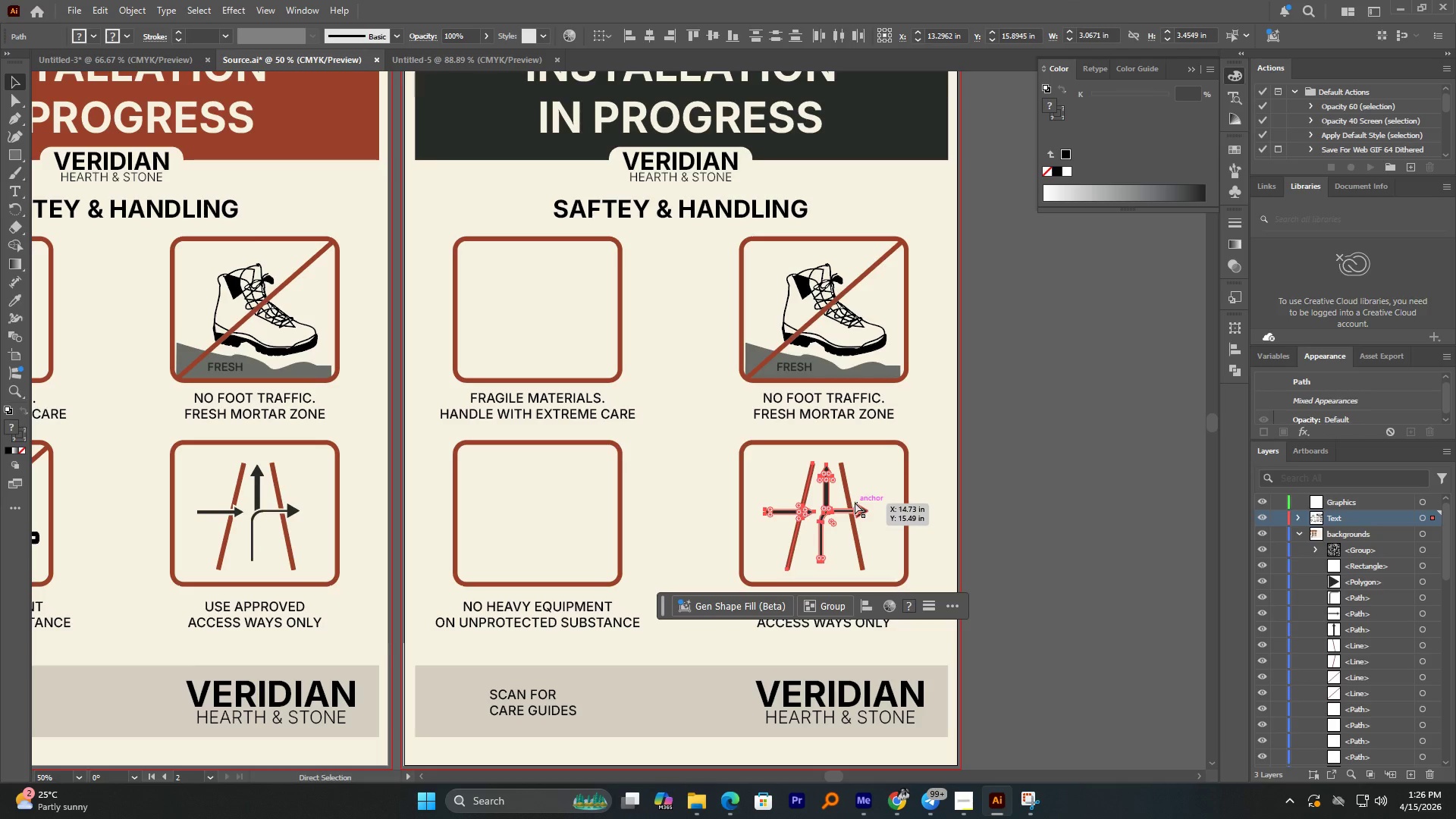 
key(Control+Z)
 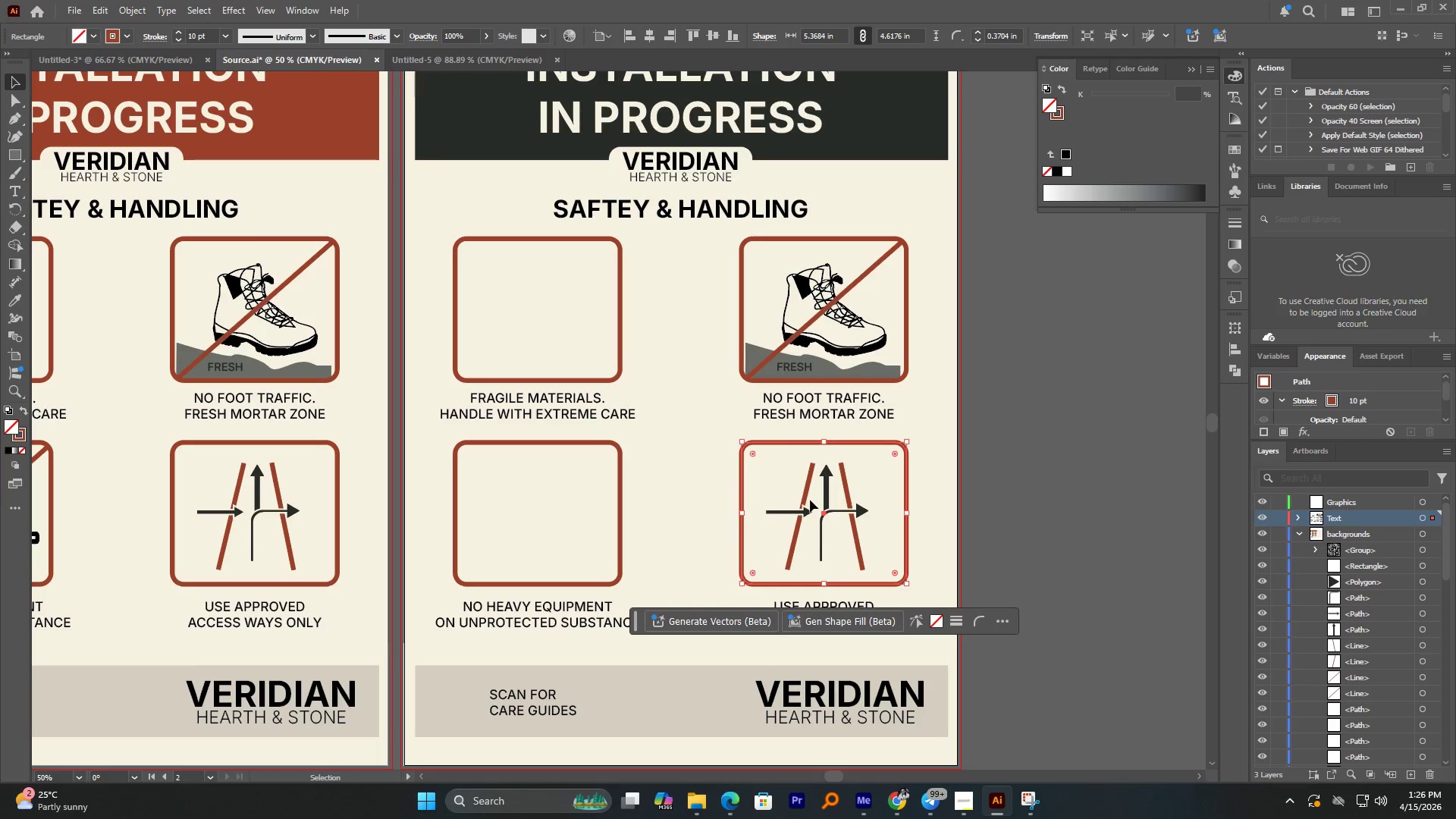 
left_click([851, 507])
 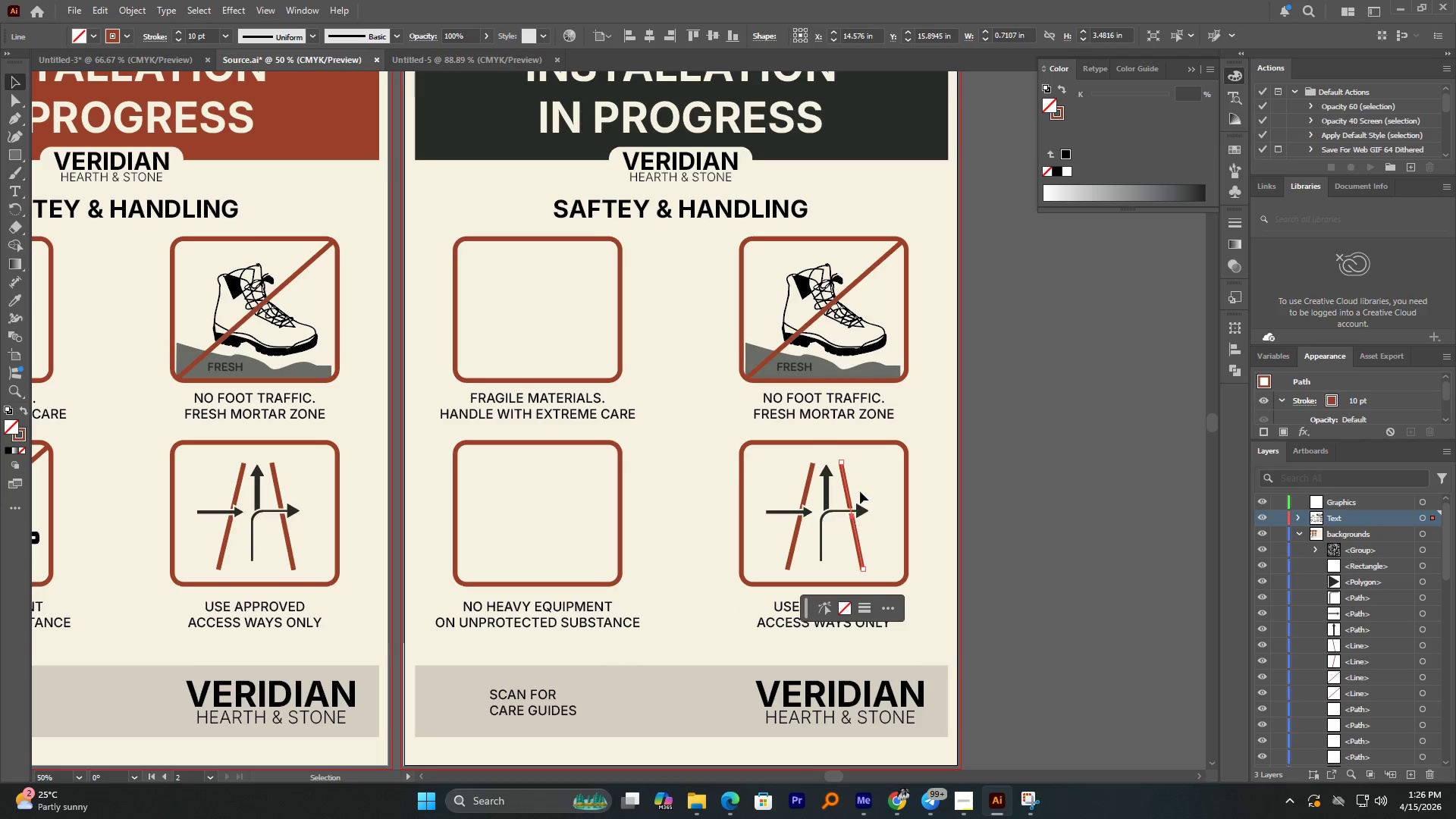 
left_click_drag(start_coordinate=[862, 488], to_coordinate=[847, 521])
 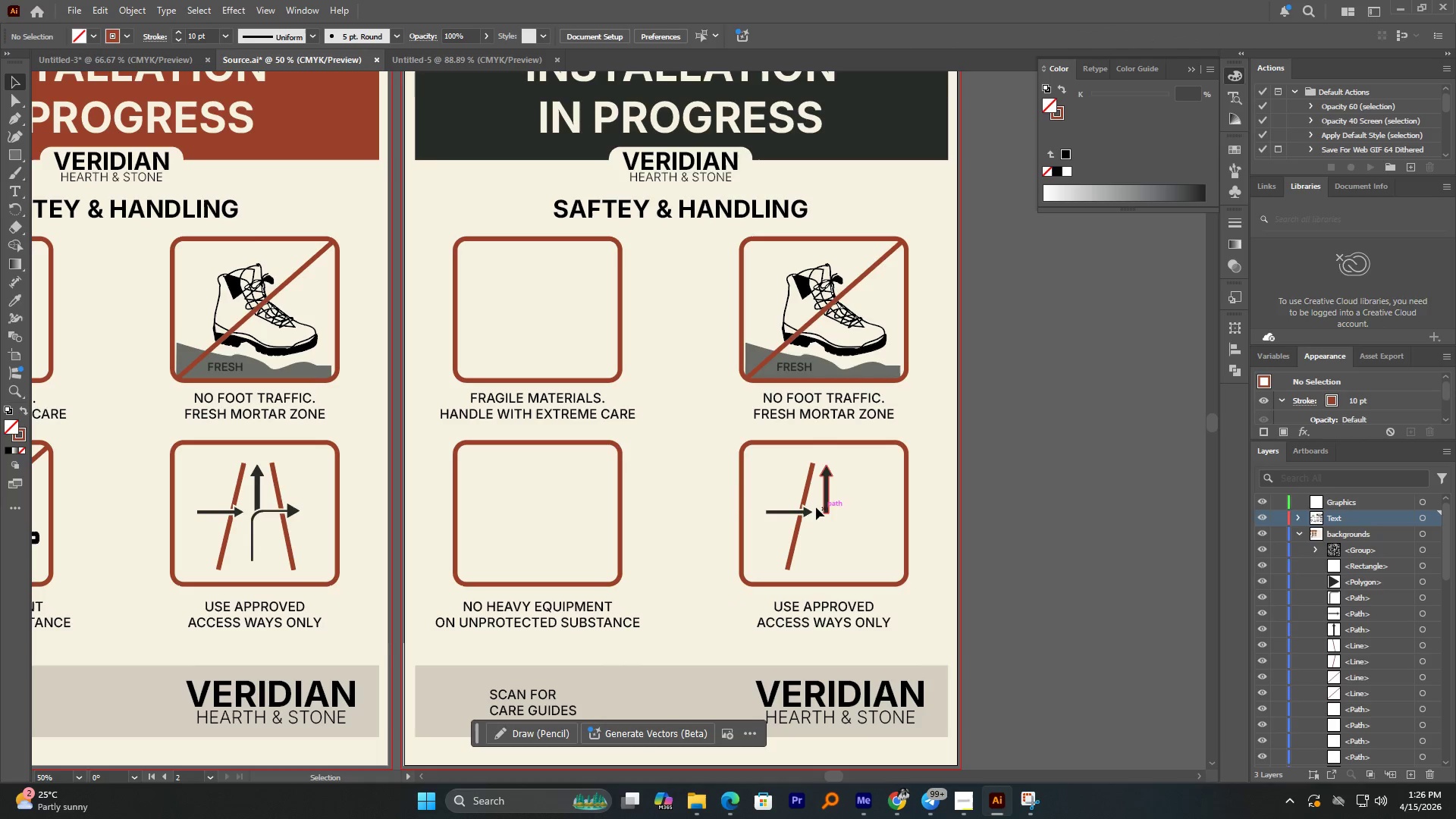 
left_click([804, 493])
 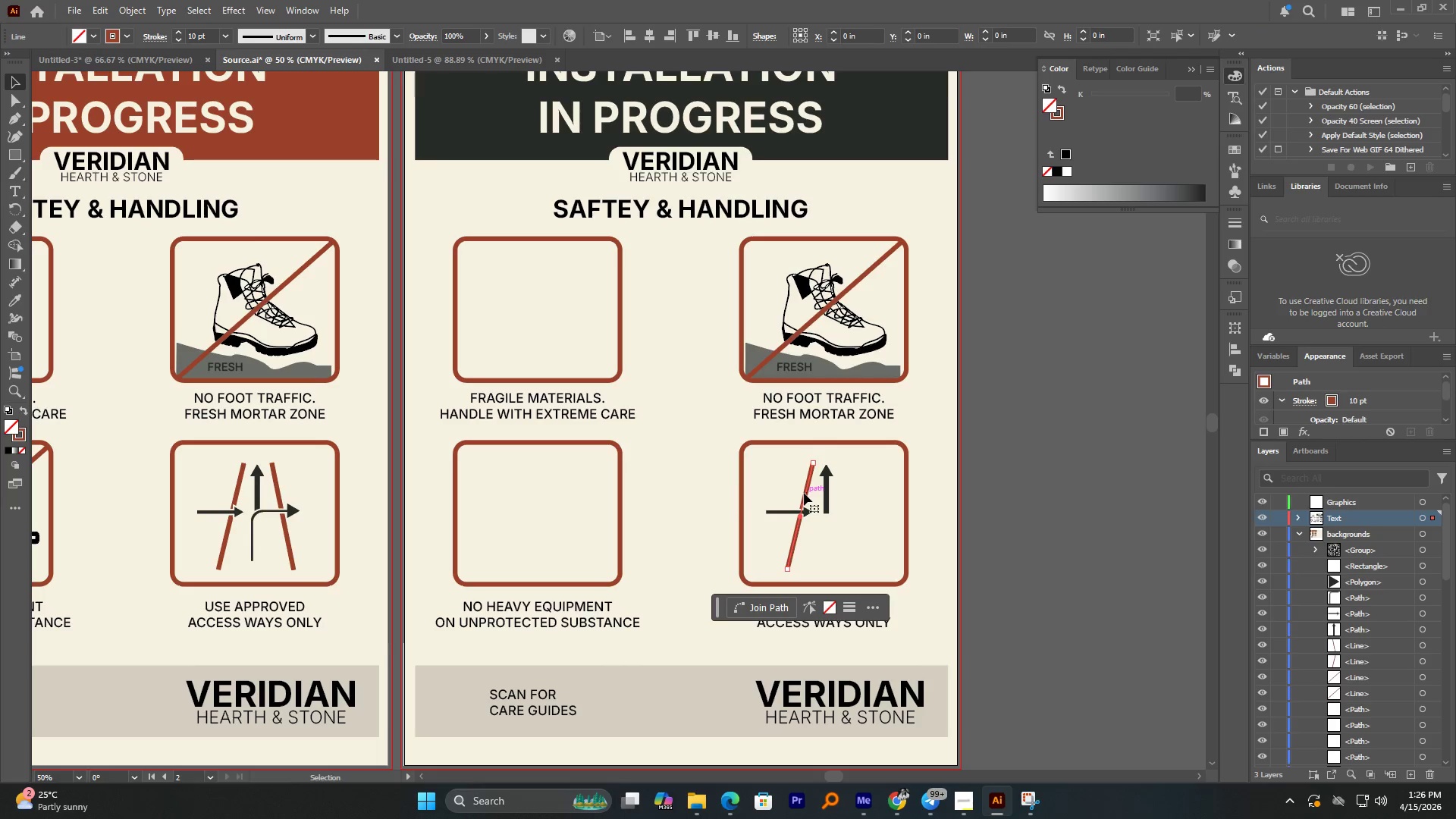 
key(Delete)
 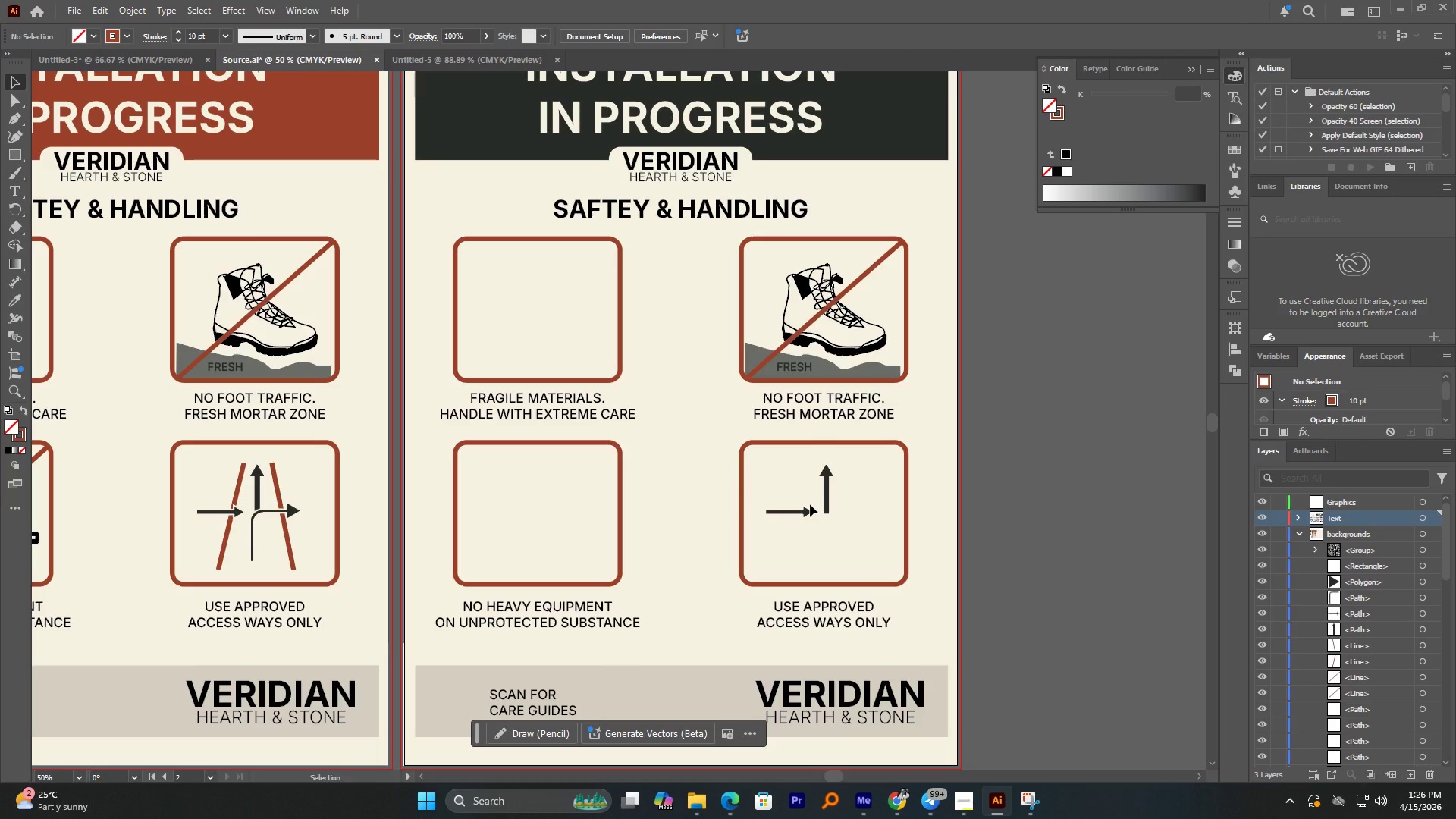 
wait(8.53)
 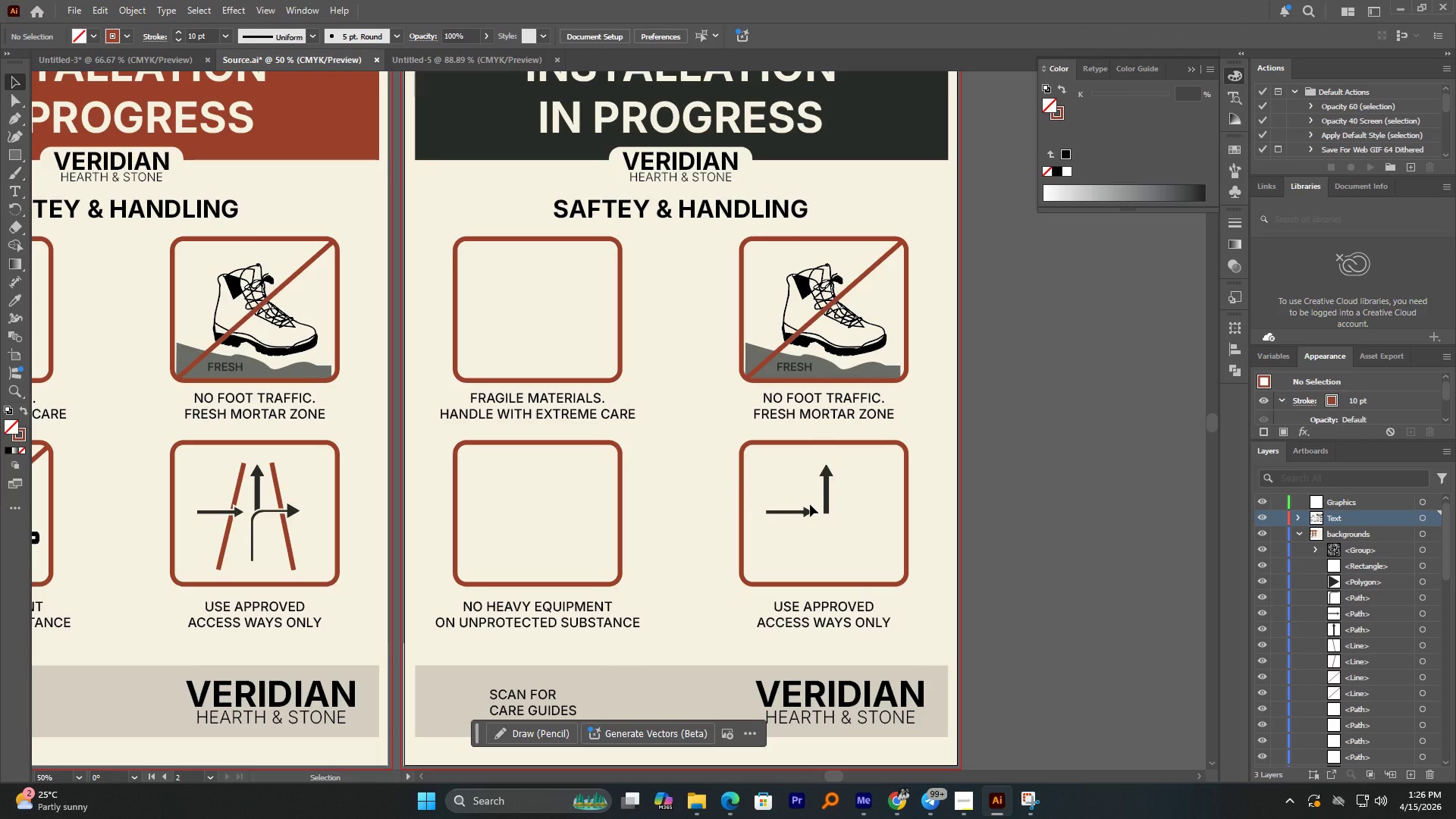 
hold_key(key=AltLeft, duration=1.5)
scroll: coordinate [724, 330], scroll_direction: down, amount: 1.0
 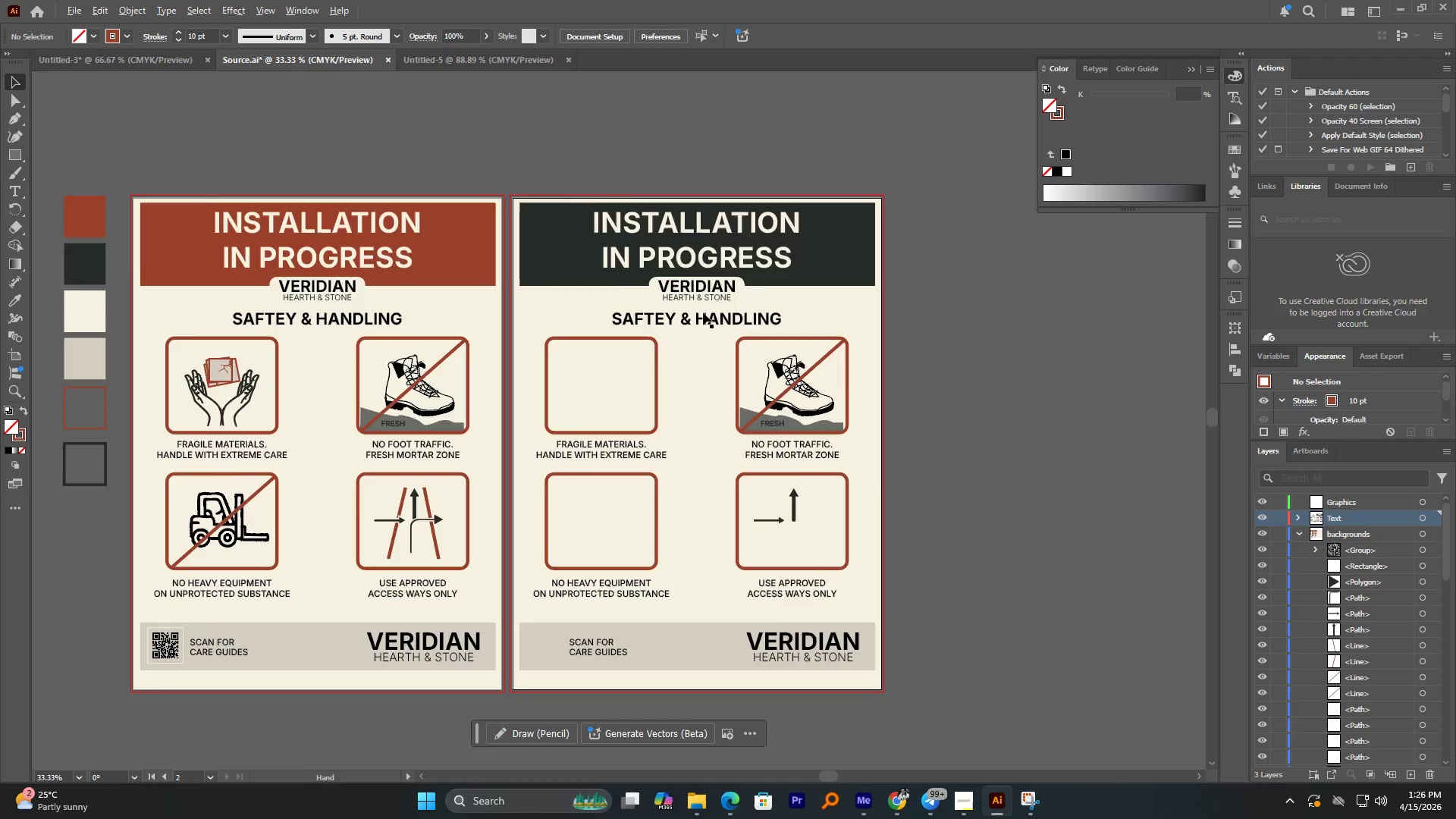 
scroll: coordinate [701, 305], scroll_direction: up, amount: 2.0
 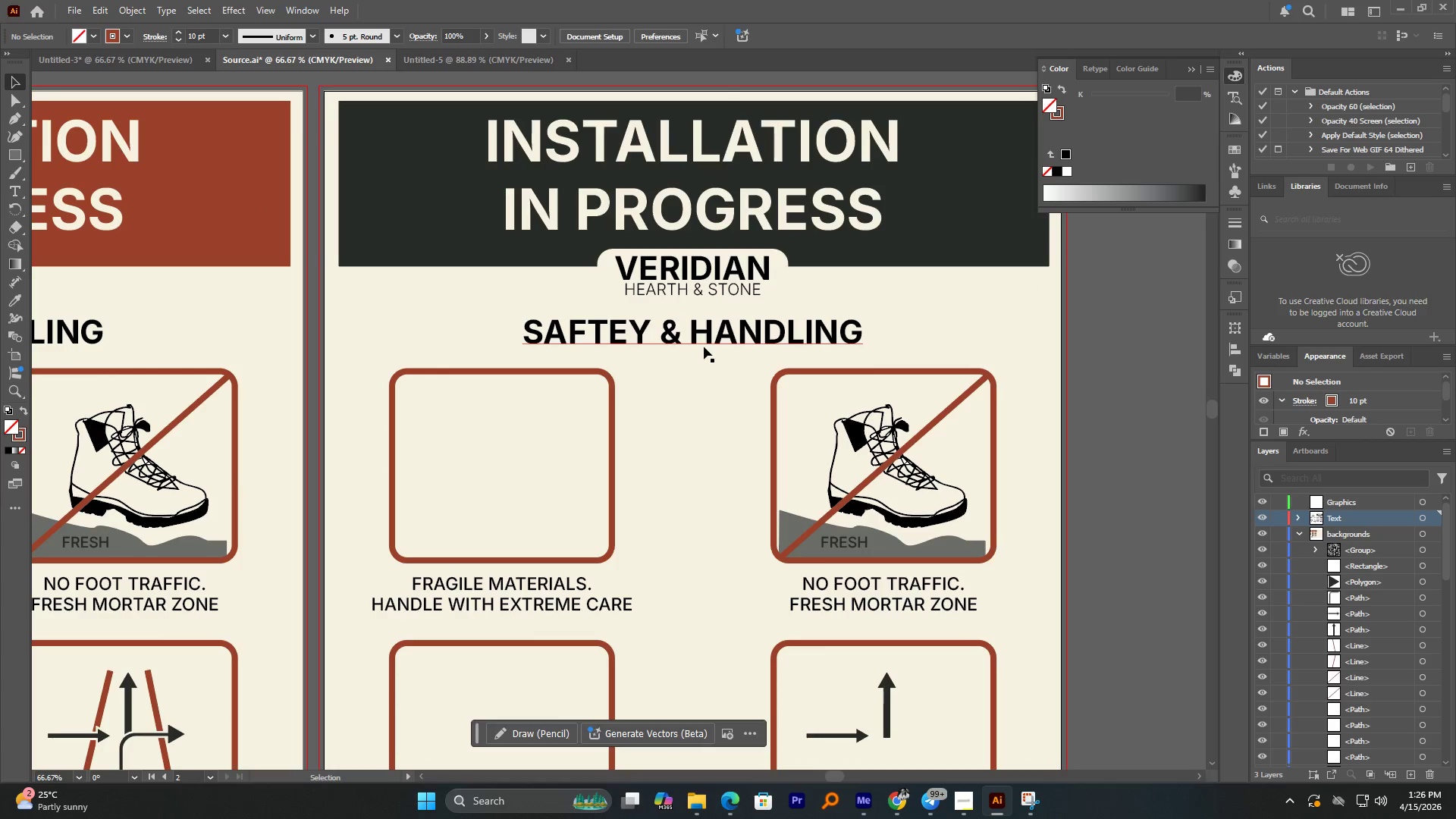 
double_click([704, 347])
 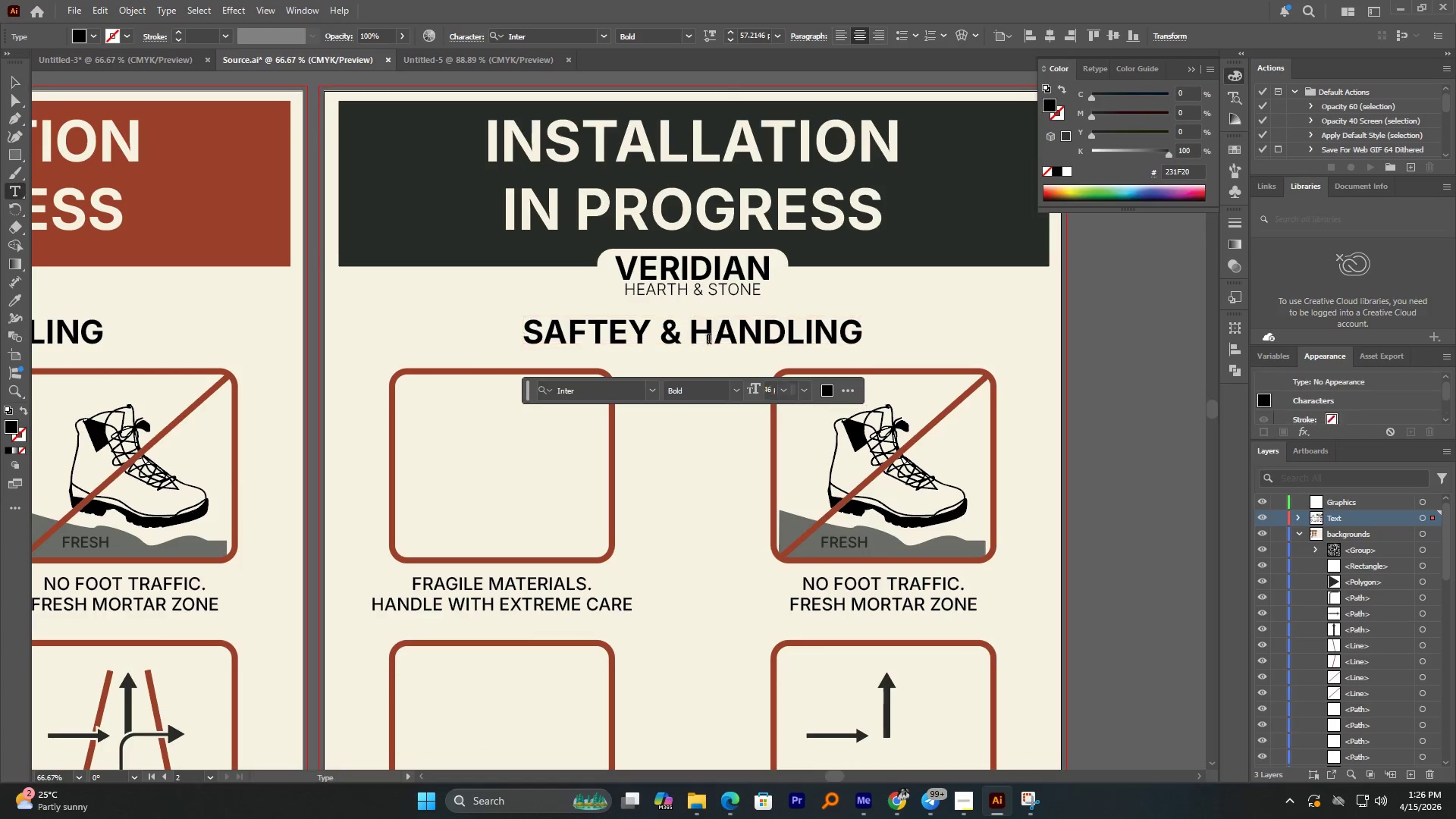 
triple_click([715, 336])
 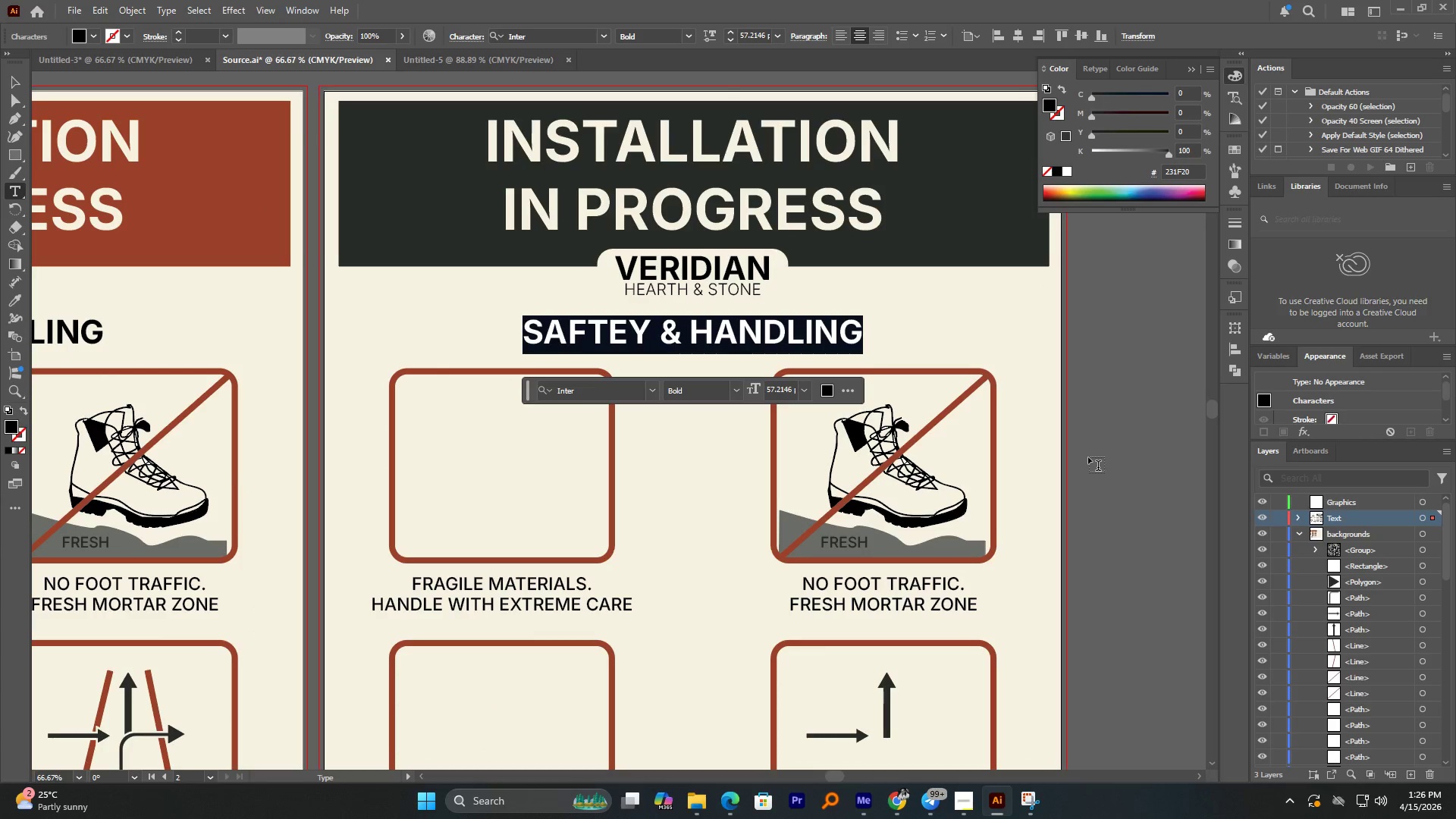 
type(Ment)
 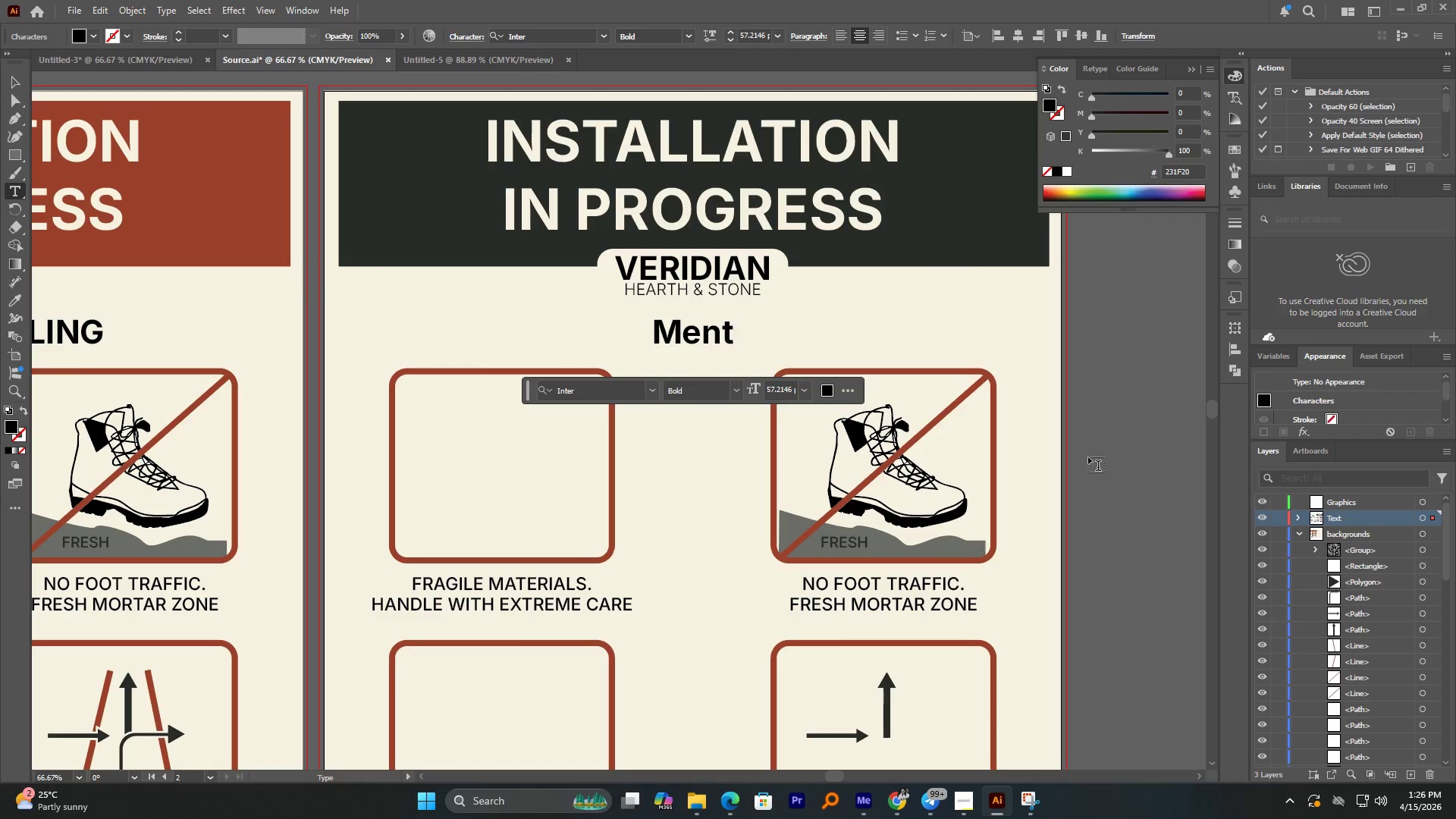 
wait(7.84)
 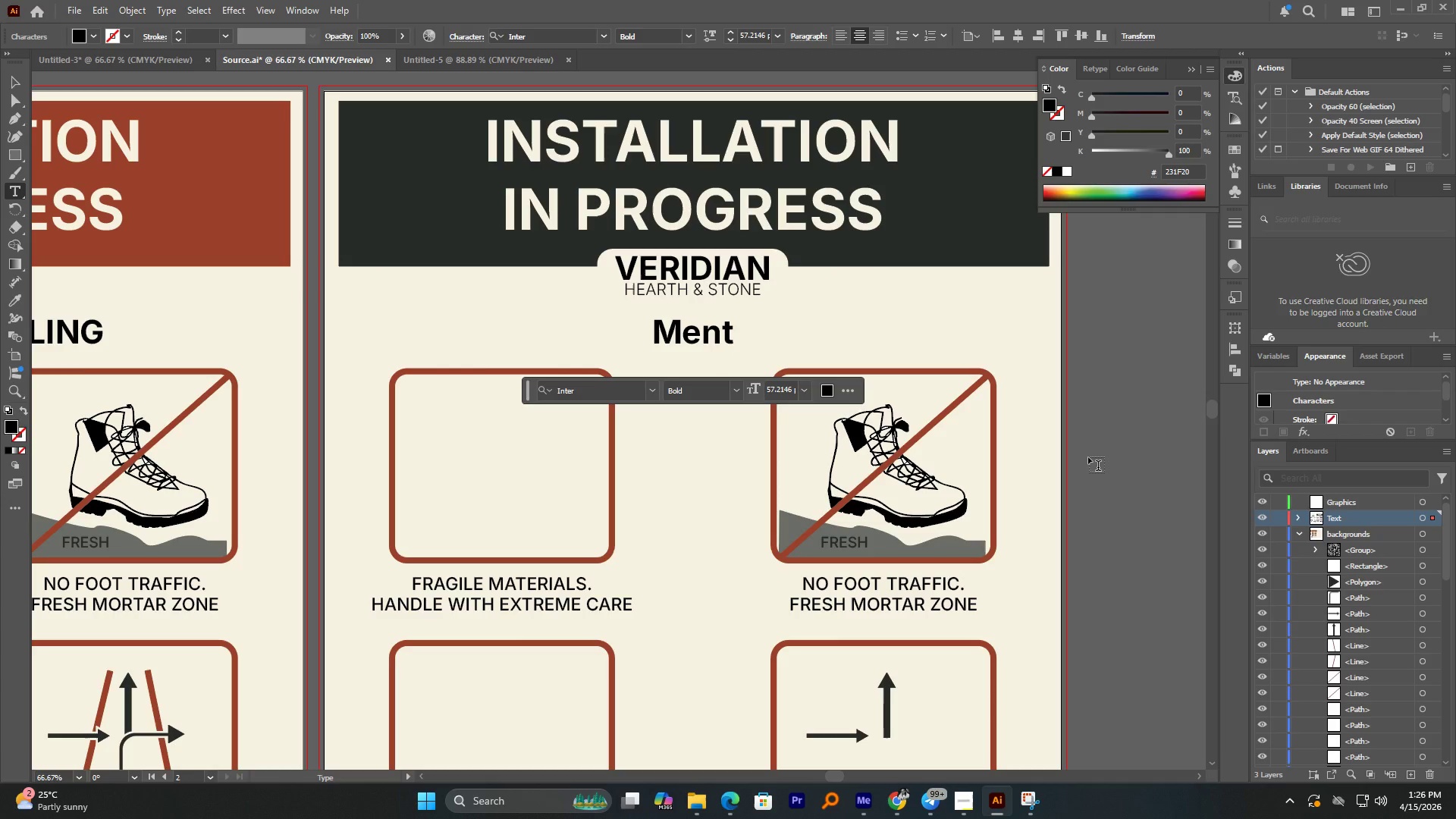 
key(Backspace)
key(Backspace)
key(Backspace)
key(Backspace)
type(MEN)
 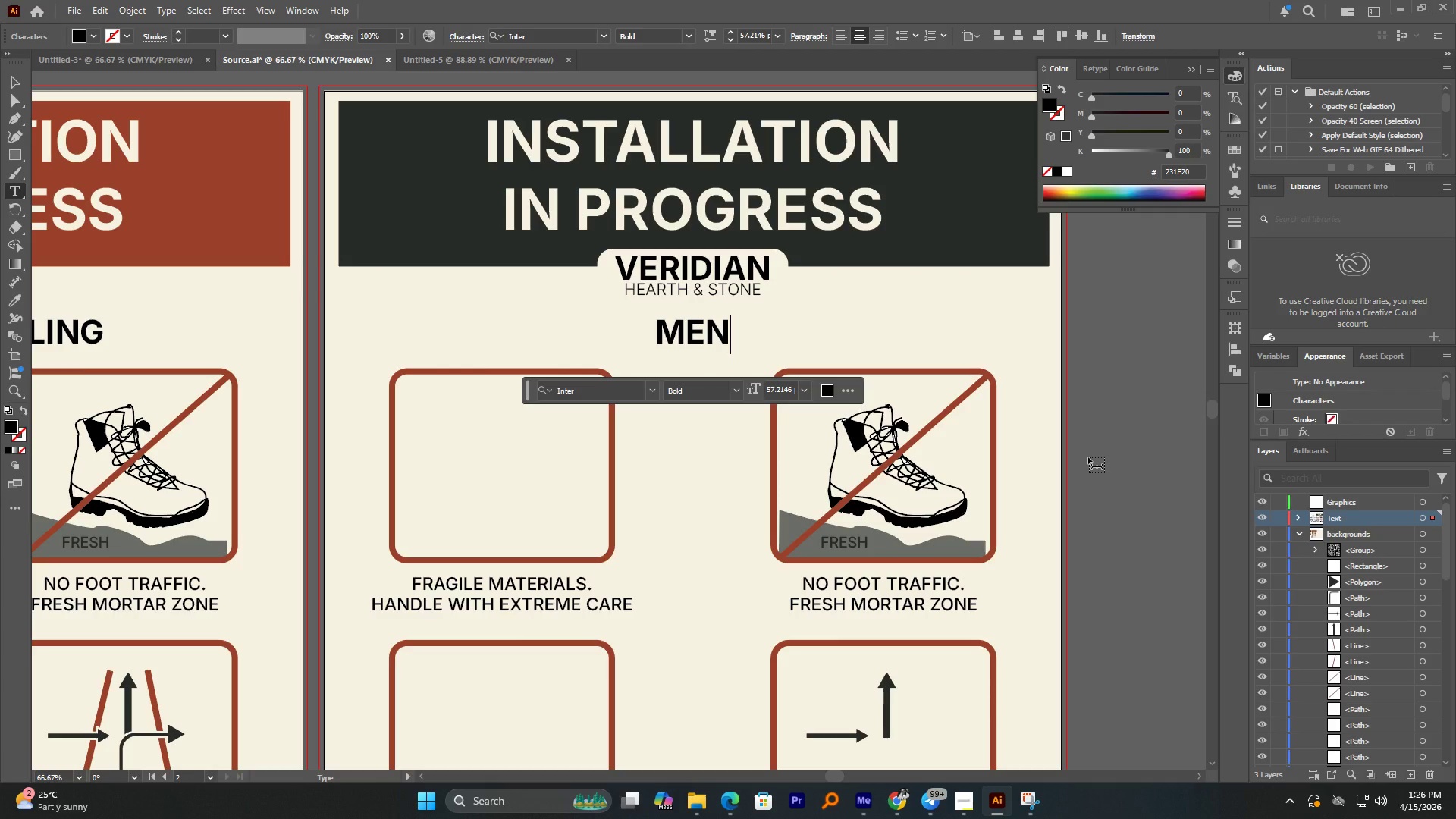 
key(Backspace)
key(Backspace)
type(AINTENANCE AND )
key(Backspace)
key(Backspace)
key(Backspace)
key(Backspace)
type(& CARE)
 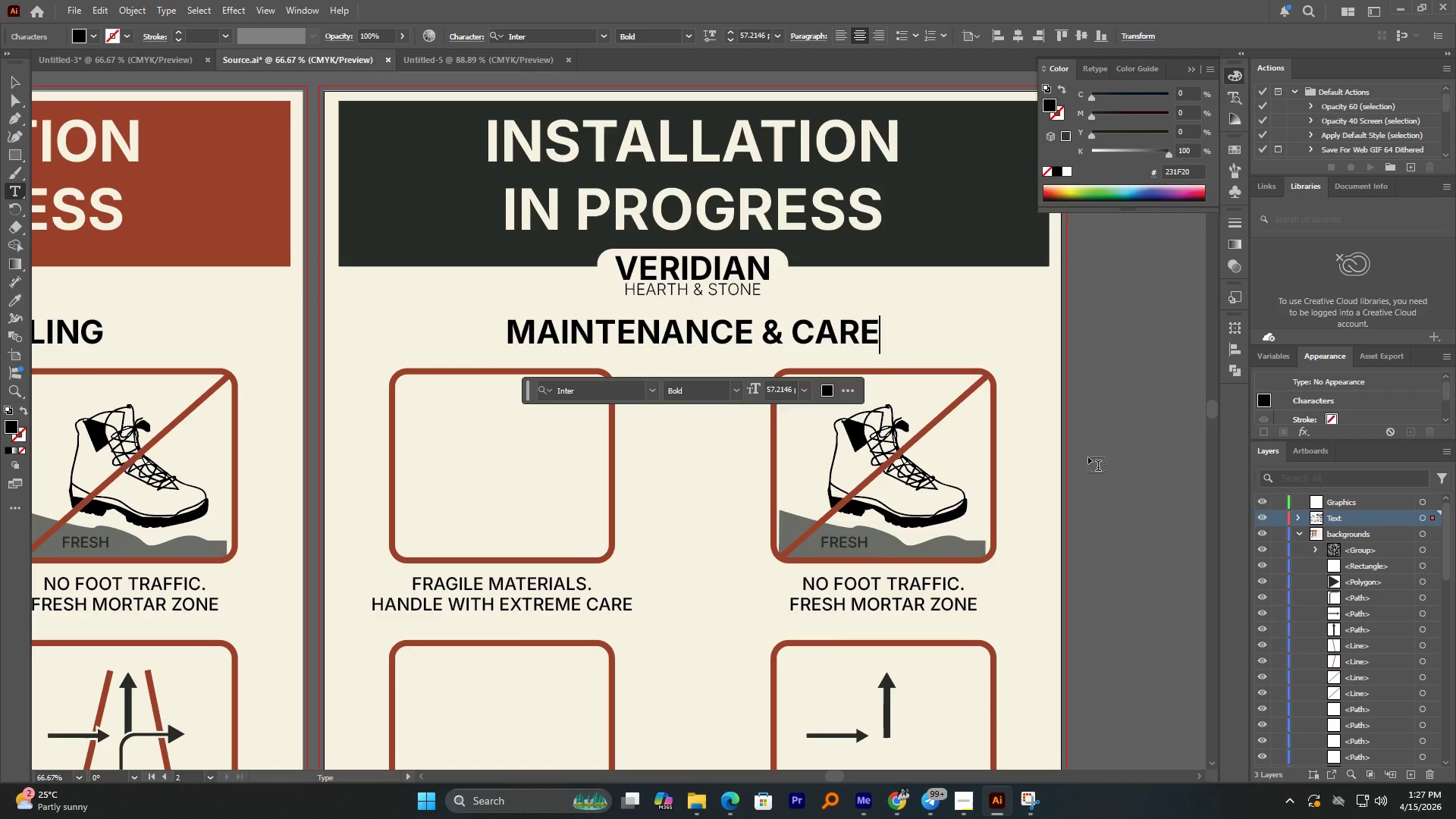 
left_click([15, 86])
 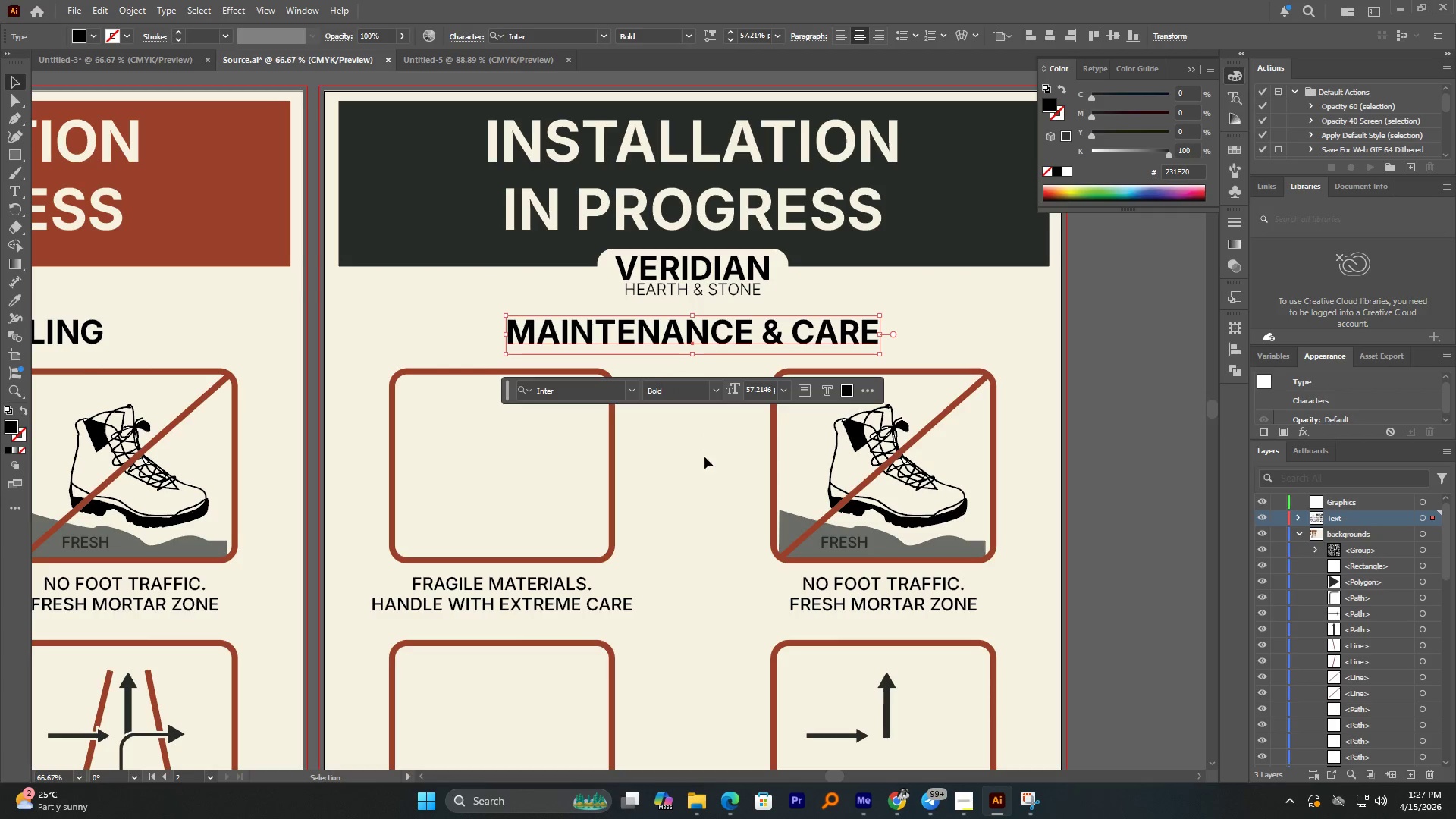 
left_click([704, 466])
 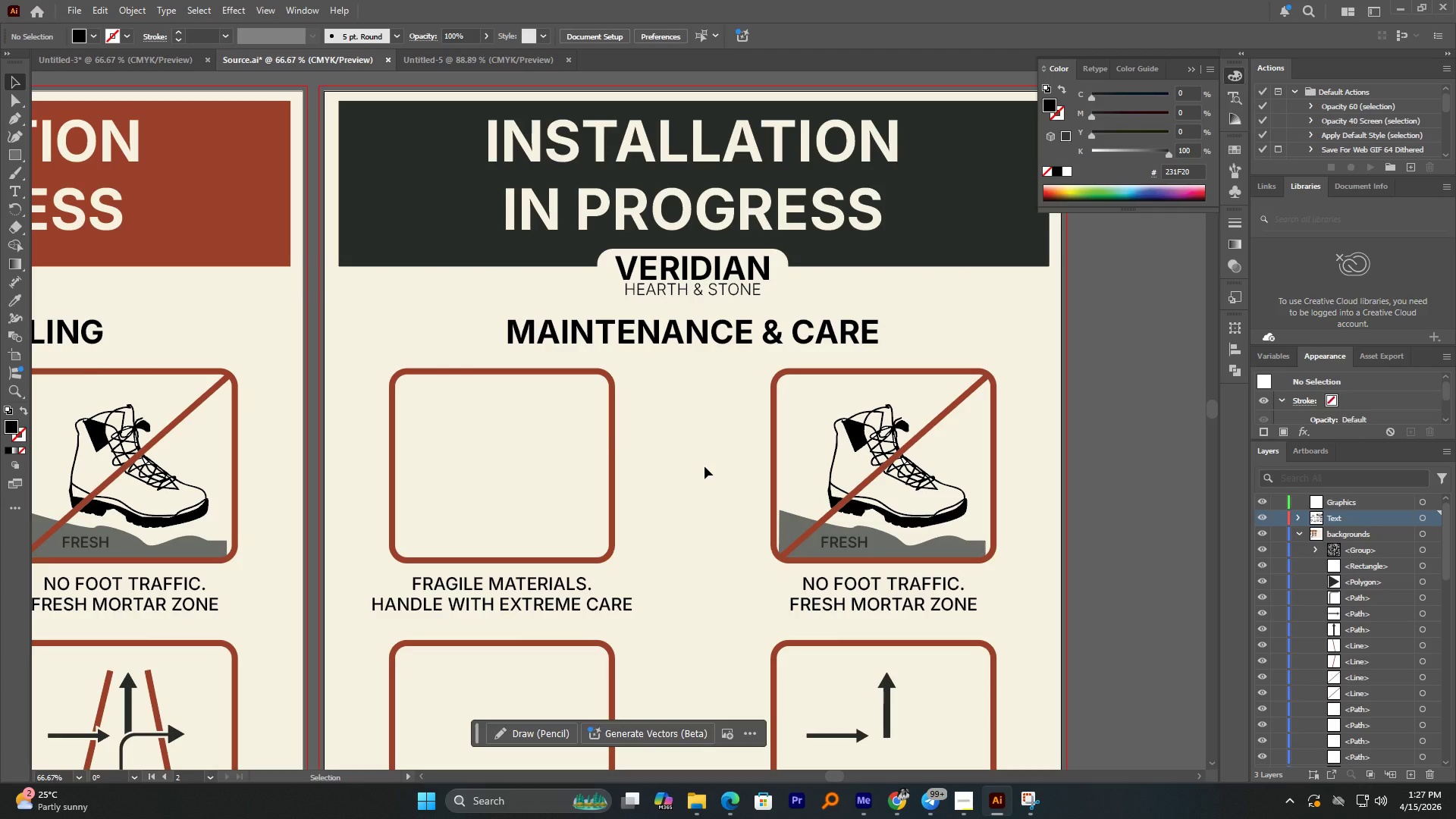 
wait(14.84)
 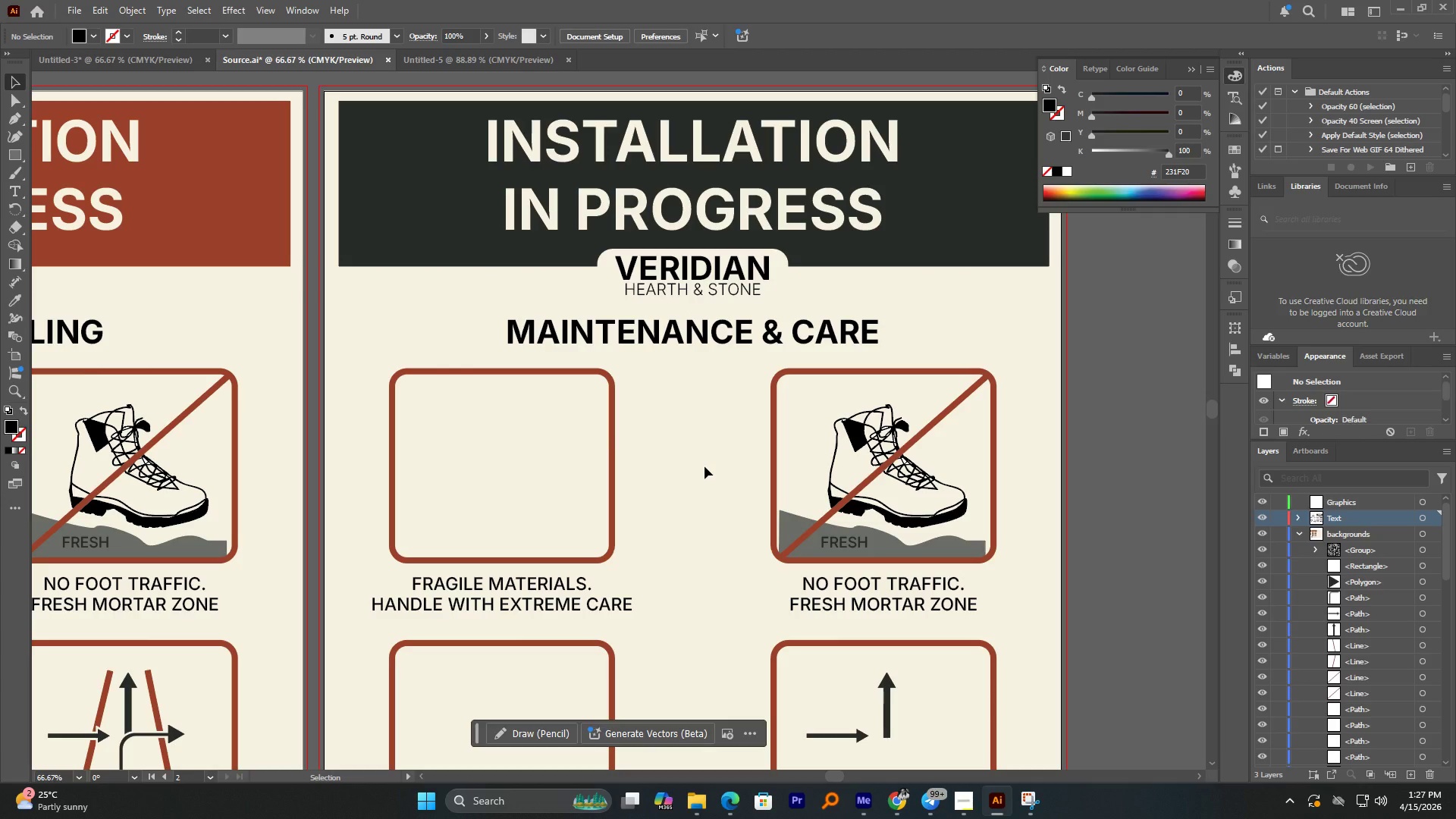 
hold_key(key=AltLeft, duration=0.84)
 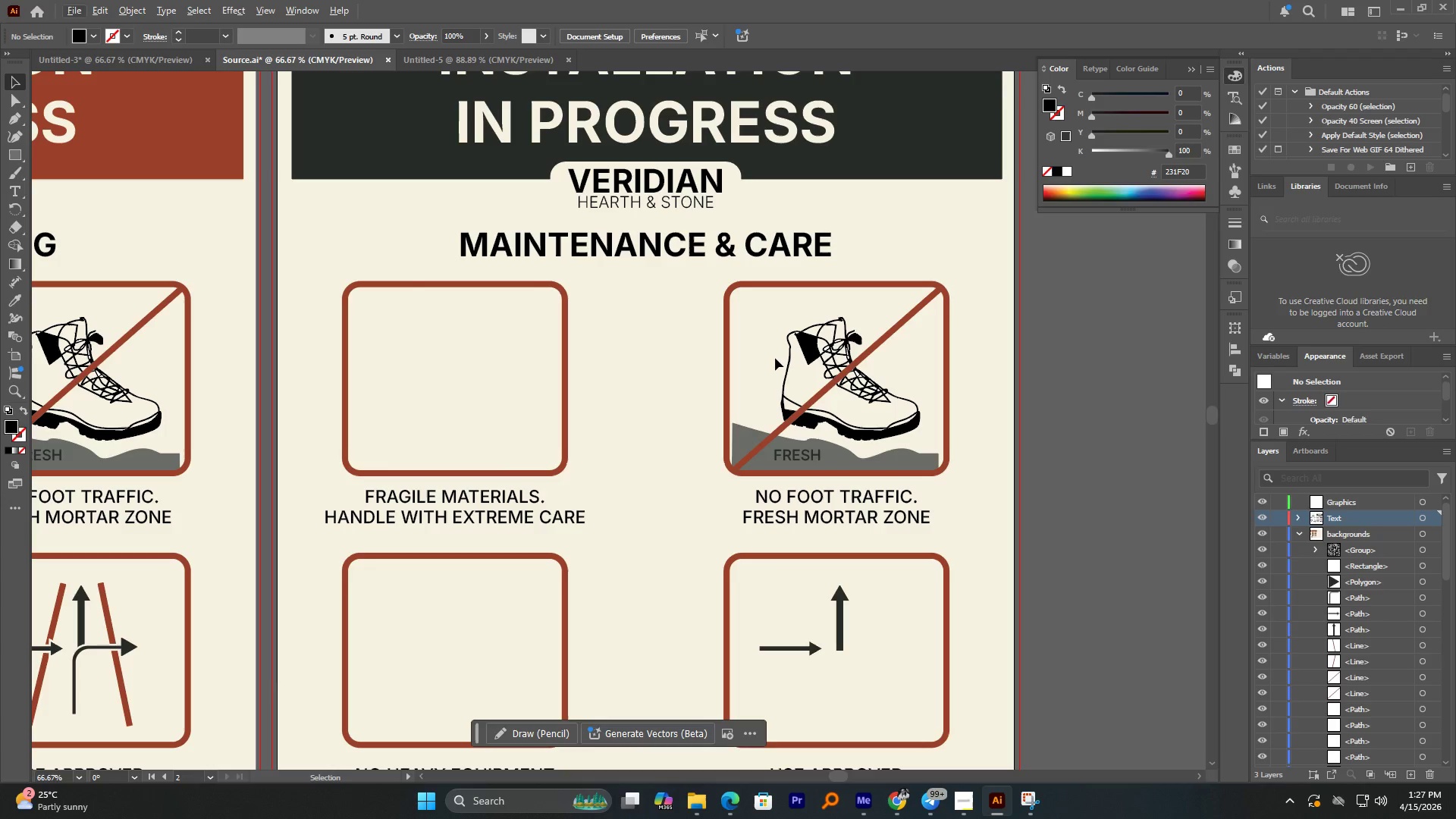 
left_click_drag(start_coordinate=[774, 350], to_coordinate=[863, 422])
 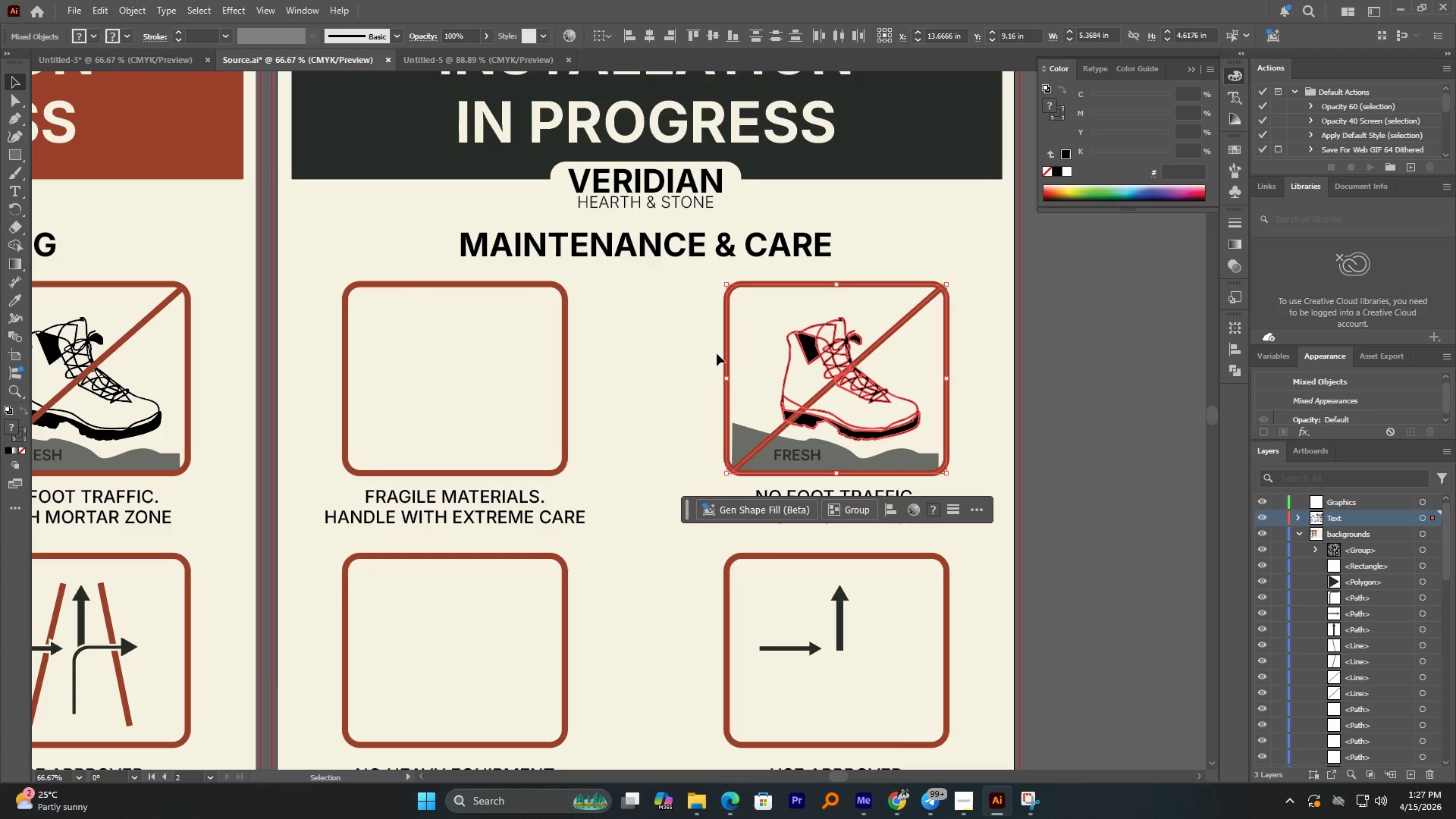 
hold_key(key=ControlLeft, duration=0.77)
left_click_drag(start_coordinate=[701, 340], to_coordinate=[747, 359])
 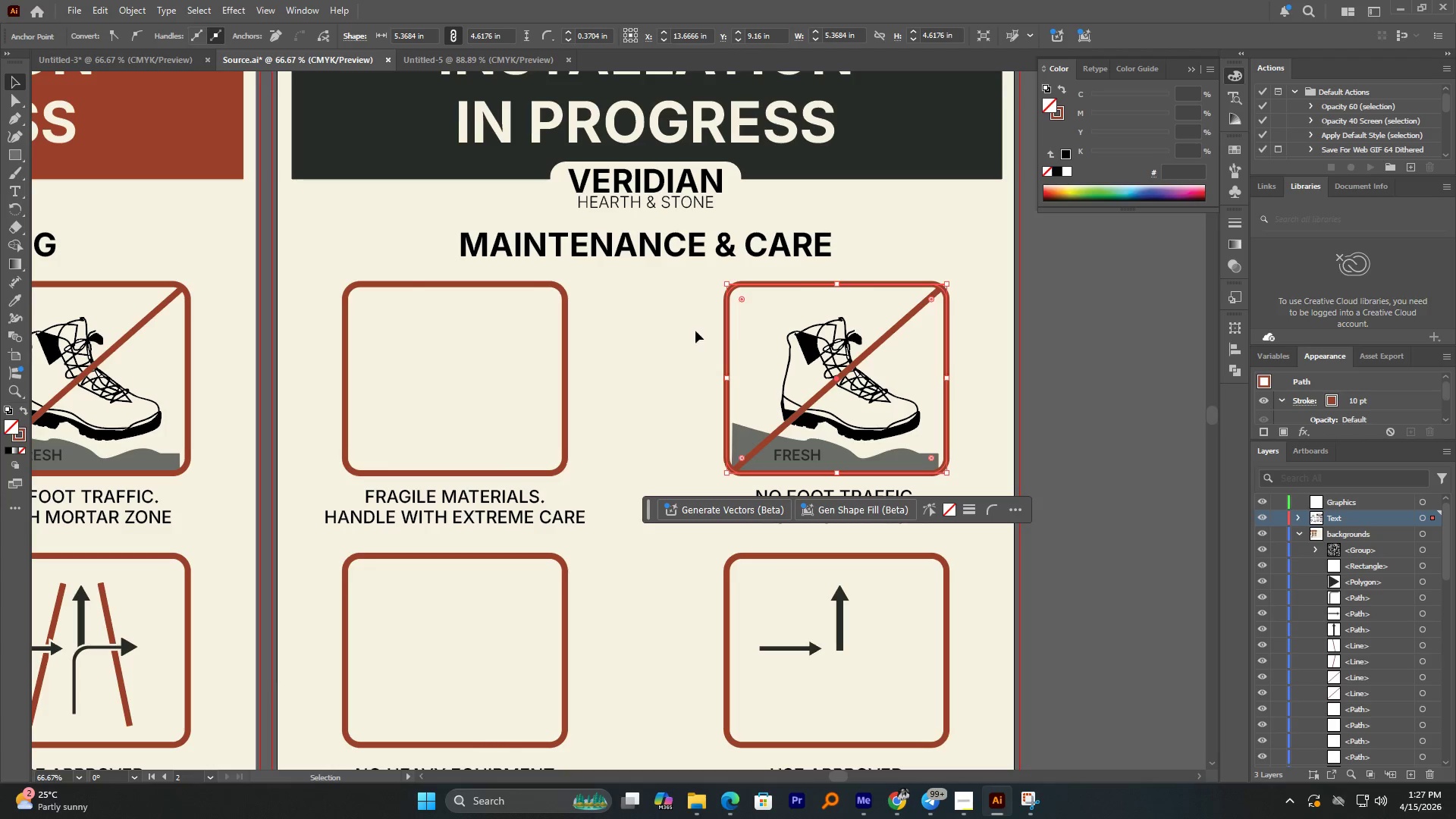 
left_click_drag(start_coordinate=[765, 331], to_coordinate=[858, 405])
 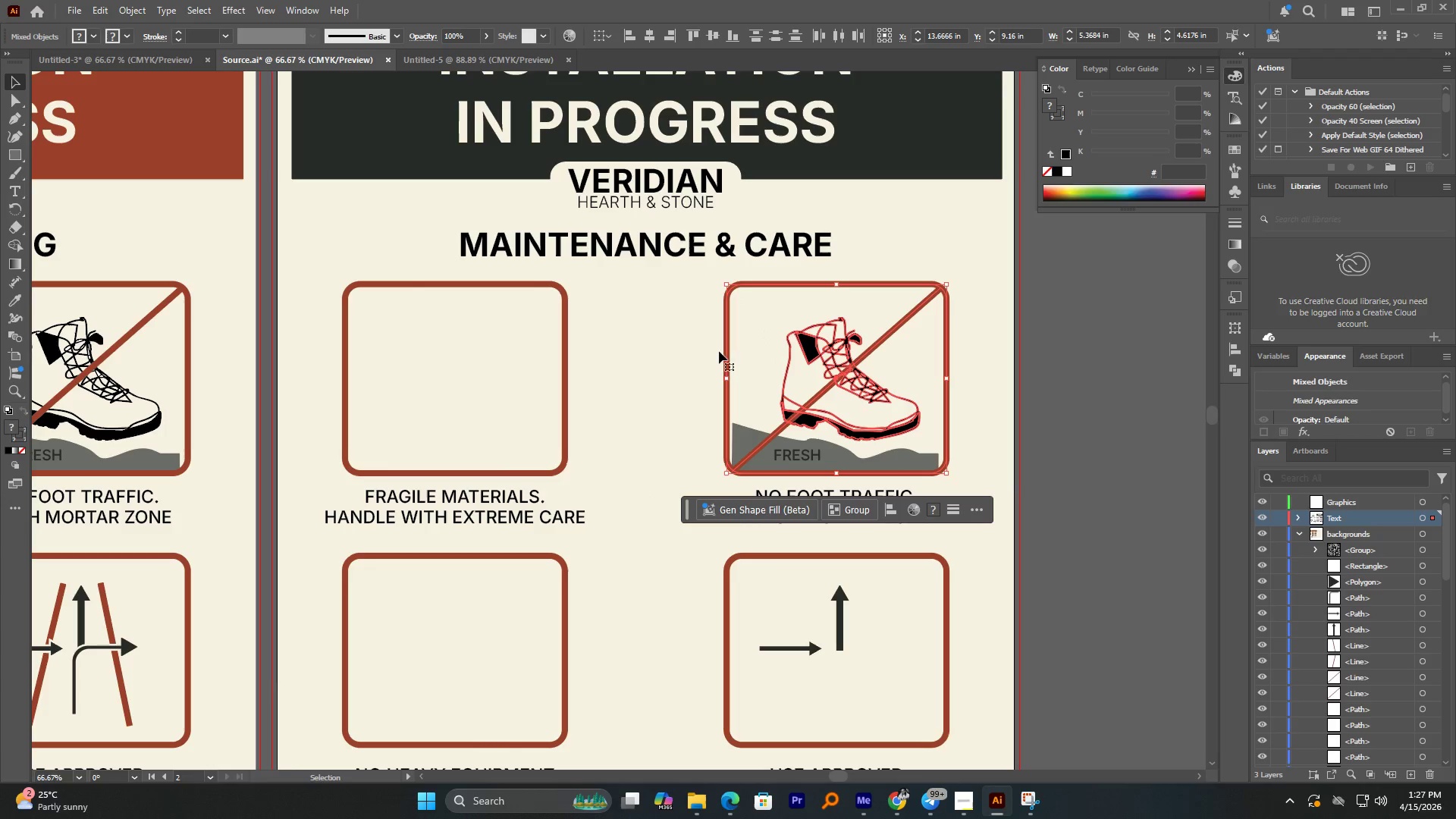 
hold_key(key=ShiftLeft, duration=0.97)
left_click_drag(start_coordinate=[708, 339], to_coordinate=[747, 377])
 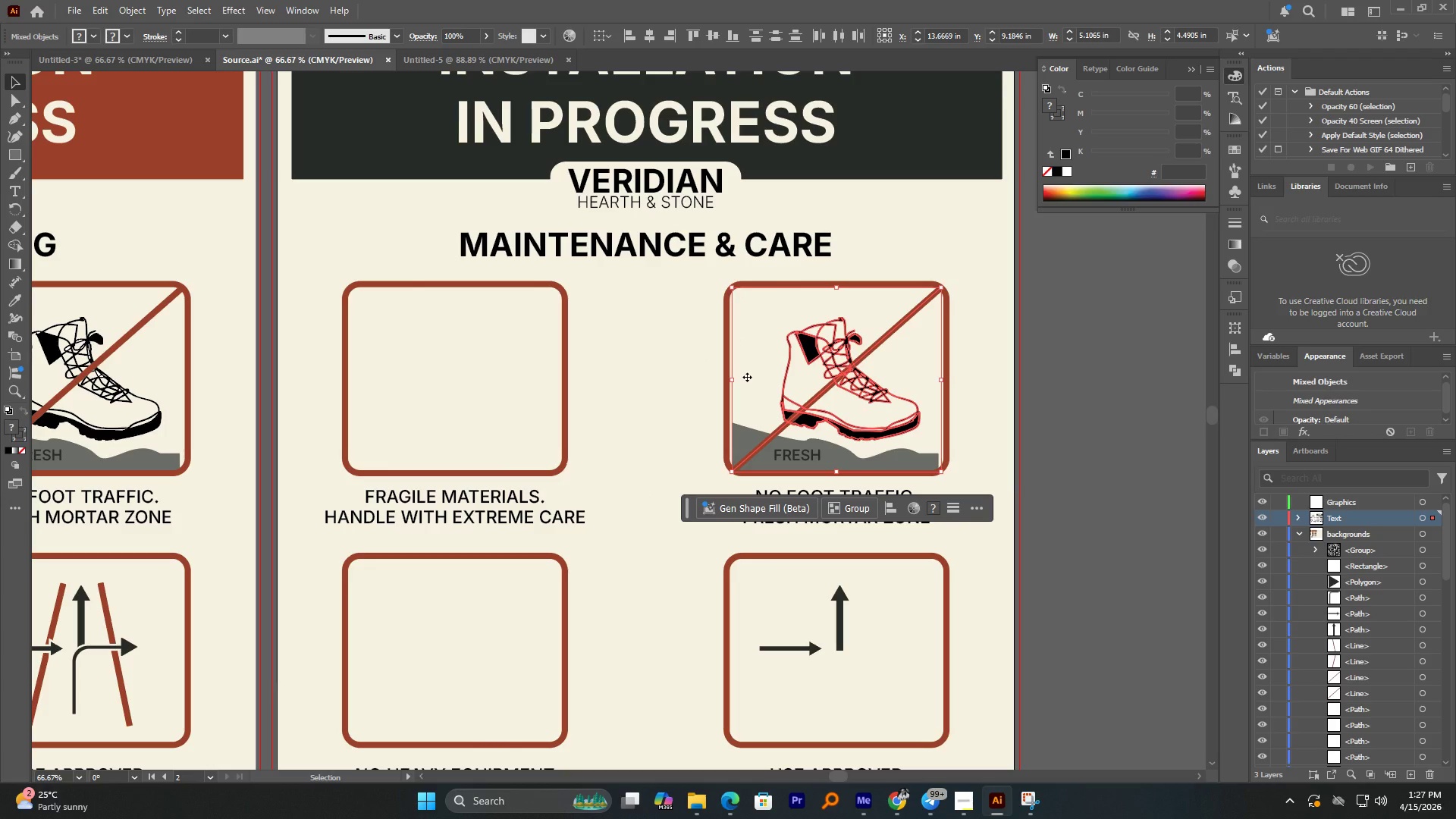 
key(Delete)
 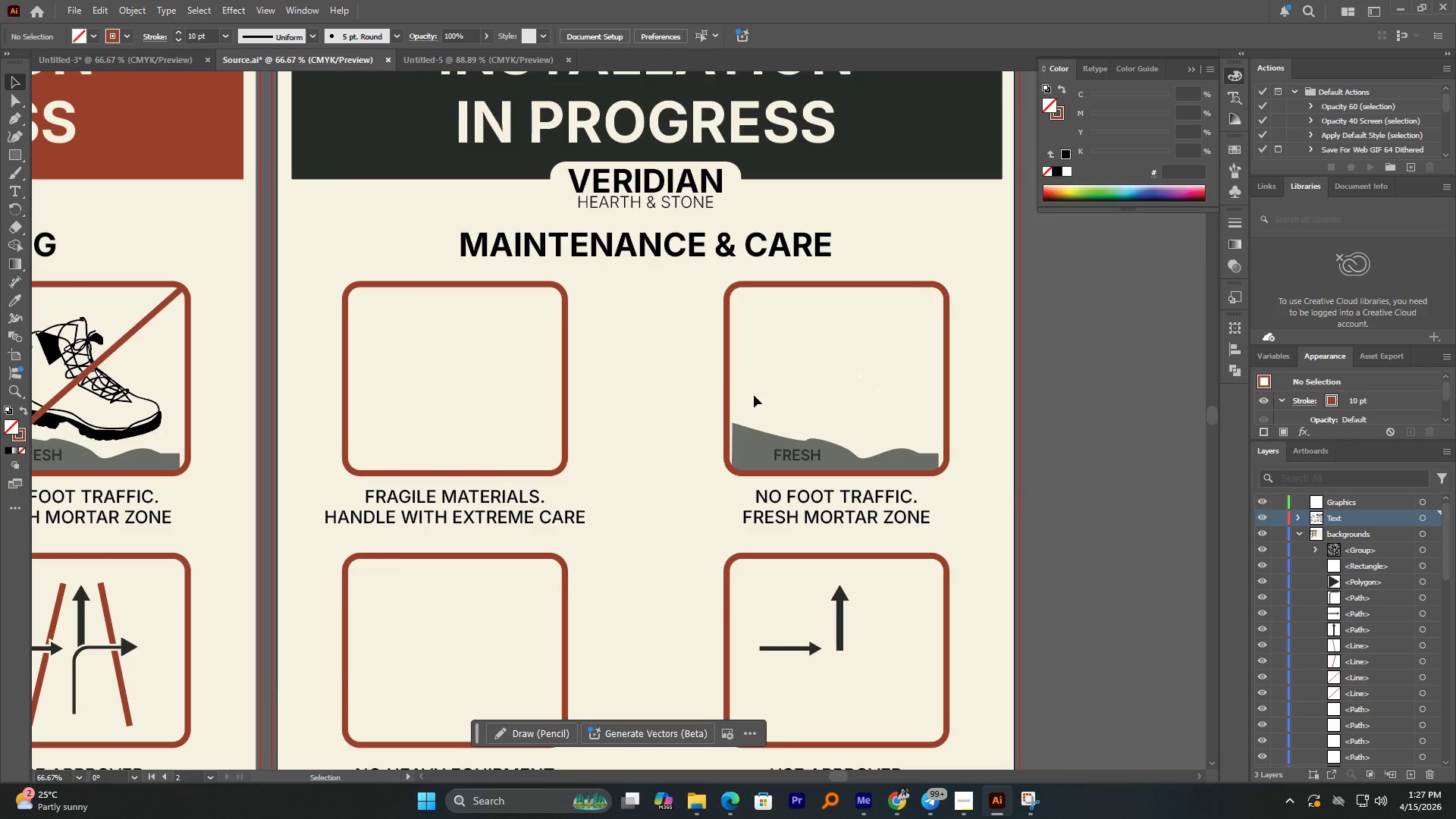 
left_click_drag(start_coordinate=[778, 427], to_coordinate=[806, 465])
 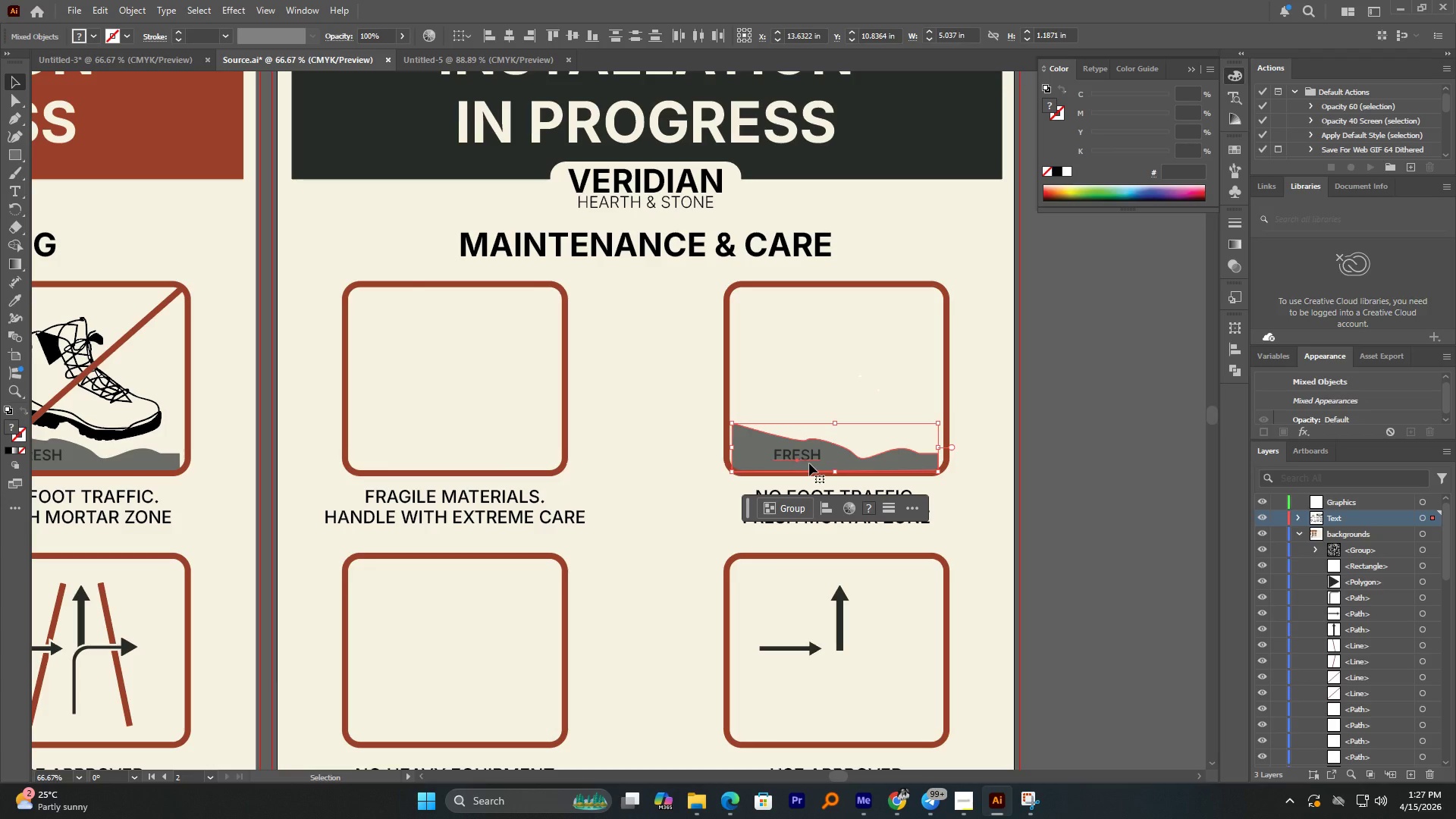 
key(Delete)
 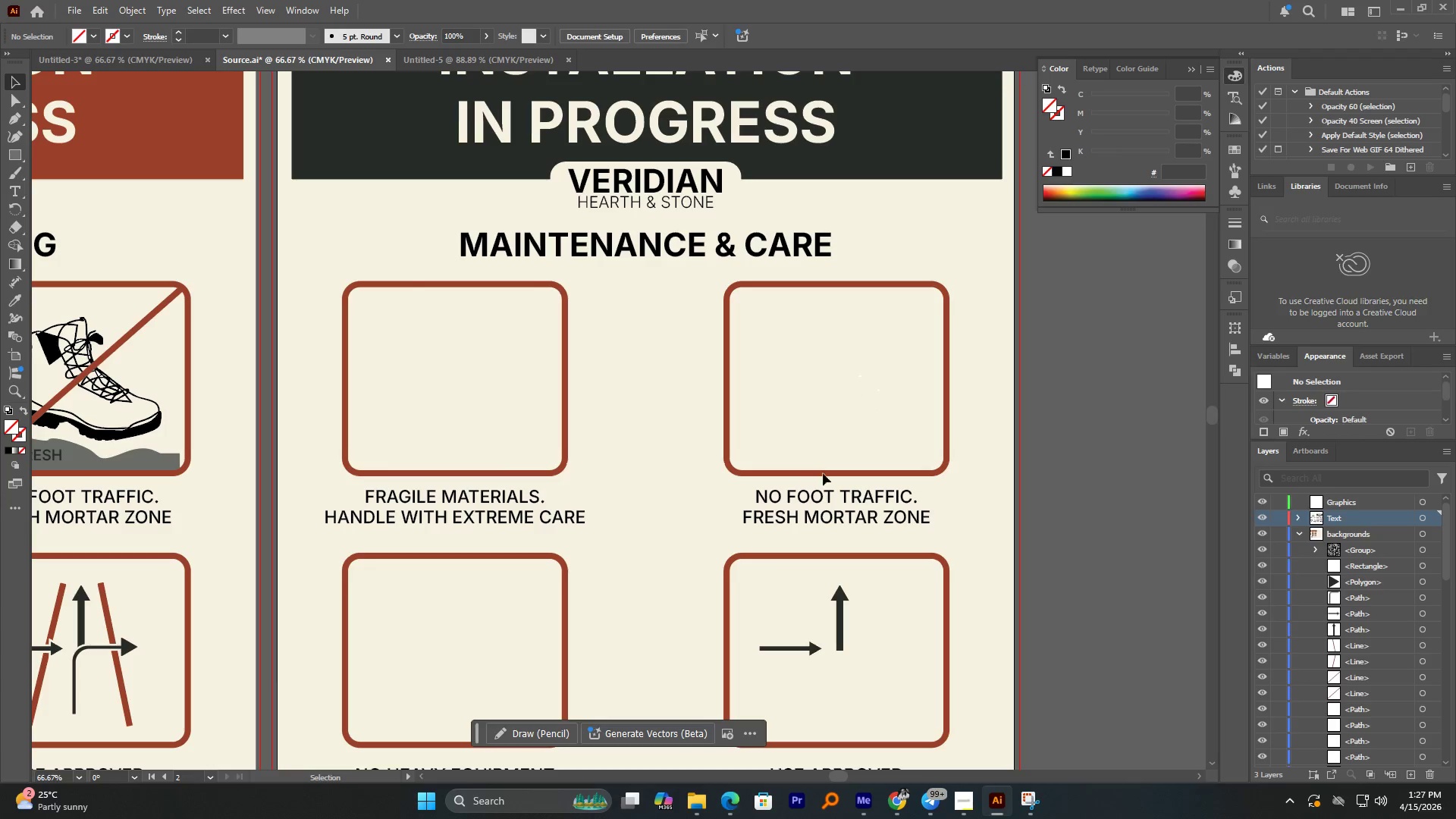 
hold_key(key=AltLeft, duration=2.72)
scroll: coordinate [862, 395], scroll_direction: down, amount: 1.0
 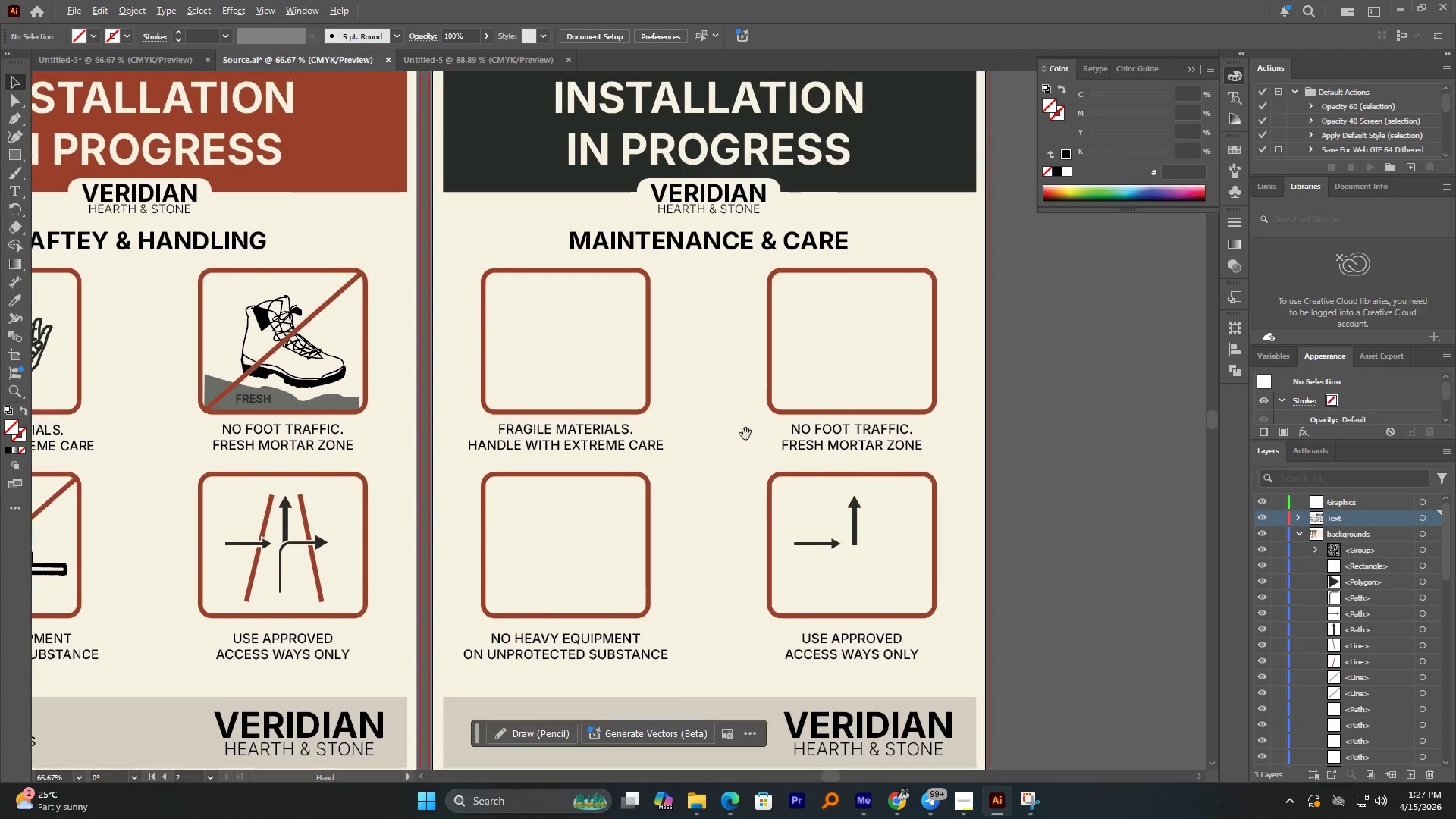 
scroll: coordinate [685, 321], scroll_direction: up, amount: 2.0
 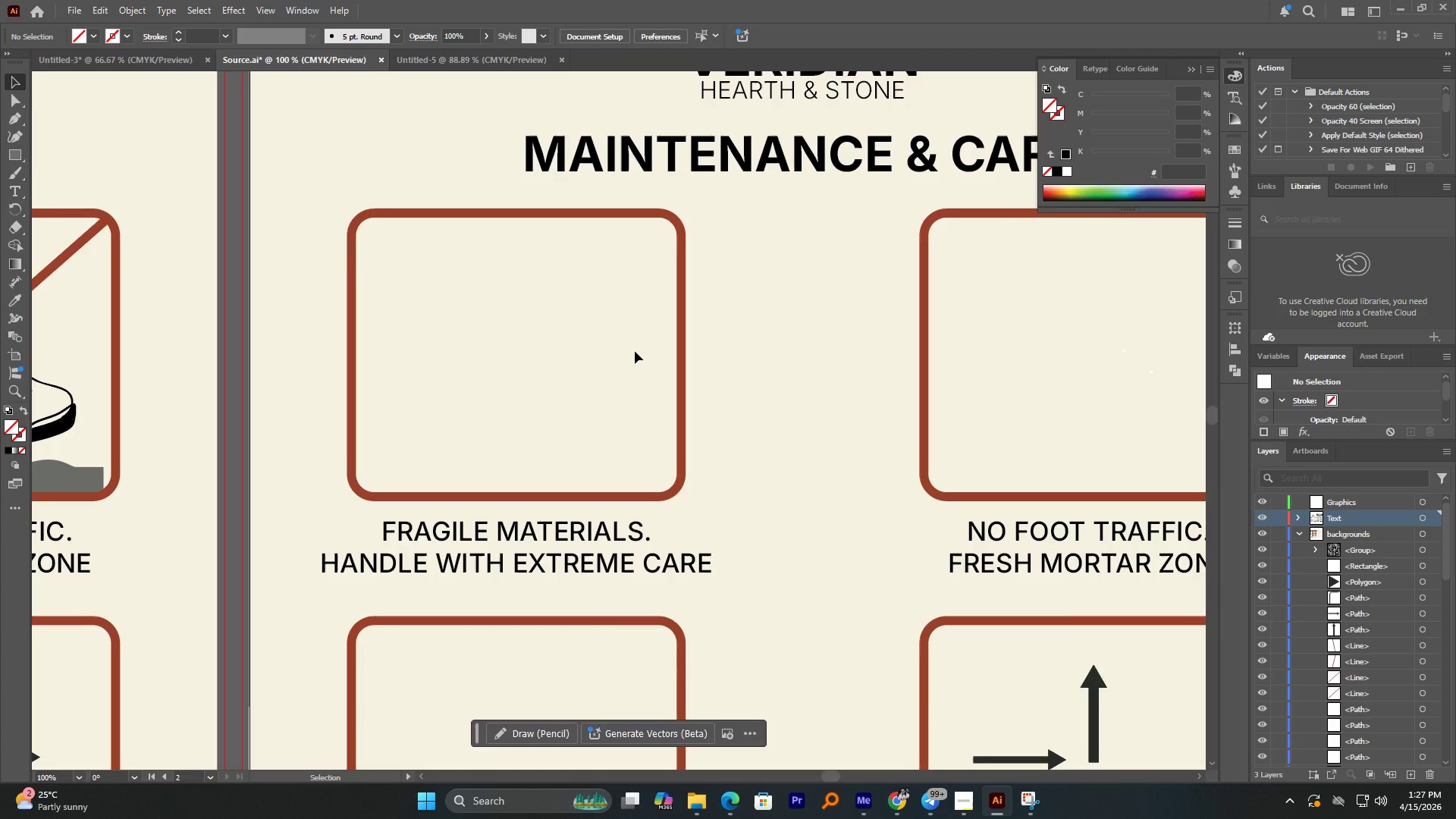 
wait(8.11)
 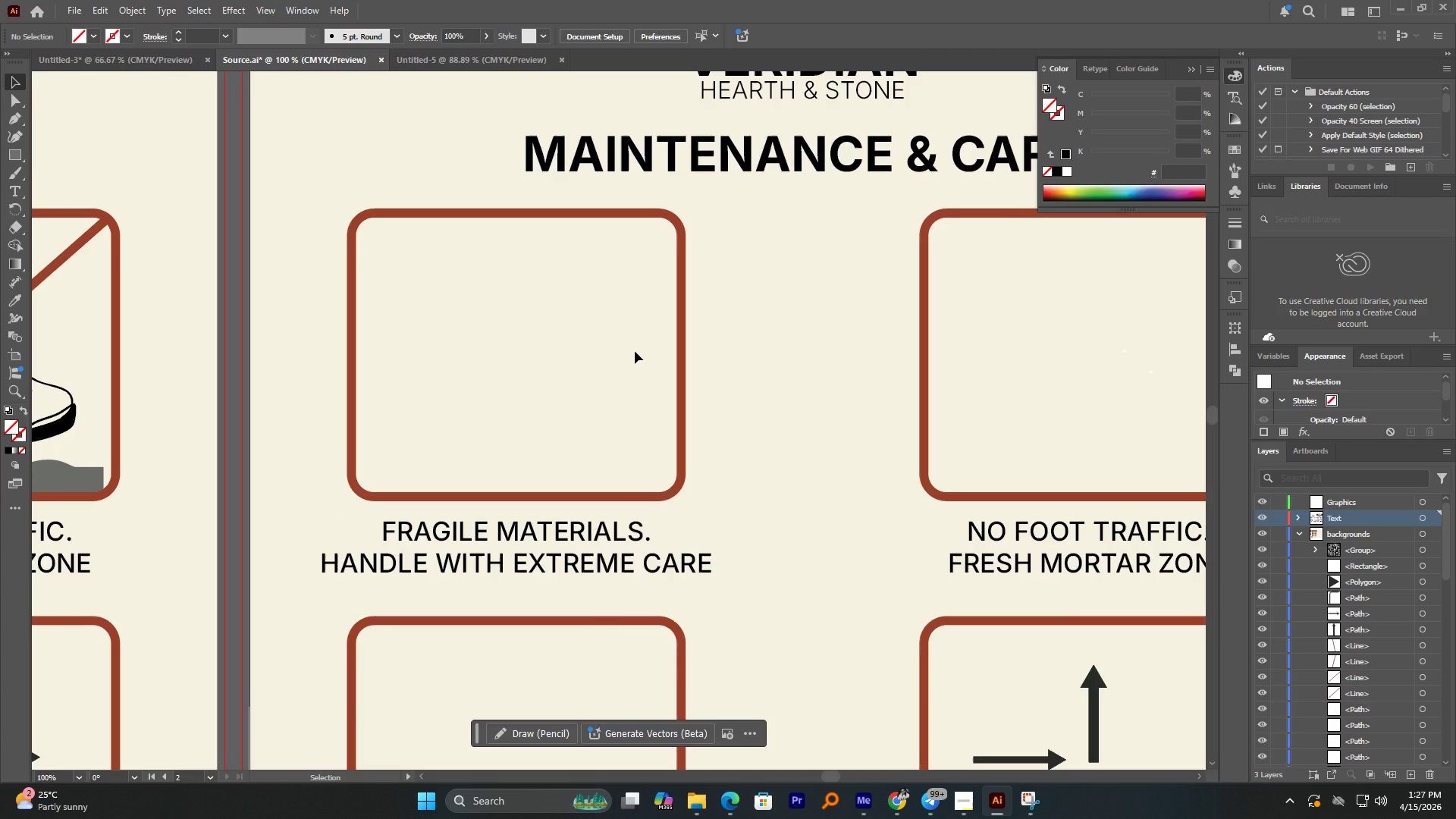 
hold_key(key=AltLeft, duration=0.97)
scroll: coordinate [500, 393], scroll_direction: up, amount: 1.0
 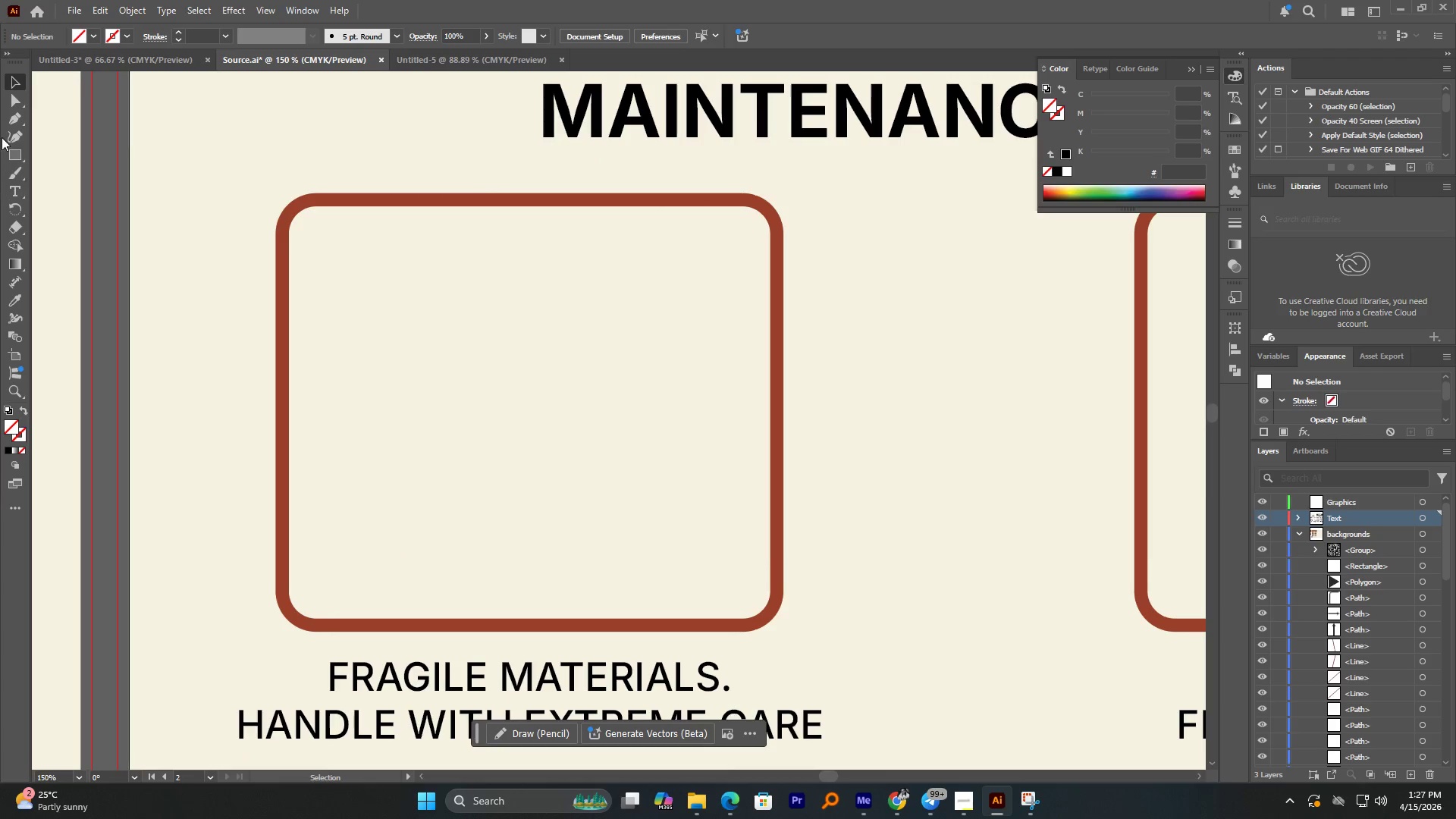 
left_click([8, 148])
 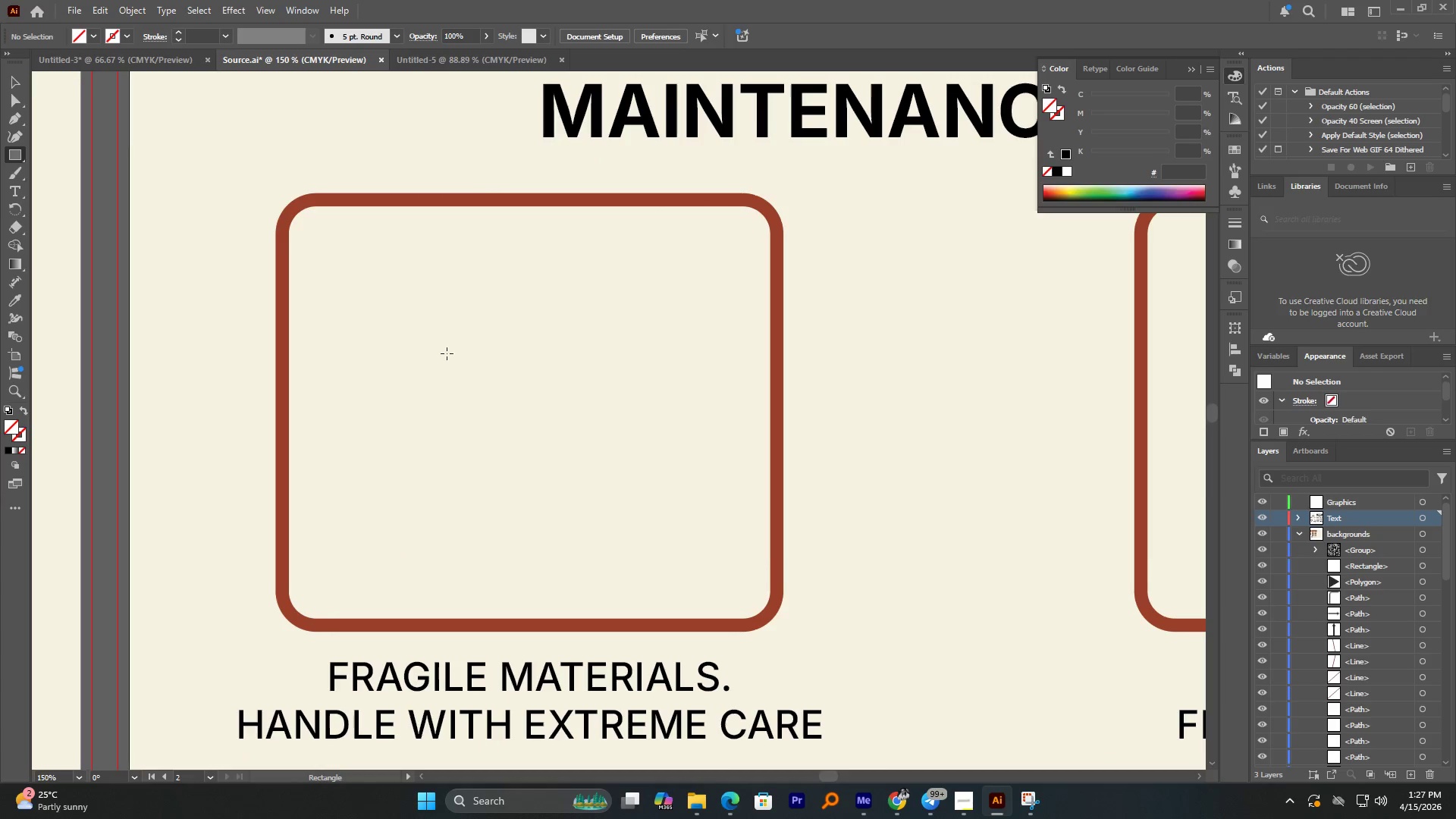 
hold_key(key=ShiftLeft, duration=0.67)
left_click_drag(start_coordinate=[442, 340], to_coordinate=[632, 566])
 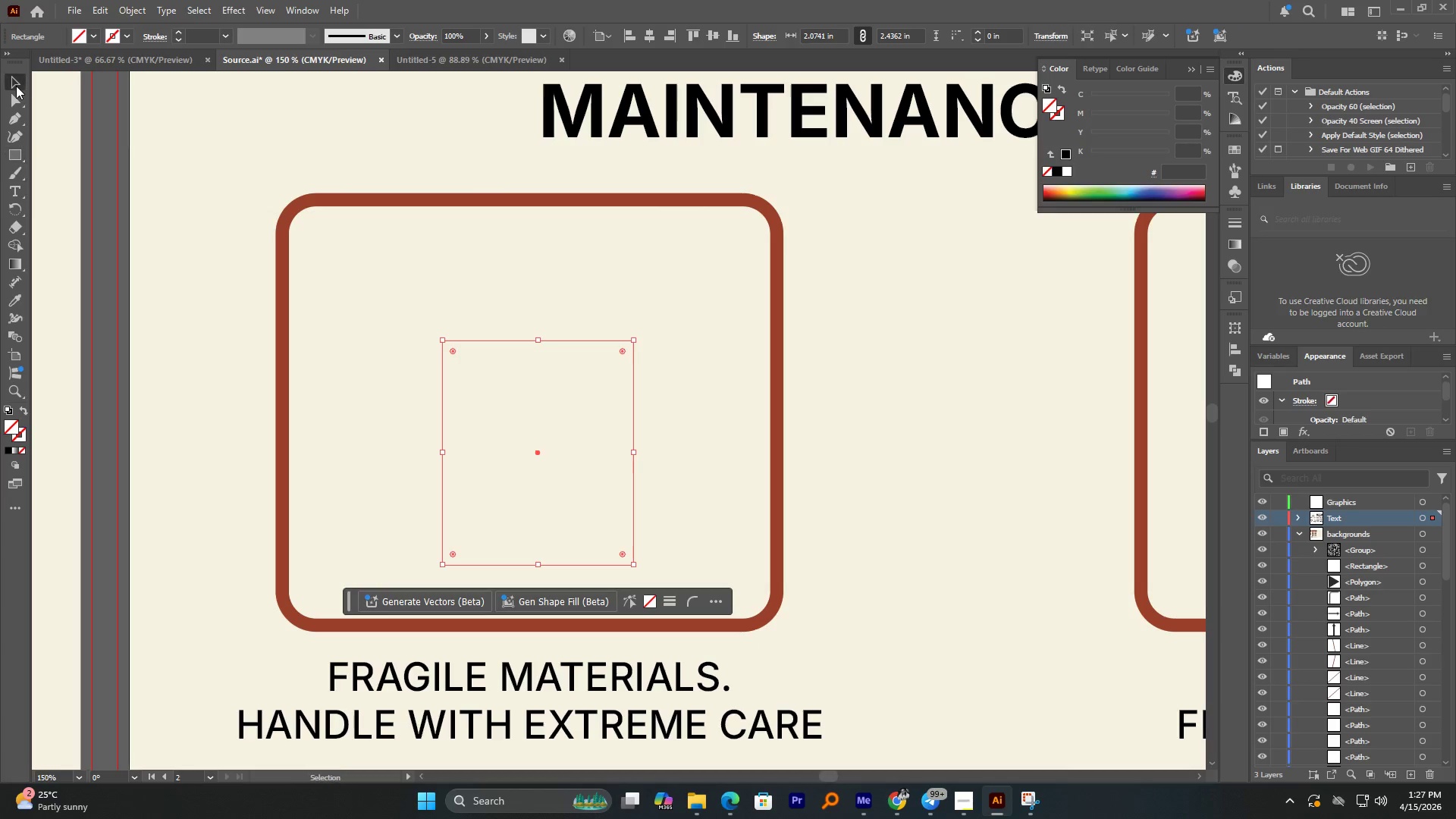 
hold_key(key=AltLeft, duration=3.09)
scroll: coordinate [532, 321], scroll_direction: down, amount: 3.0
 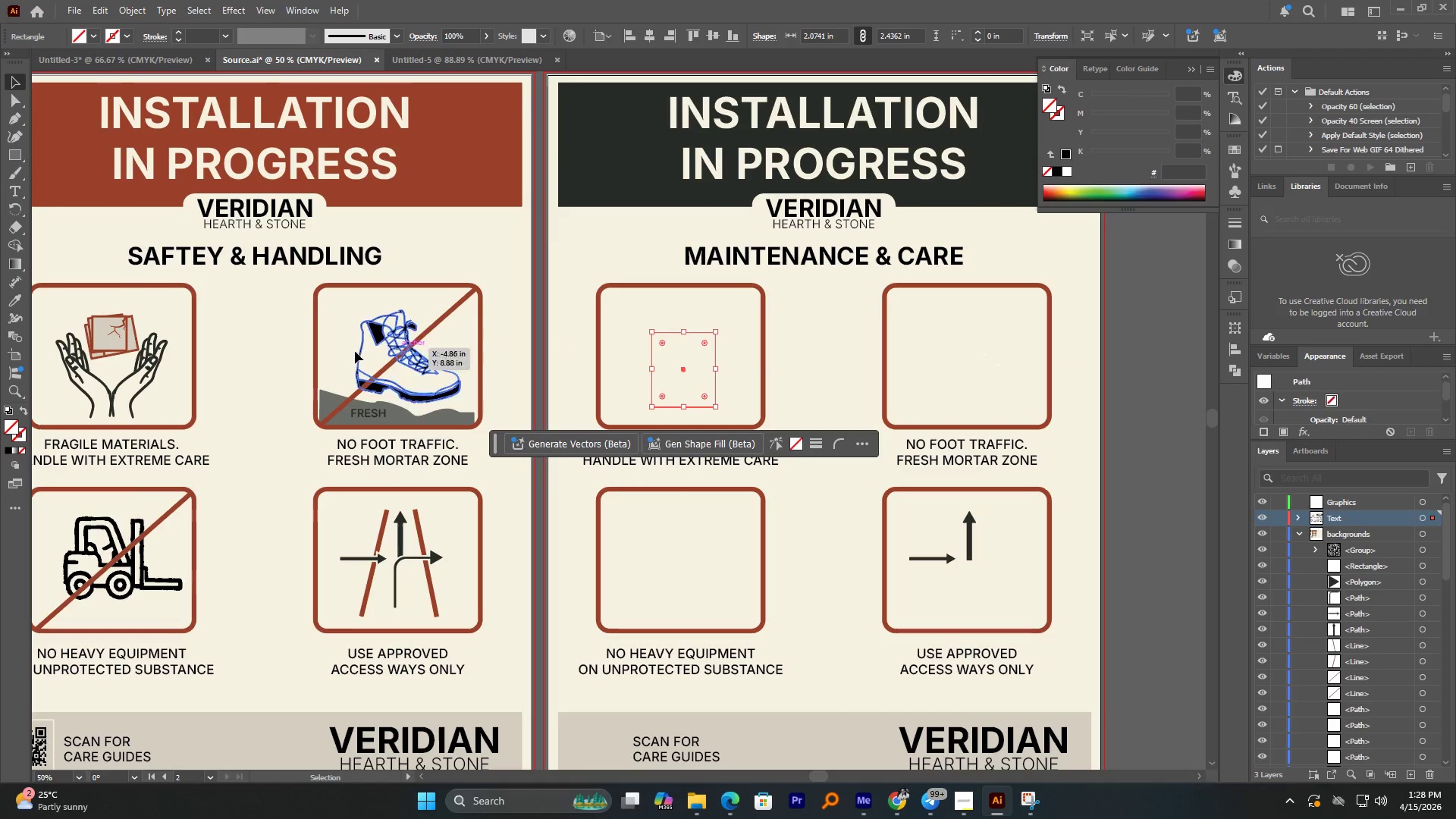 
hold_key(key=AltLeft, duration=2.38)
 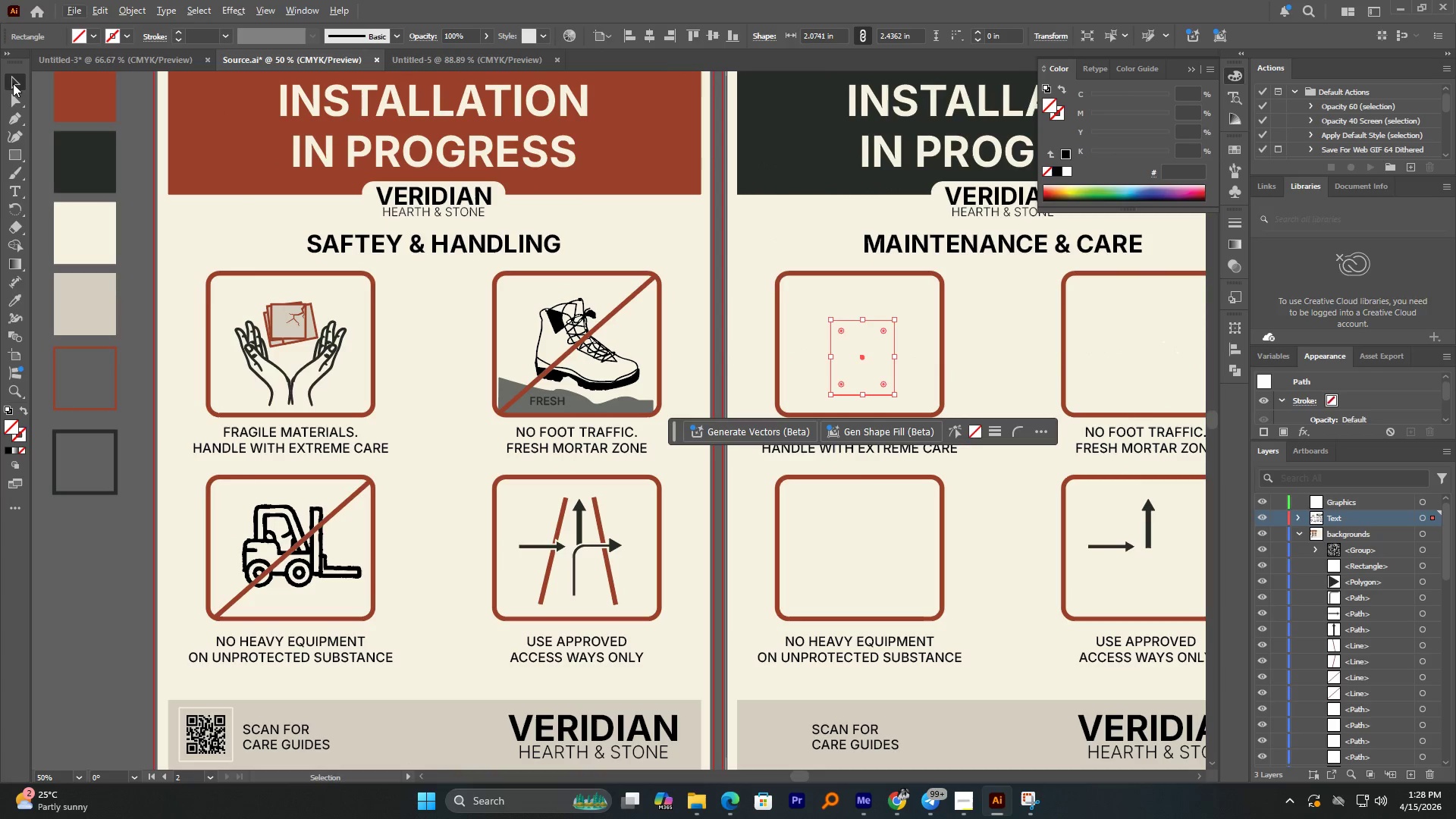 
left_click([11, 75])
 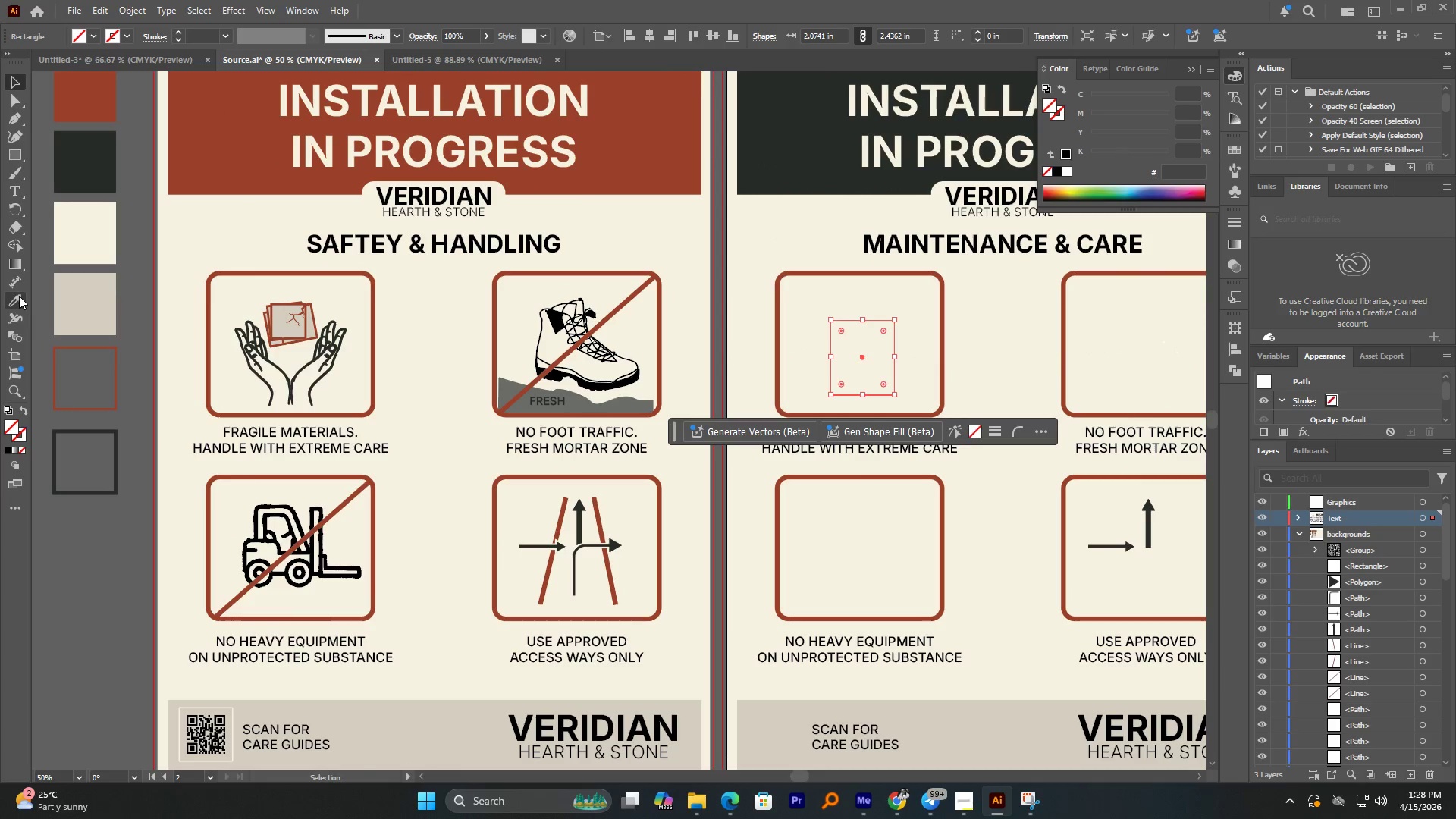 
double_click([86, 176])
 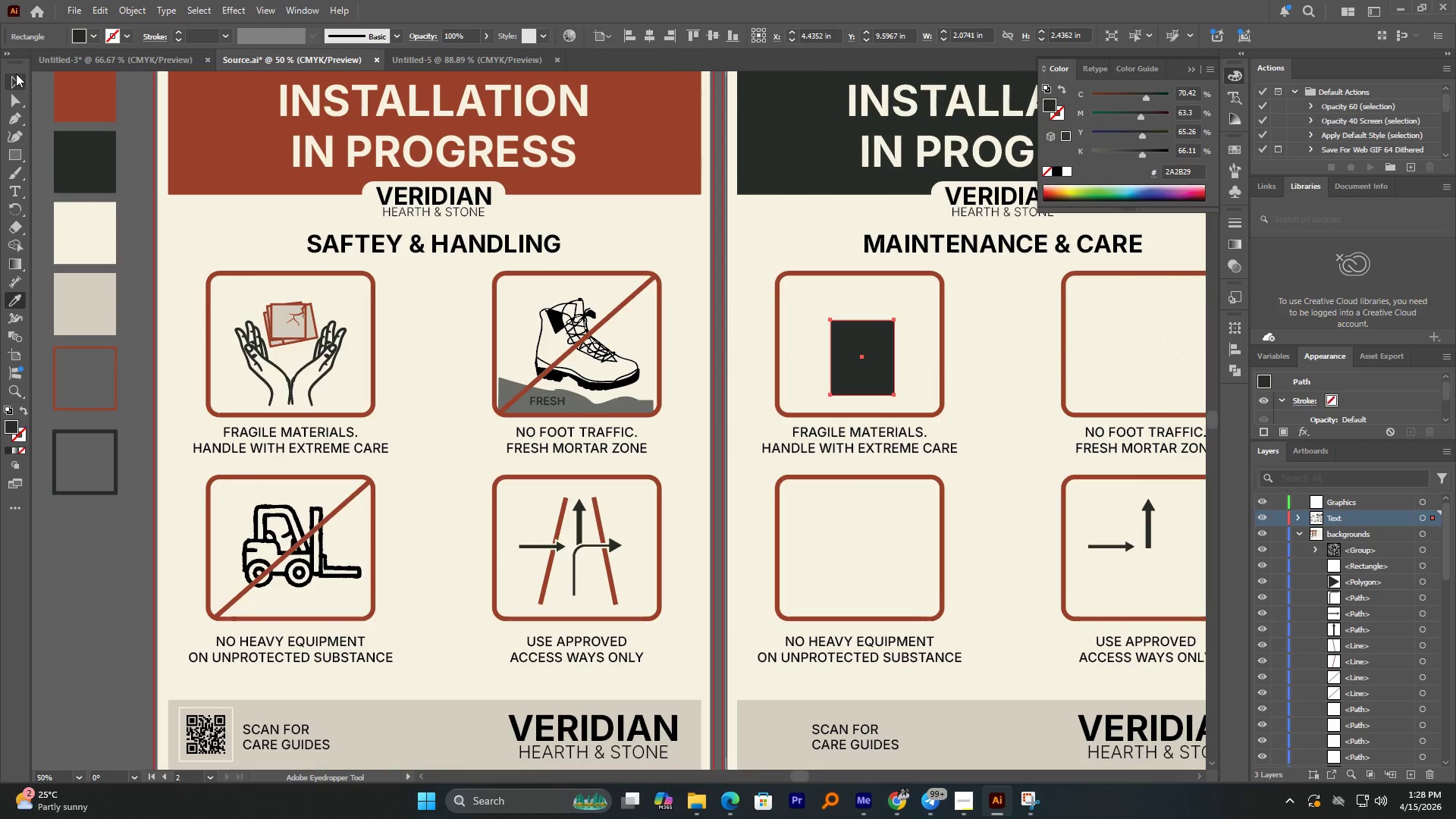 
left_click([12, 80])
 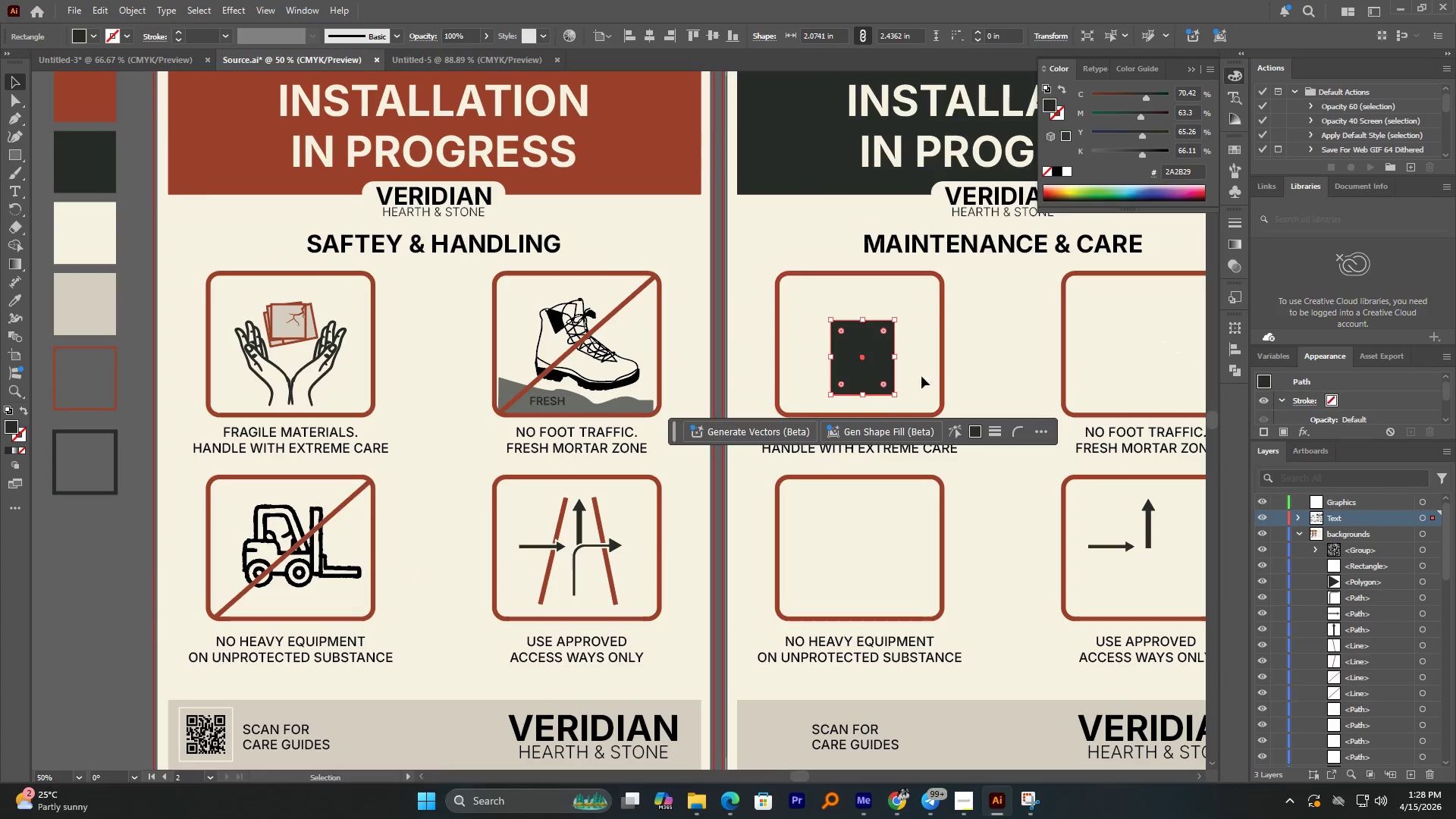 
hold_key(key=AltLeft, duration=1.36)
scroll: coordinate [901, 371], scroll_direction: up, amount: 1.0
 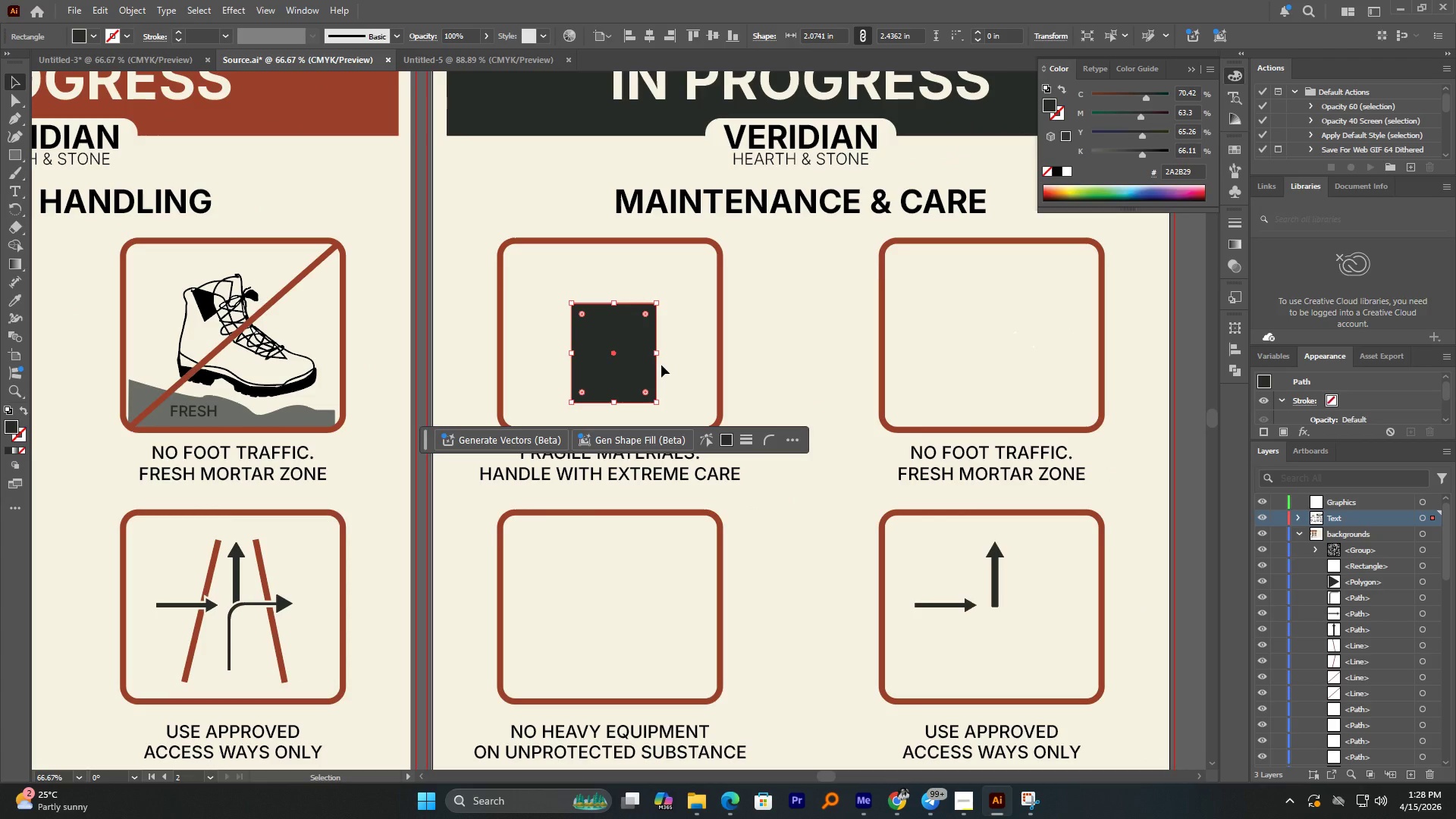 
wait(13.28)
 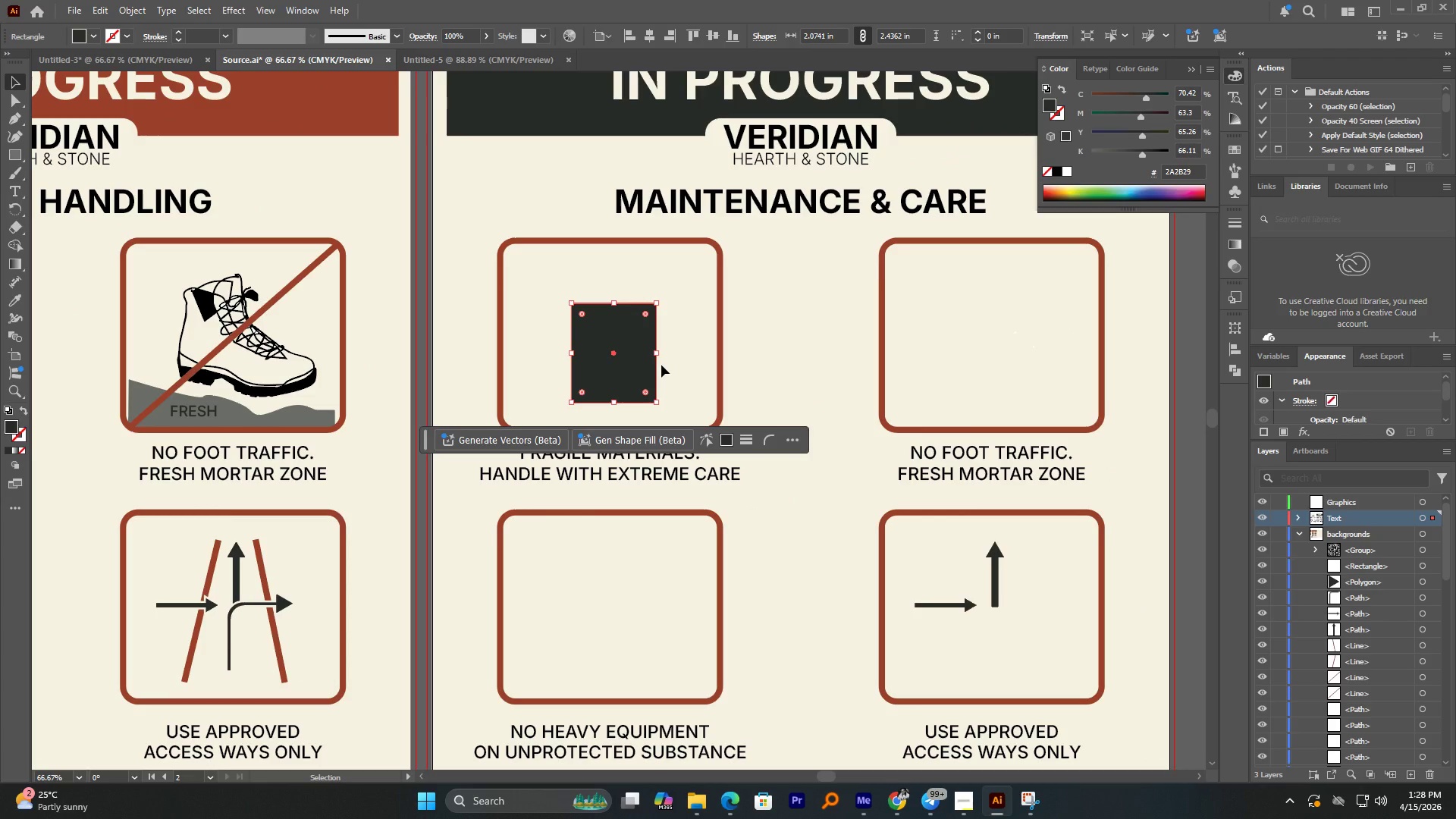 
hold_key(key=AltLeft, duration=1.56)
 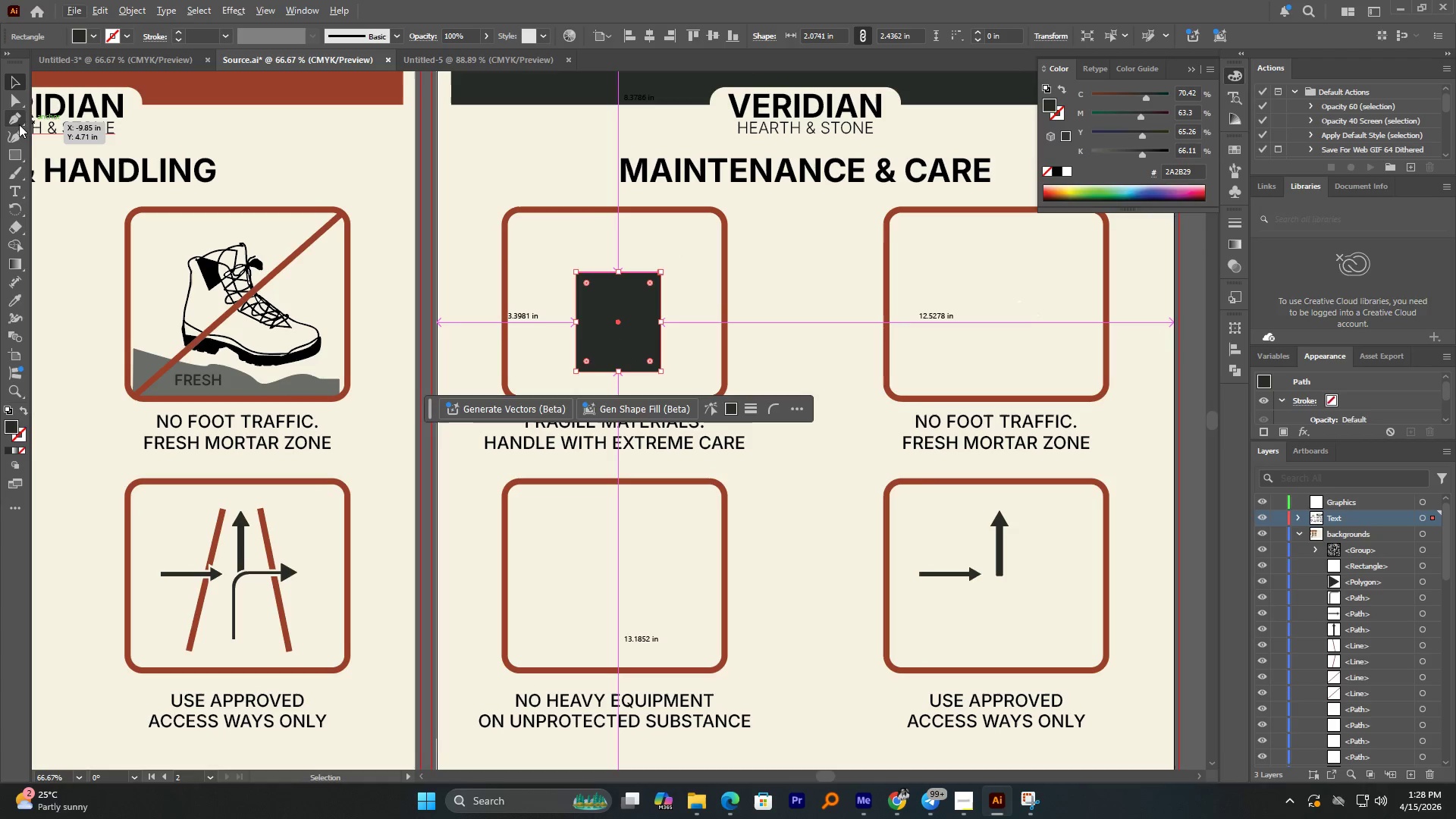 
left_click([15, 101])
 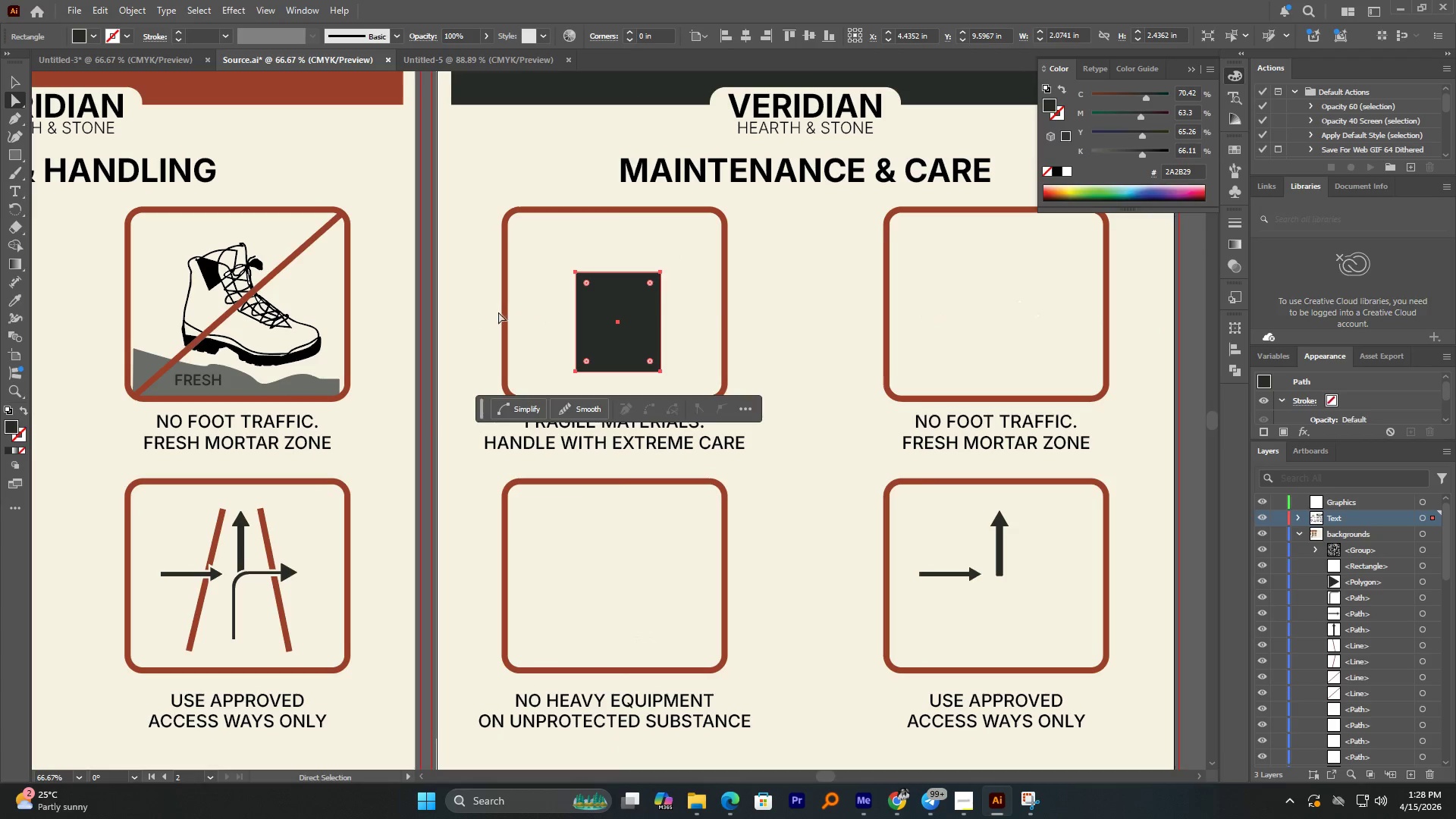 
left_click([506, 310])
 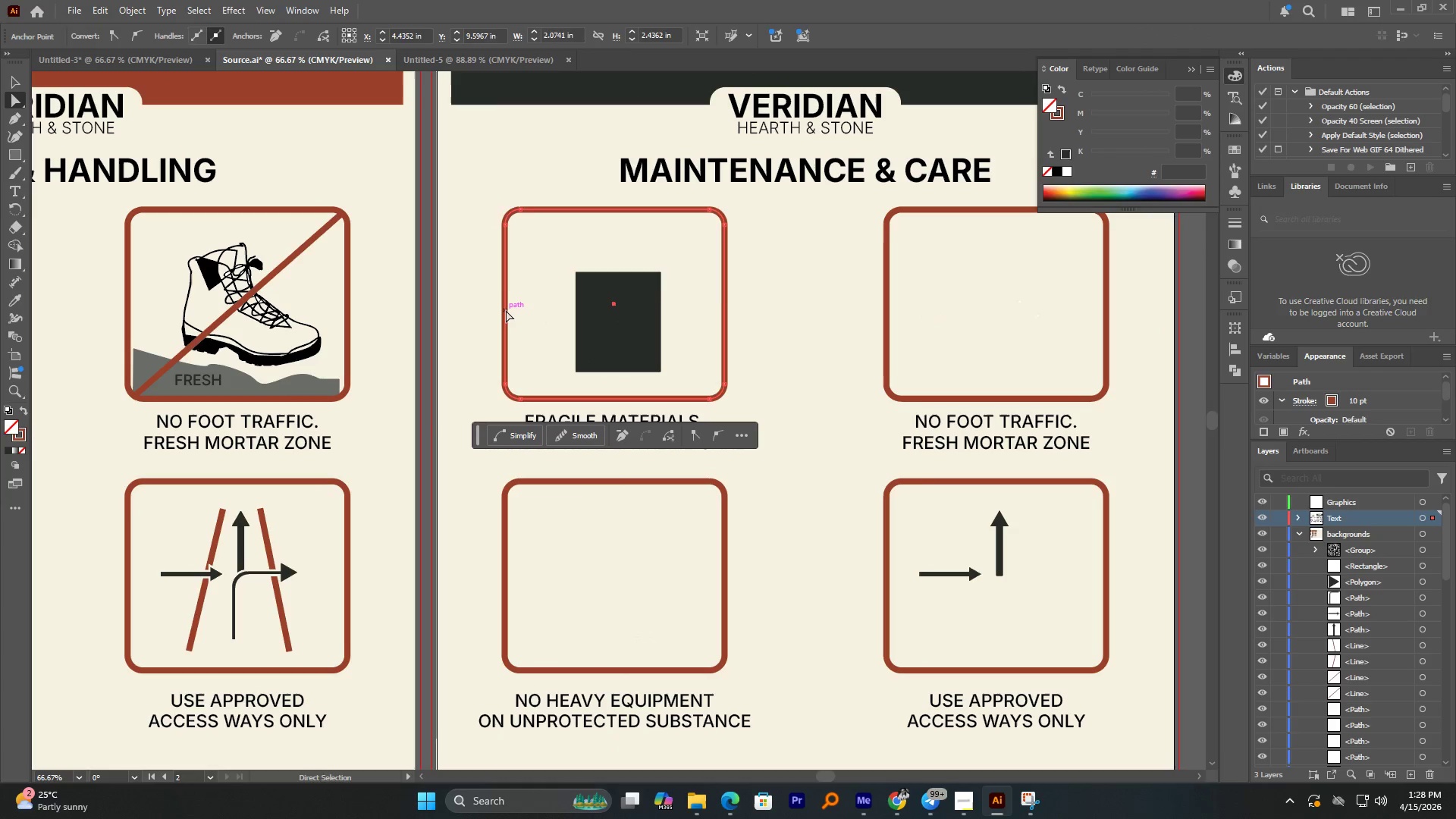 
key(Control+2)
 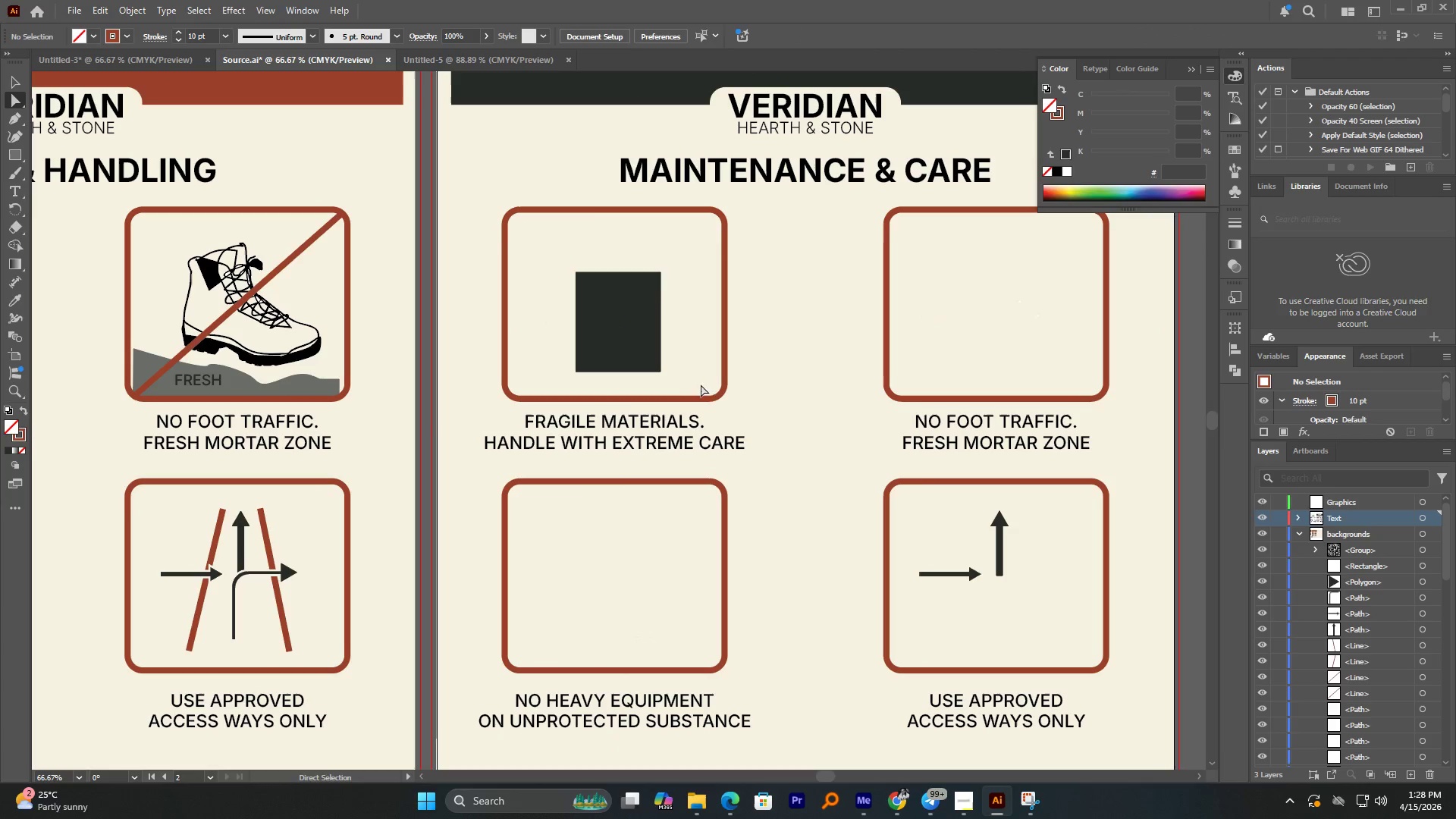 
left_click_drag(start_coordinate=[683, 381], to_coordinate=[558, 353])
 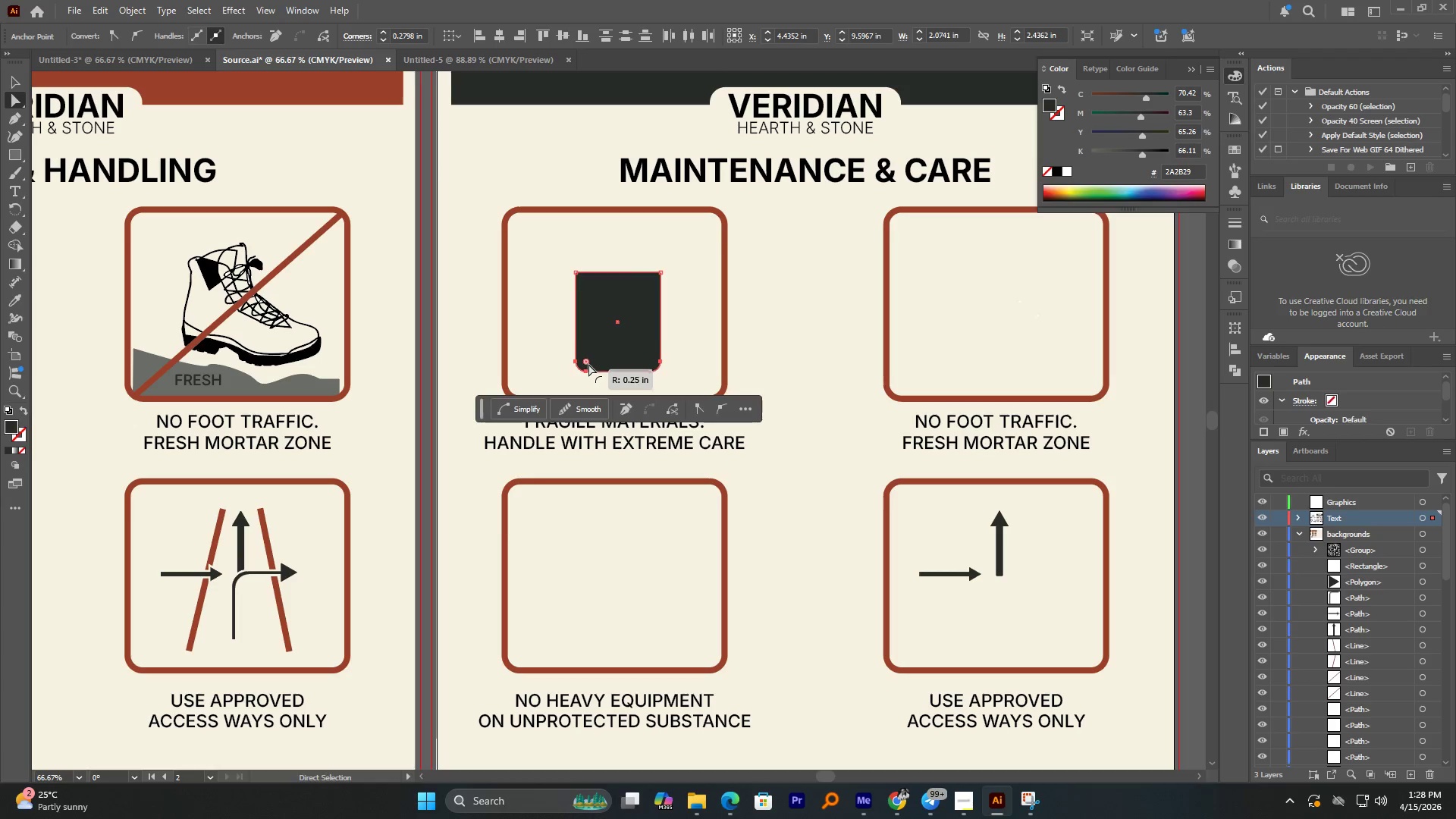 
left_click([588, 364])
 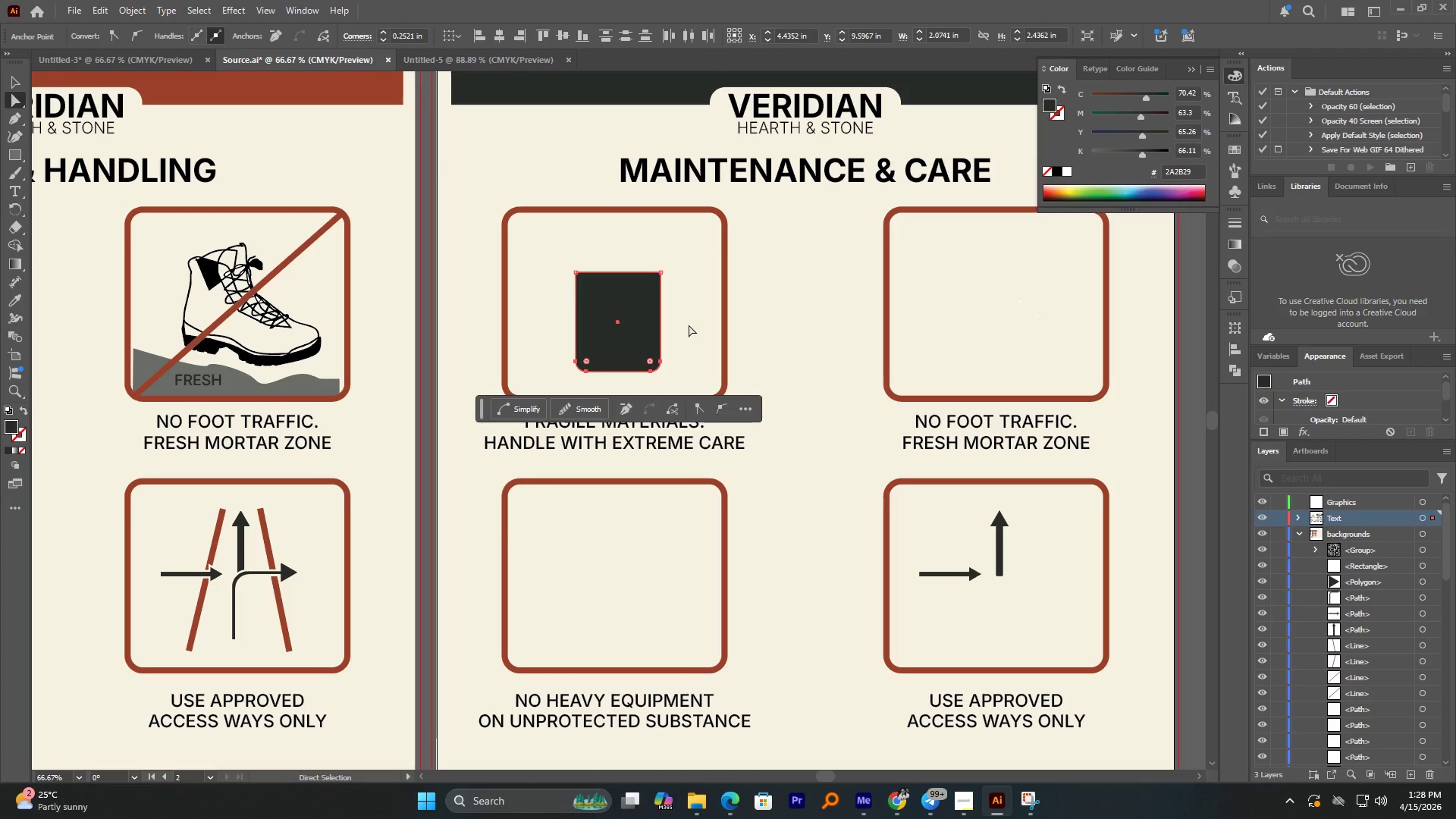 
left_click([702, 312])
 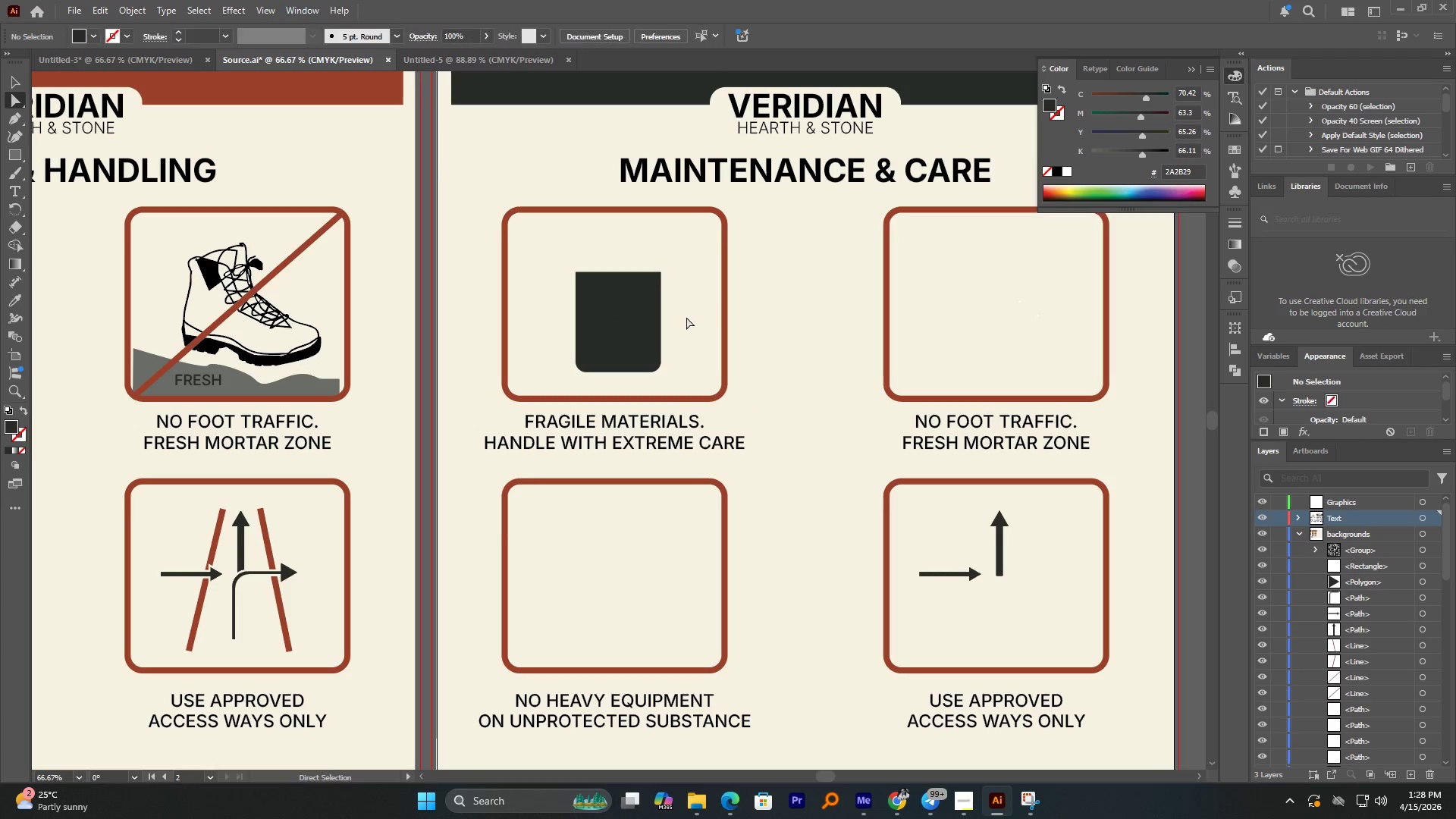 
hold_key(key=AltLeft, duration=2.45)
scroll: coordinate [645, 325], scroll_direction: up, amount: 2.0
 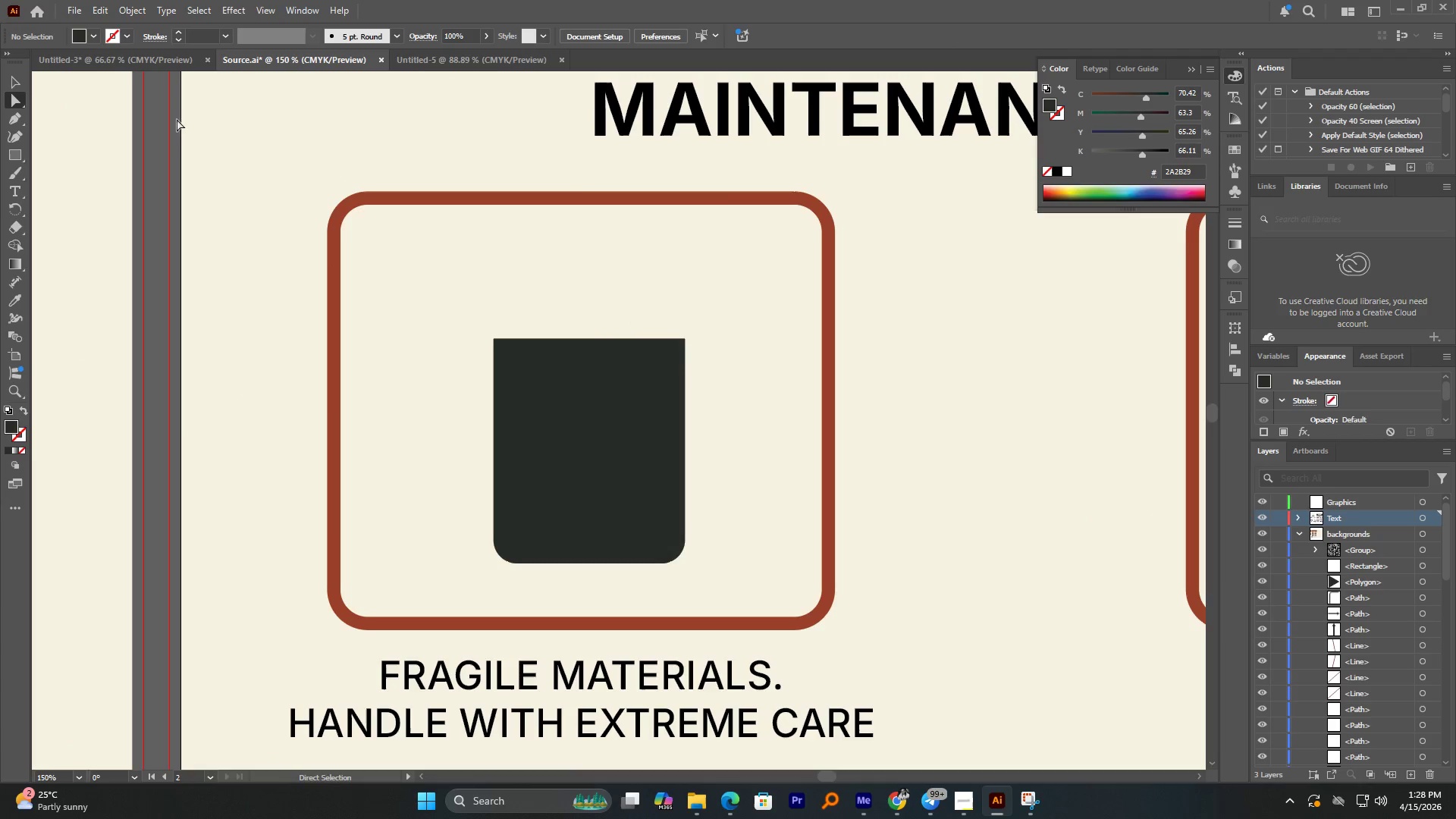 
left_click([17, 118])
 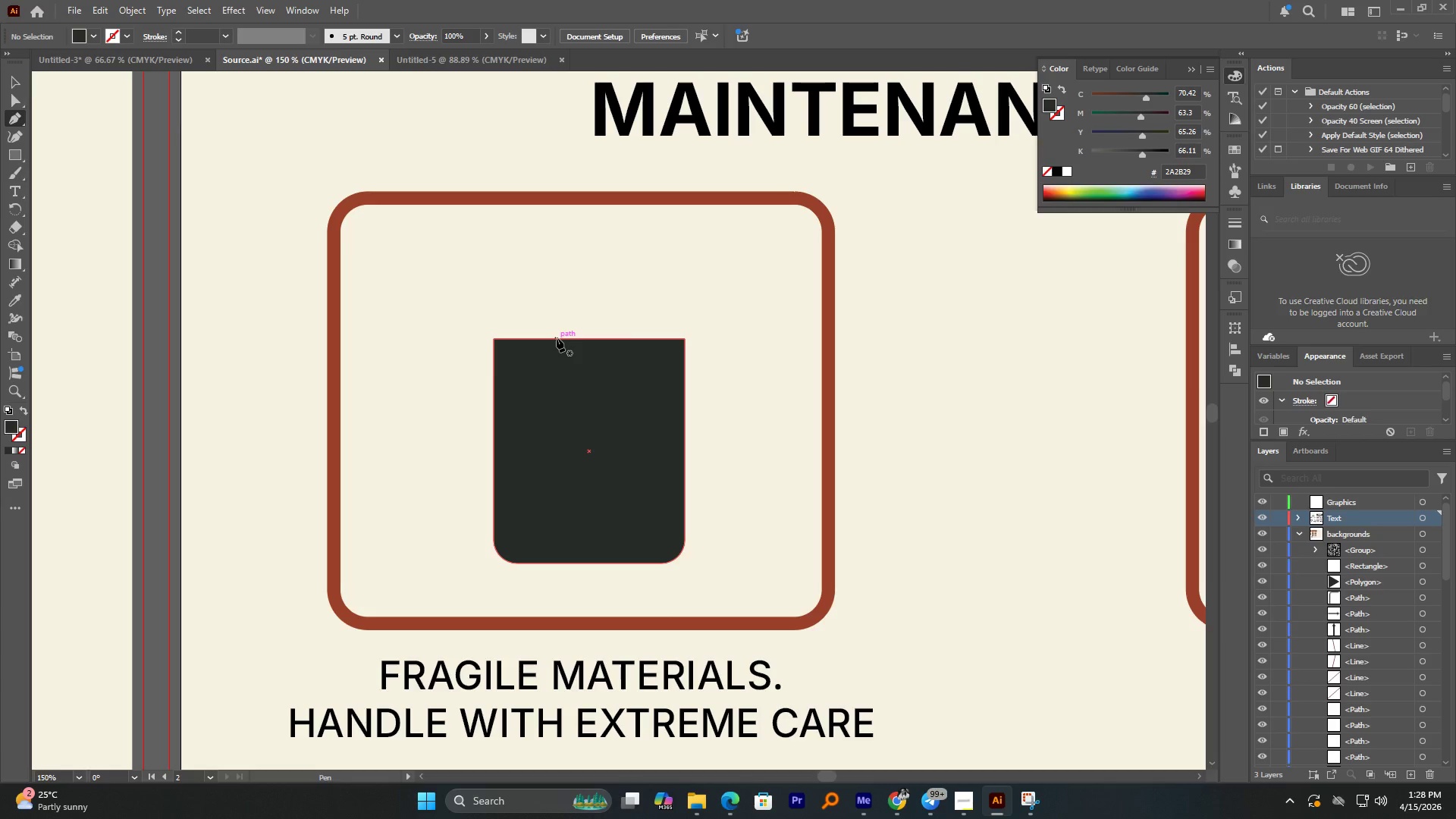 
left_click([557, 337])
 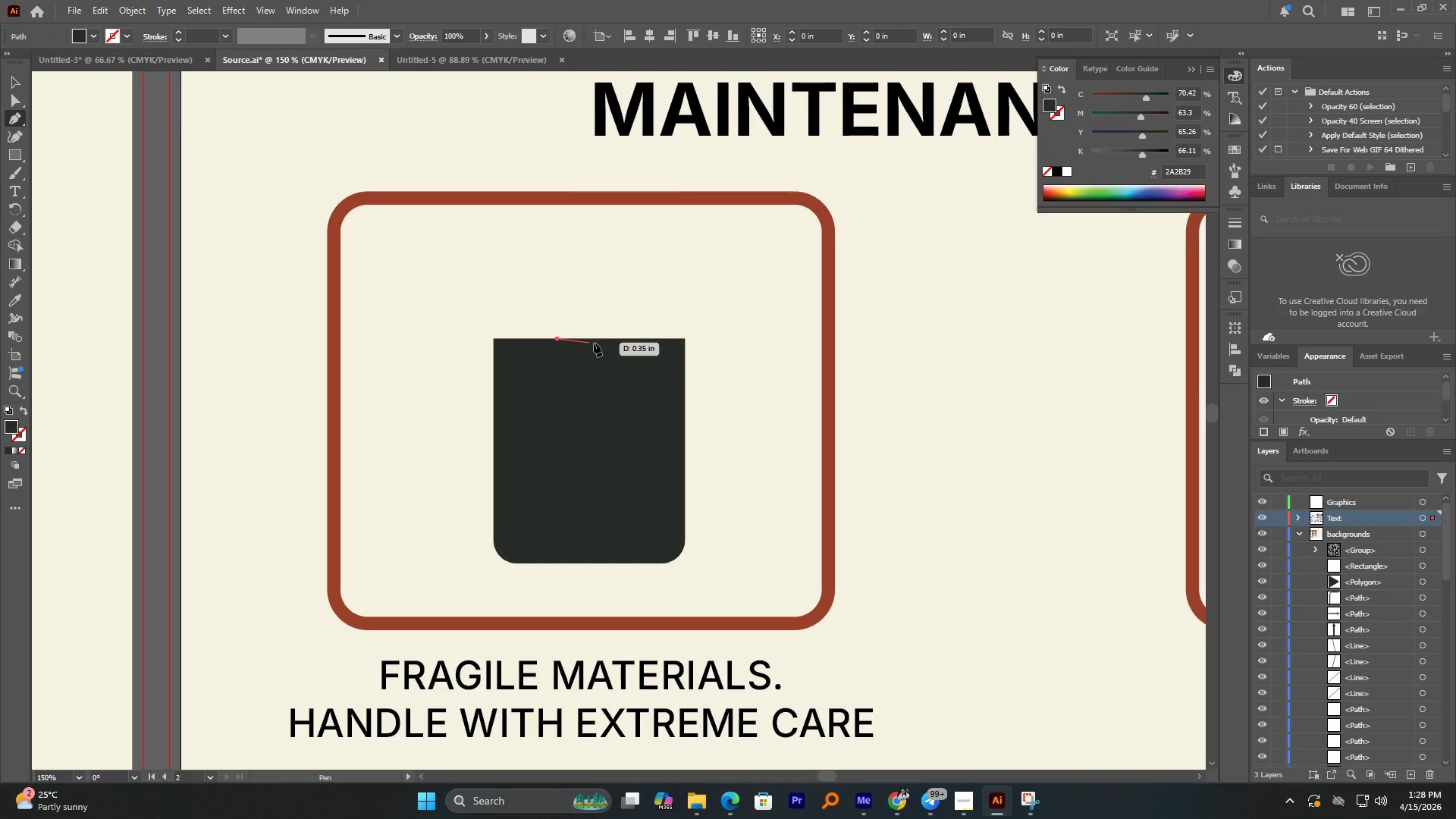 
hold_key(key=ShiftLeft, duration=1.45)
left_click([622, 340])
 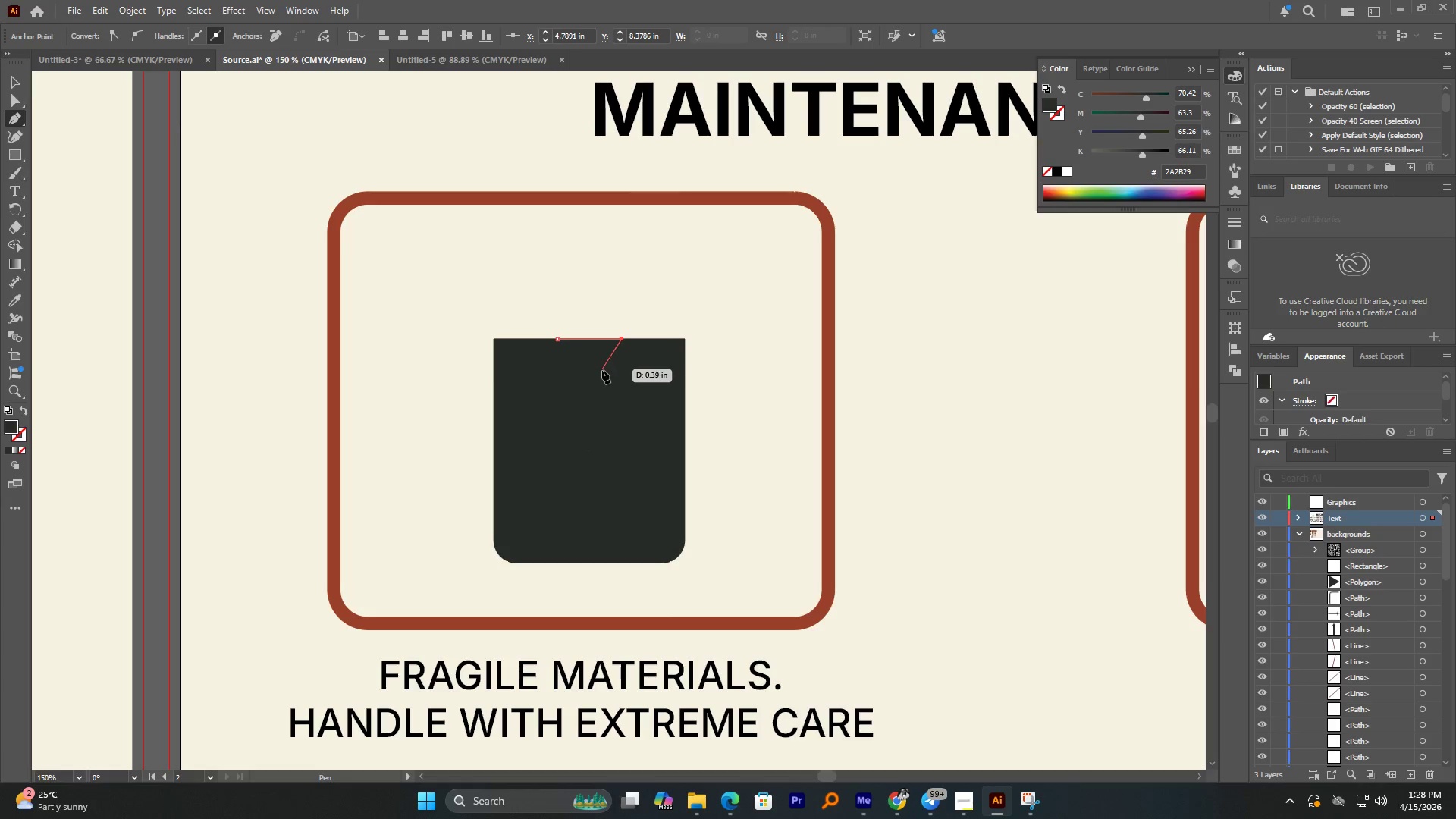 
key(Control+Z)
 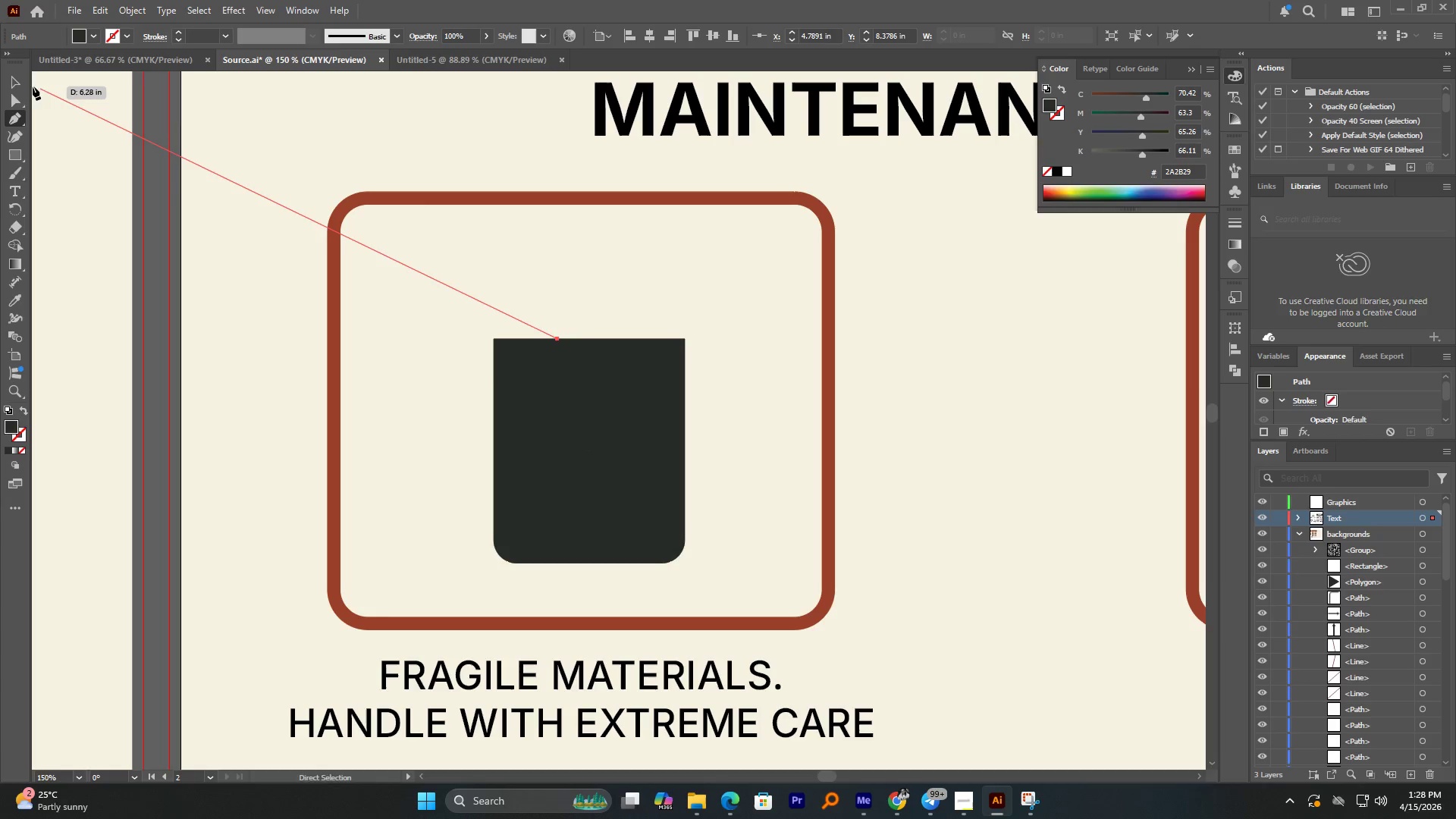 
left_click([22, 86])
 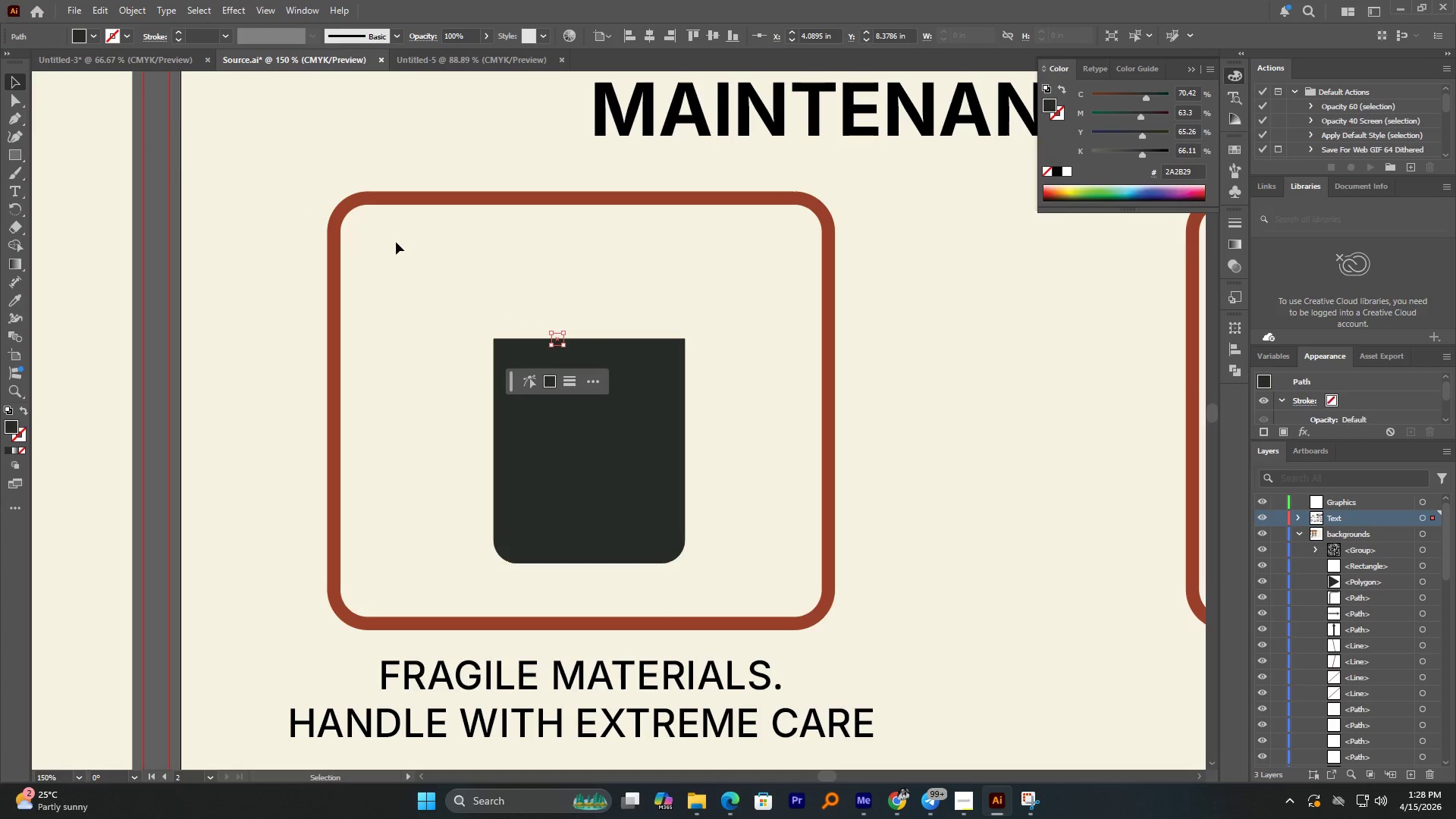 
key(Delete)
 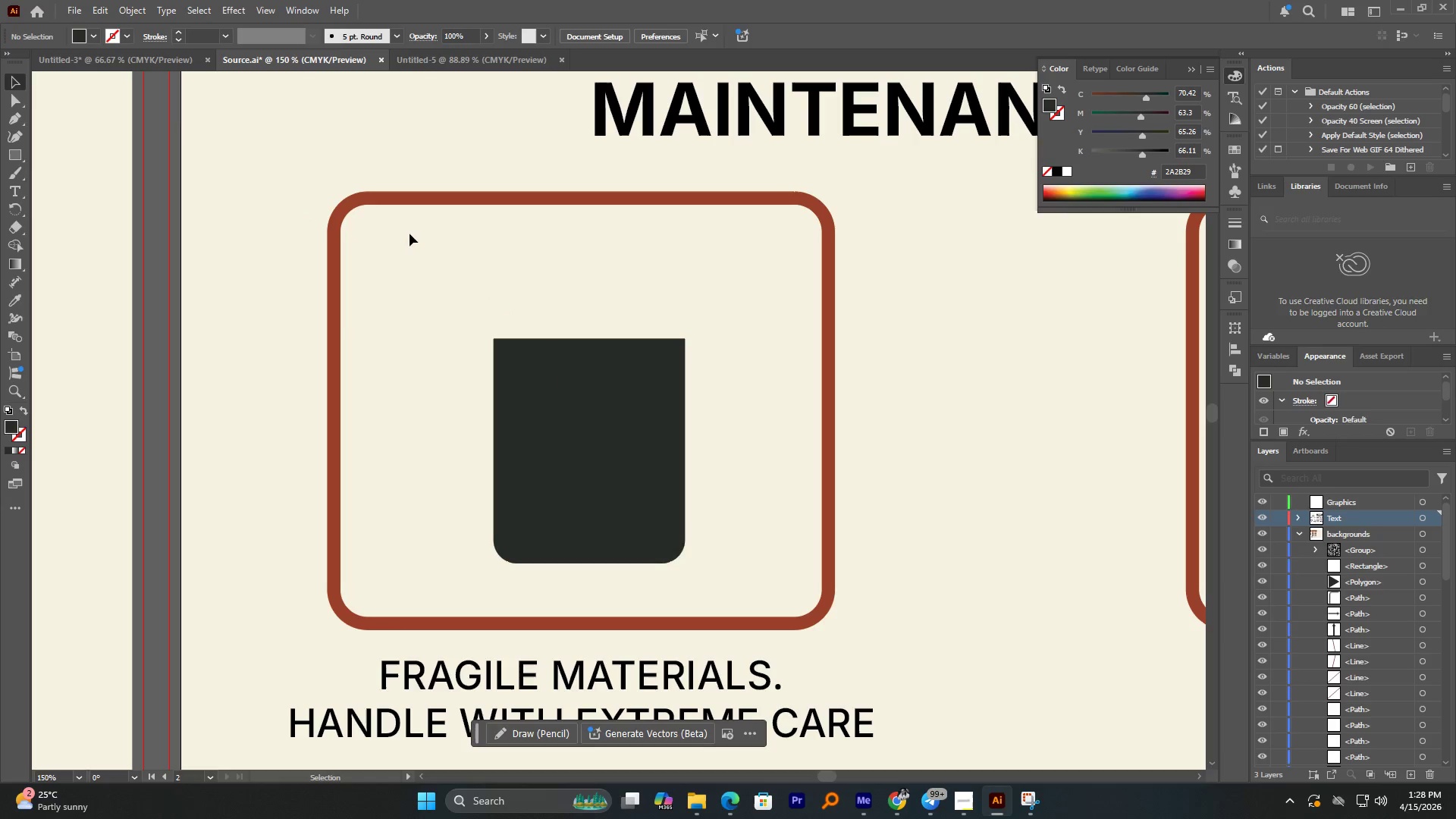 
wait(6.03)
 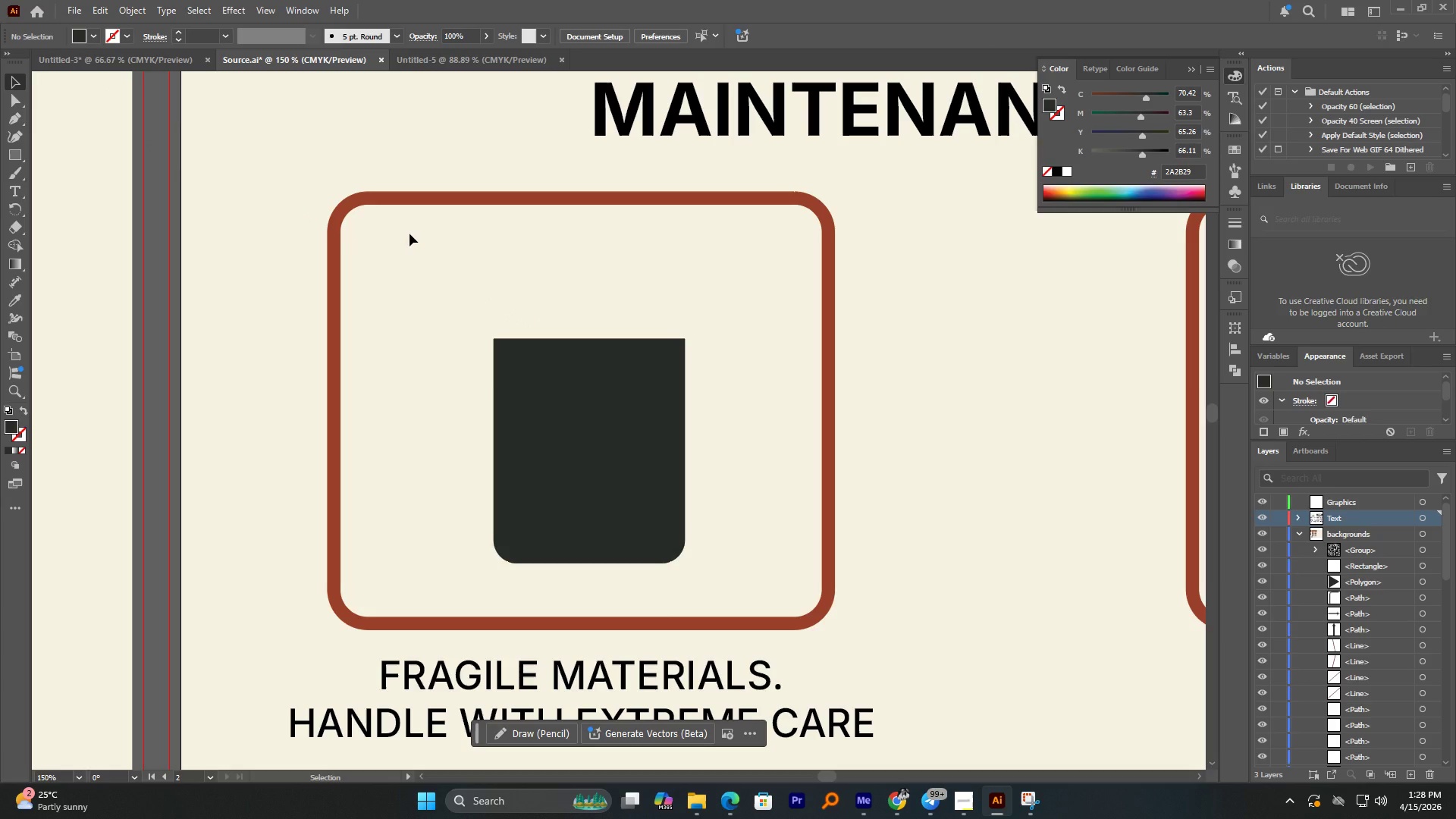 
left_click([499, 338])
 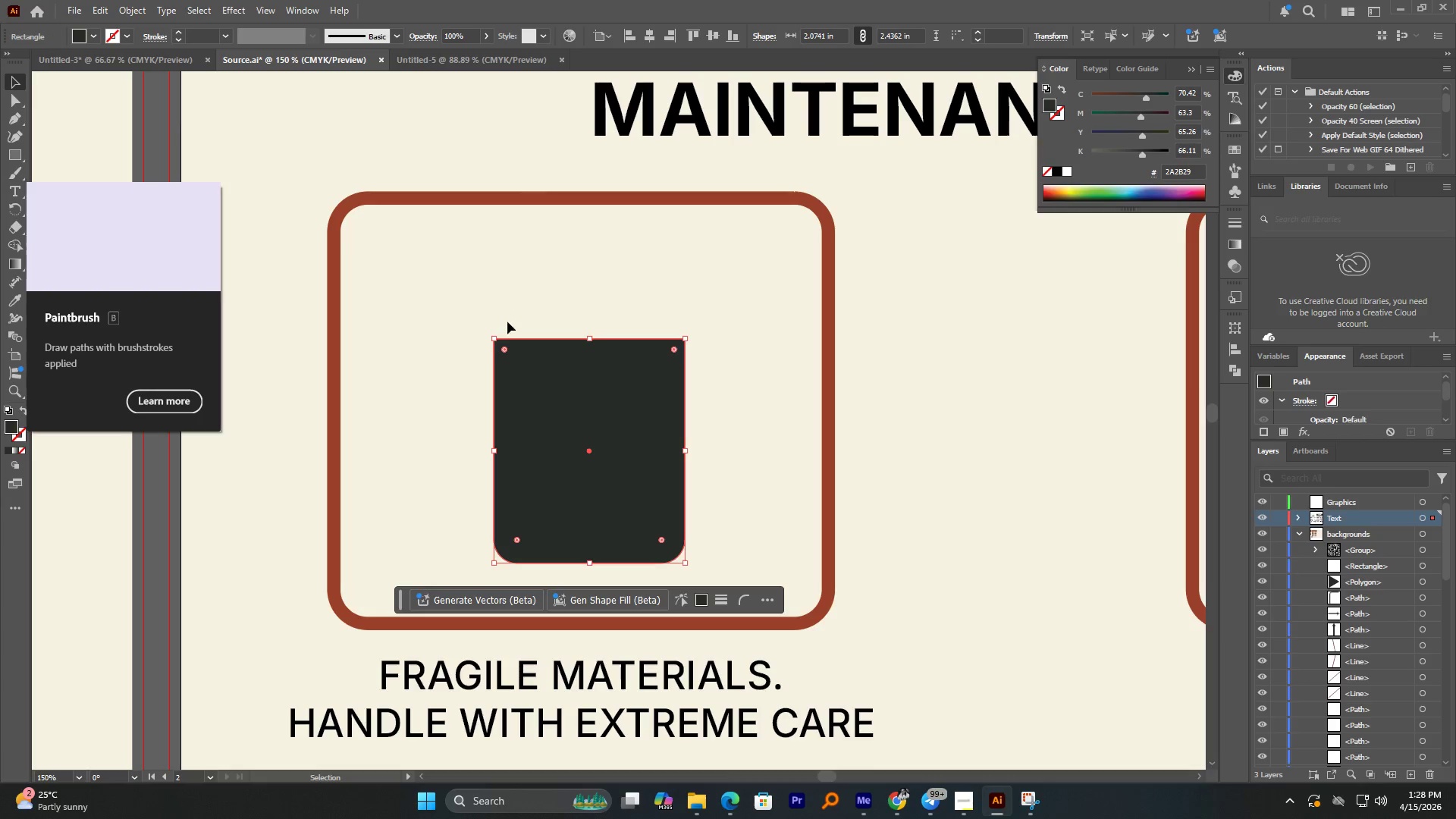 
wait(5.3)
 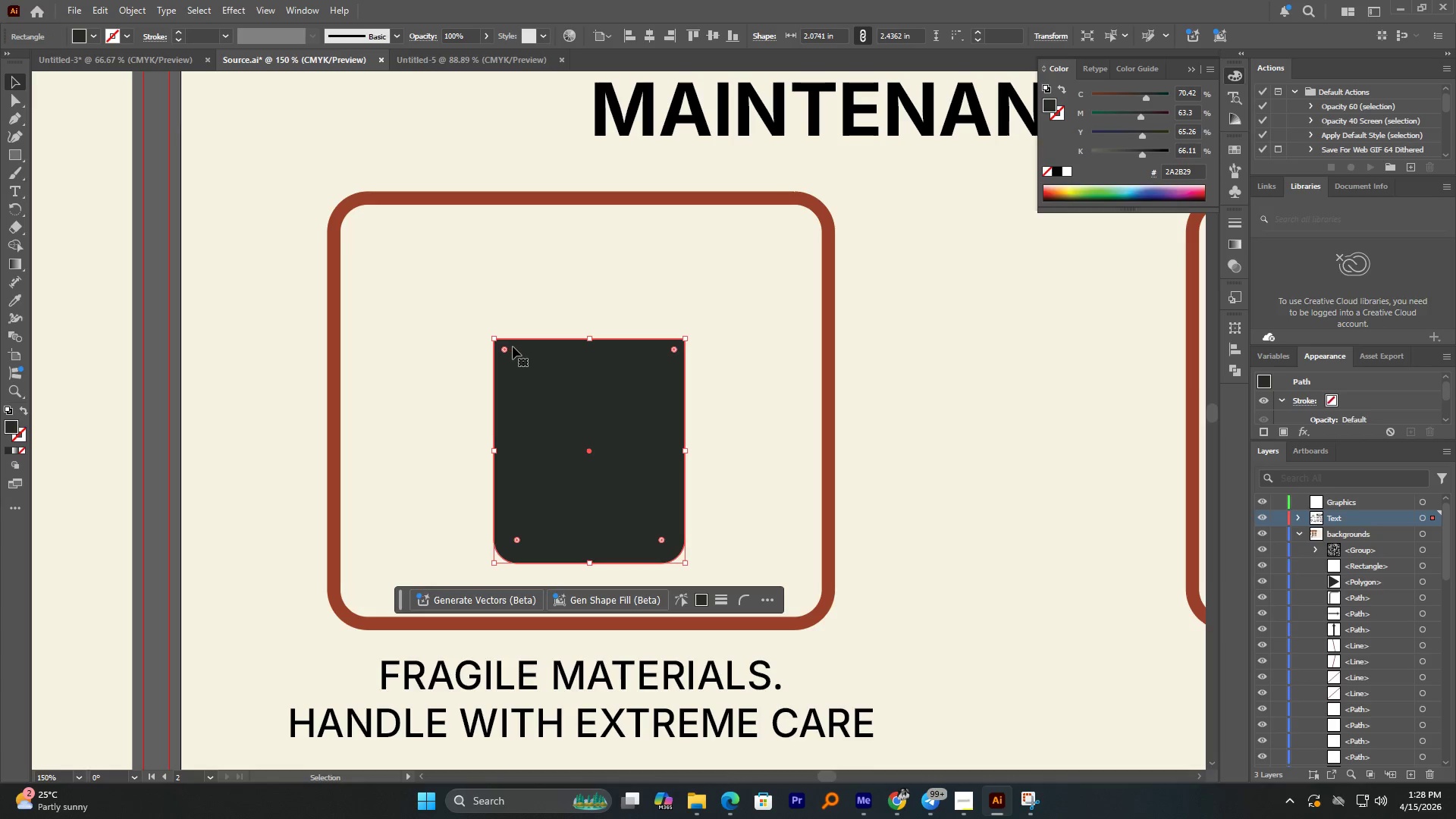 
left_click([14, 121])
 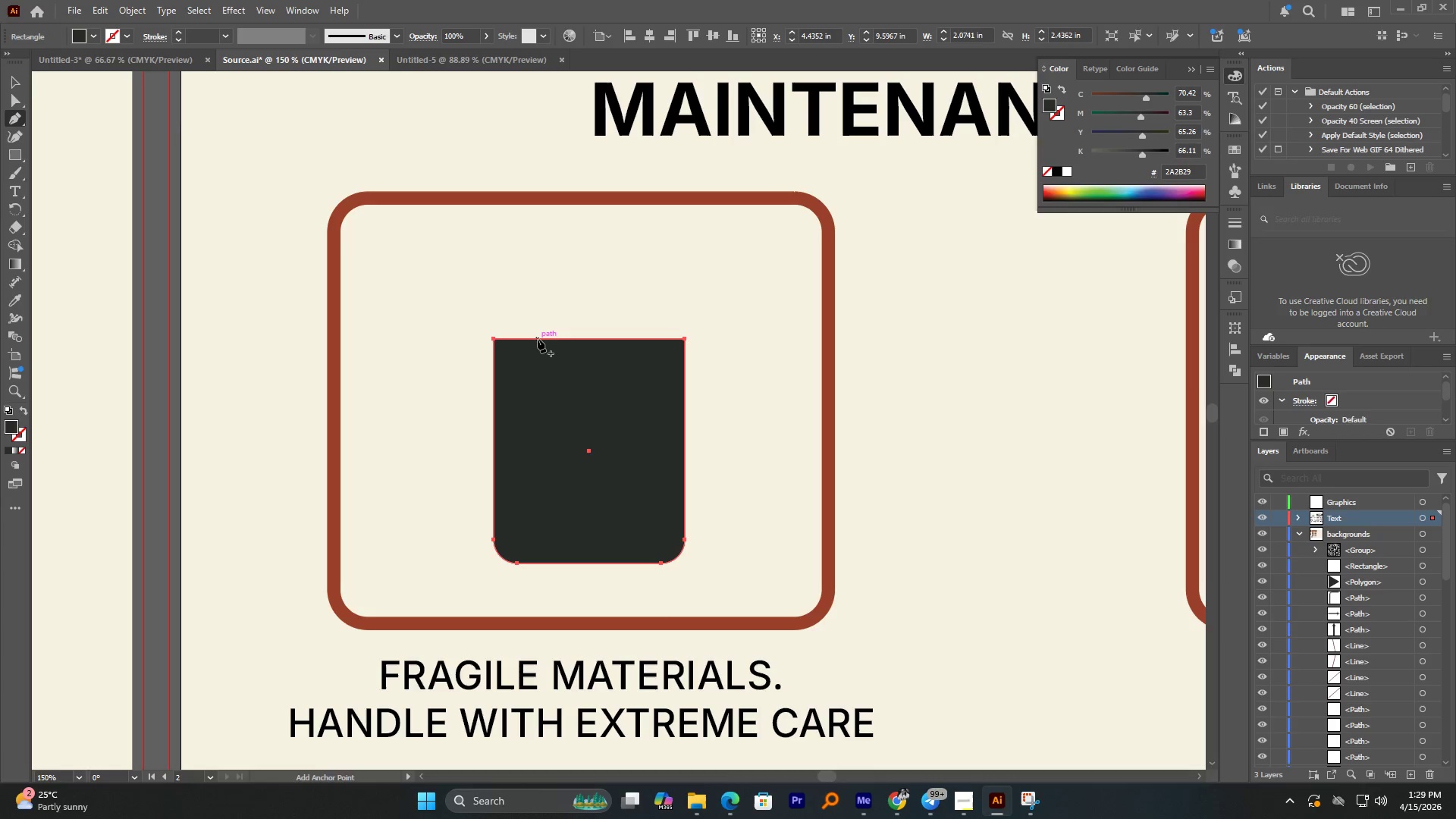 
left_click([538, 339])
 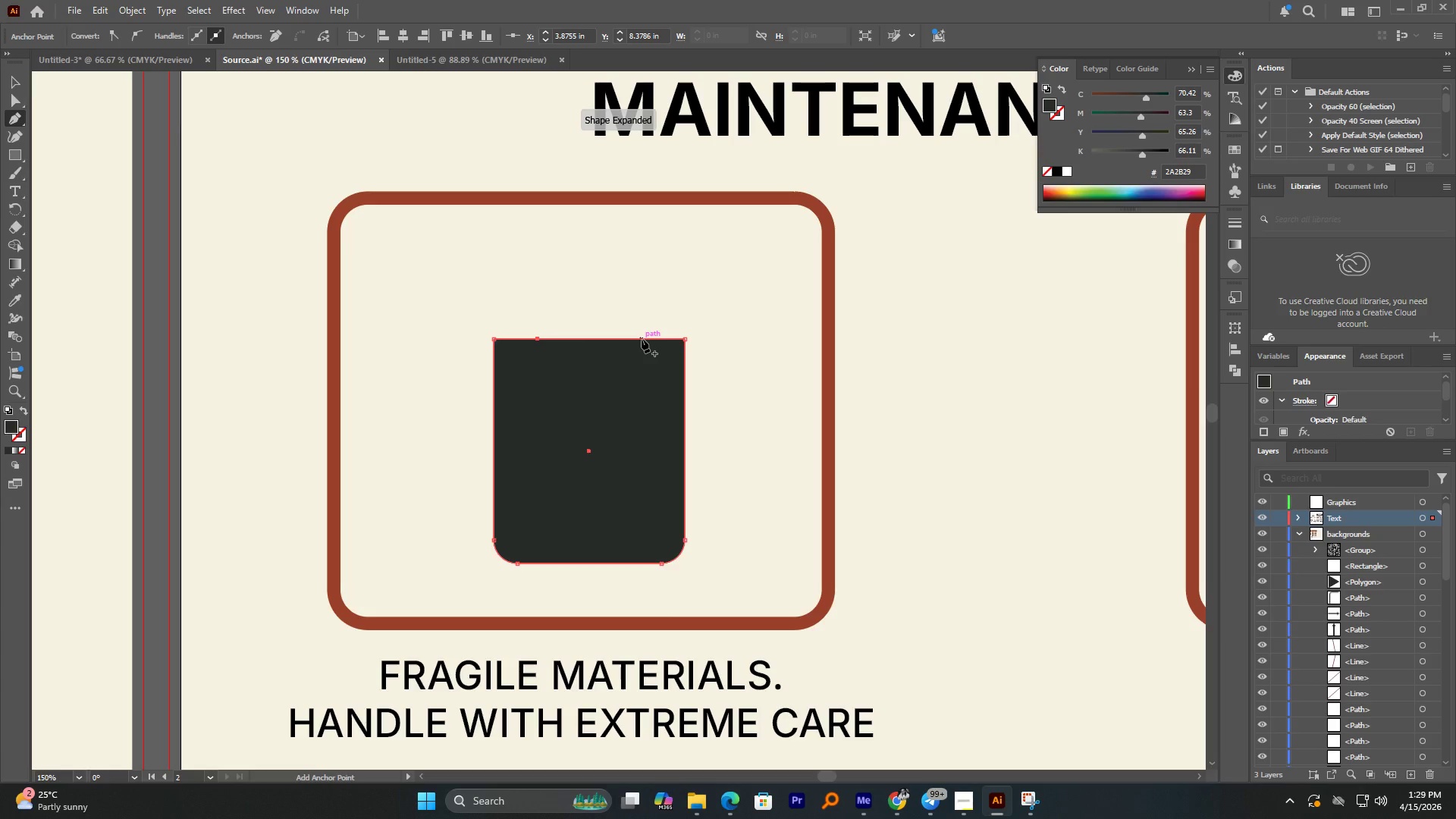 
left_click([642, 340])
 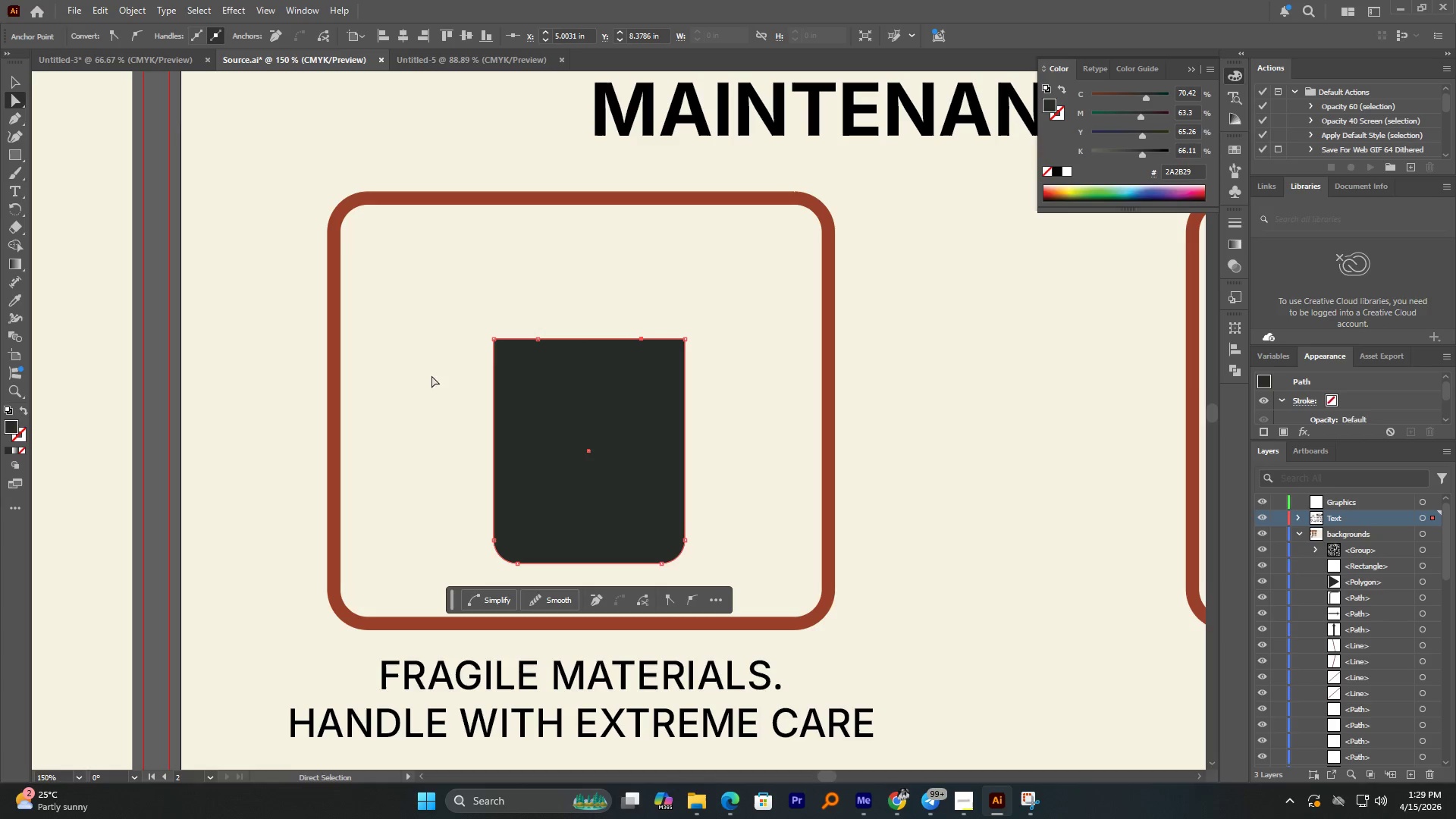 
left_click_drag(start_coordinate=[474, 332], to_coordinate=[505, 352])
 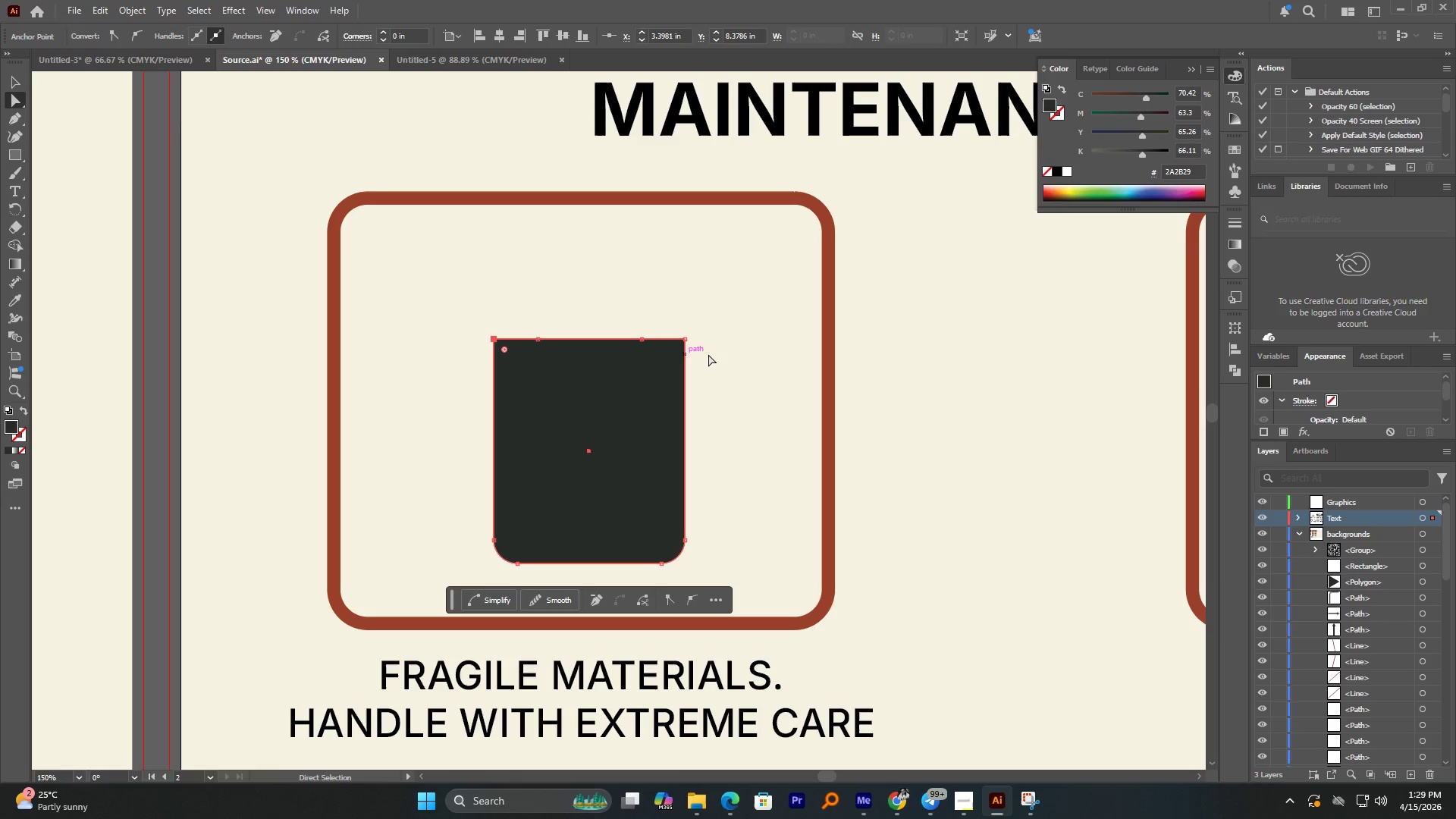 
hold_key(key=ShiftLeft, duration=0.86)
left_click_drag(start_coordinate=[667, 322], to_coordinate=[704, 352])
 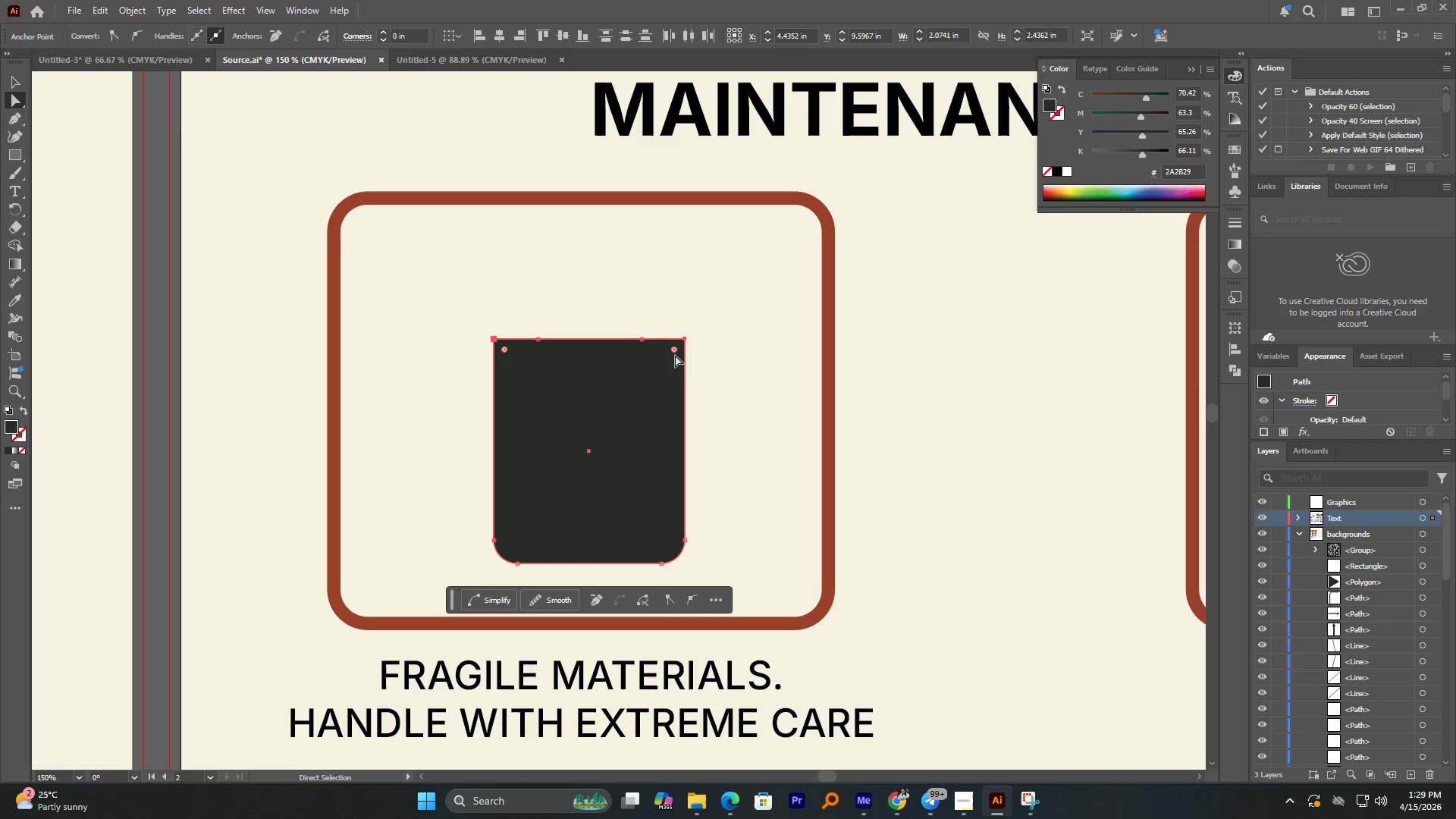 
left_click_drag(start_coordinate=[674, 355], to_coordinate=[667, 372])
 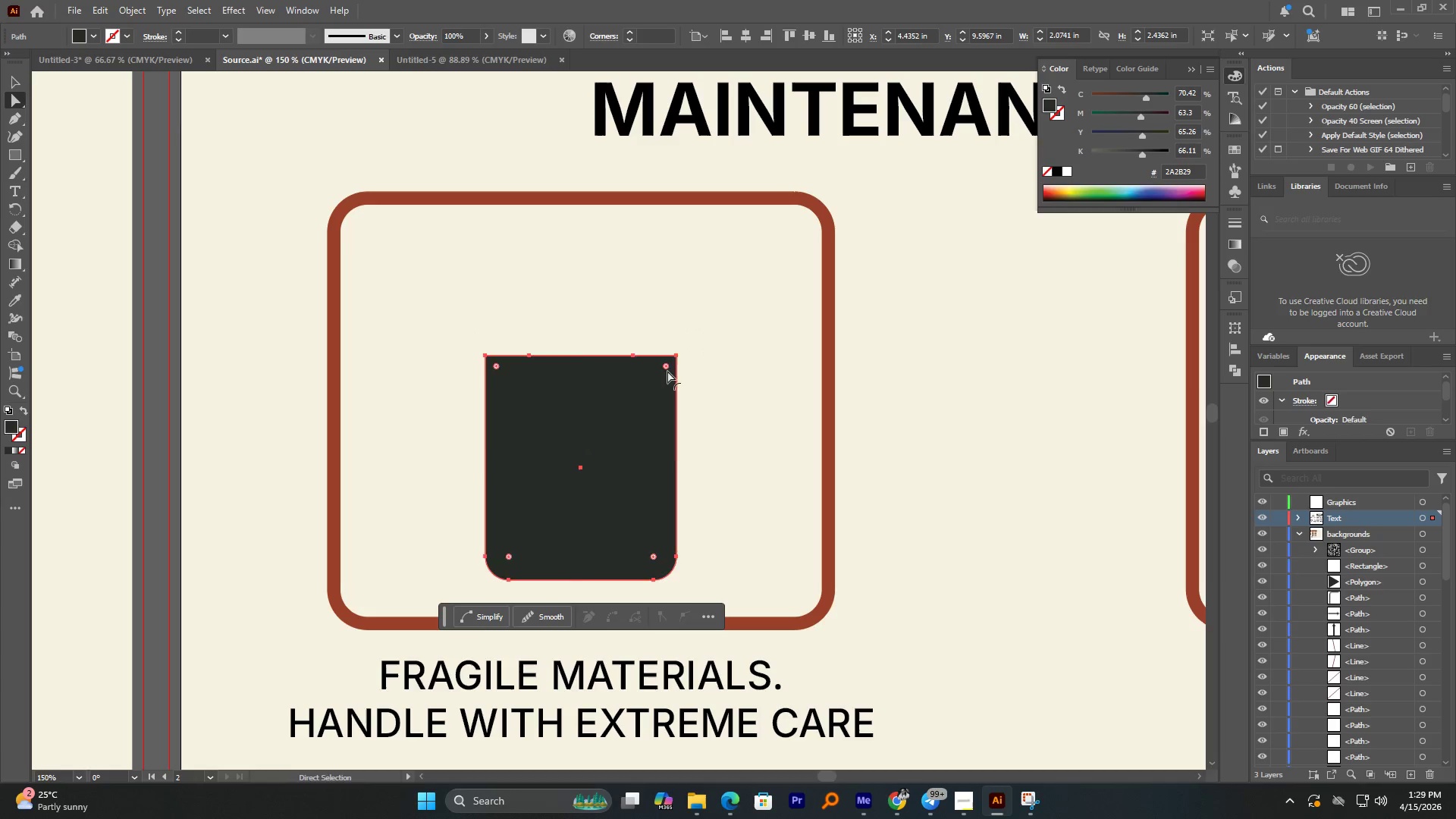 
key(Control+Z)
 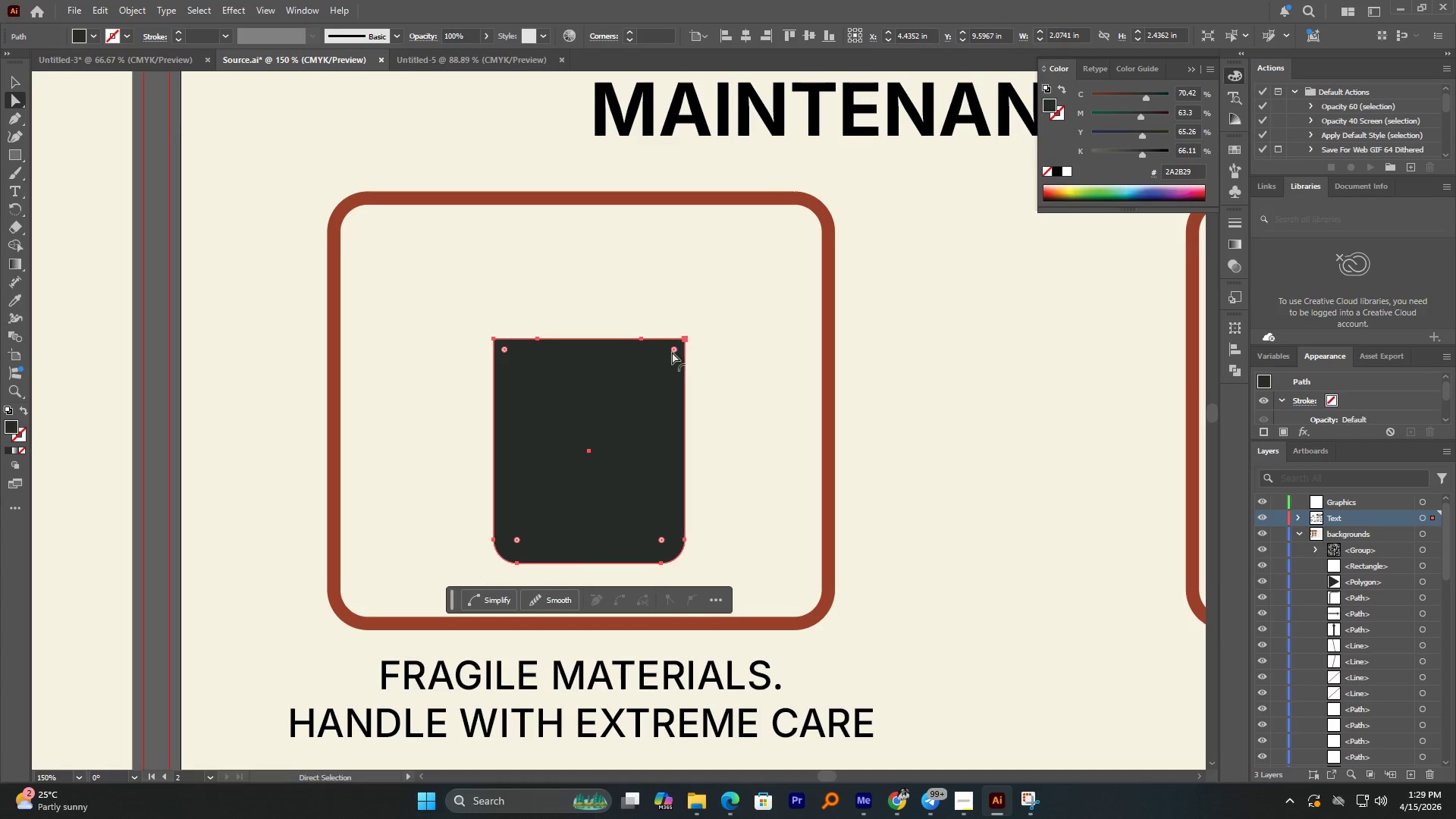 
left_click_drag(start_coordinate=[672, 352], to_coordinate=[622, 422])
 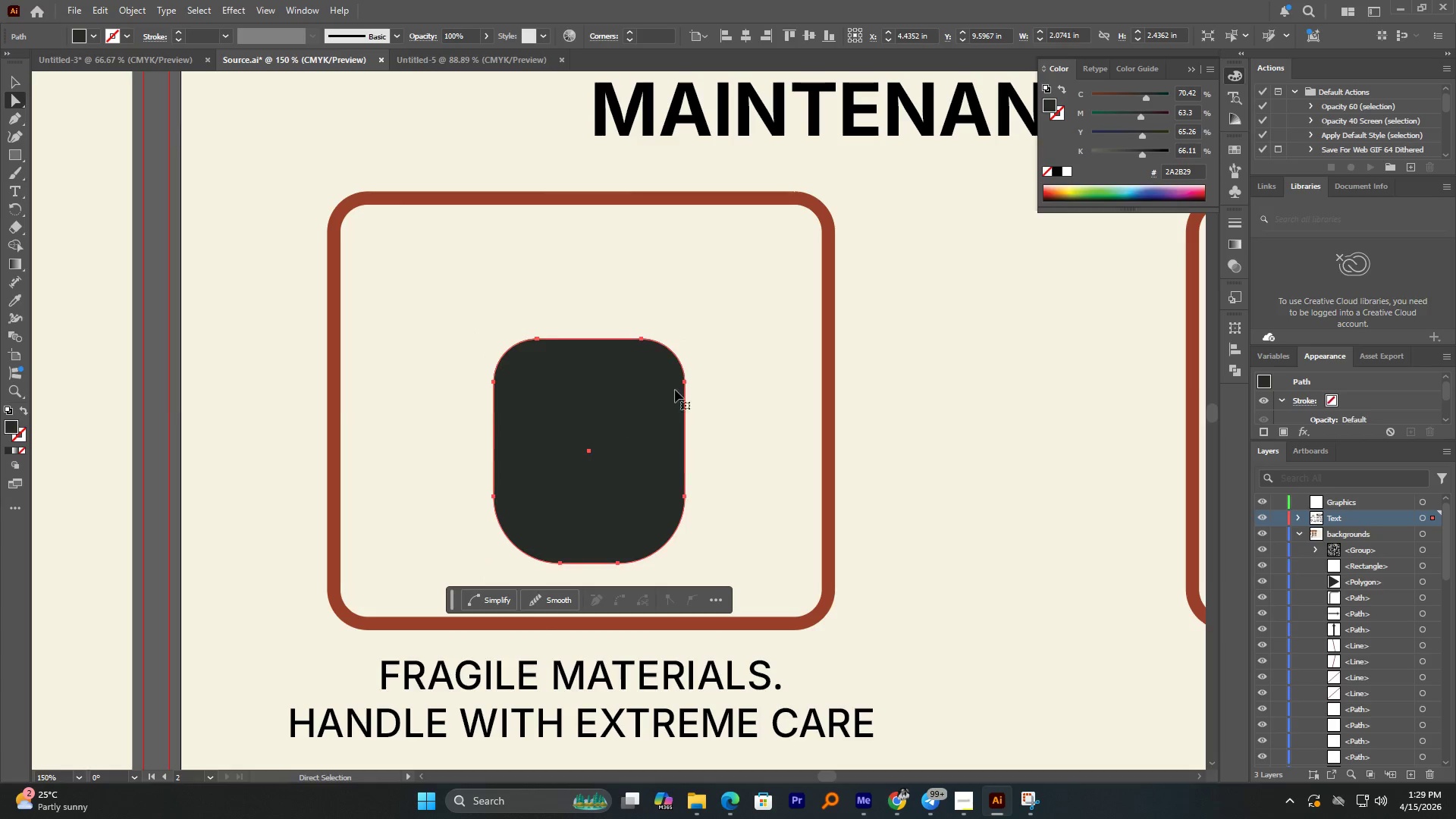 
key(Control+Z)
 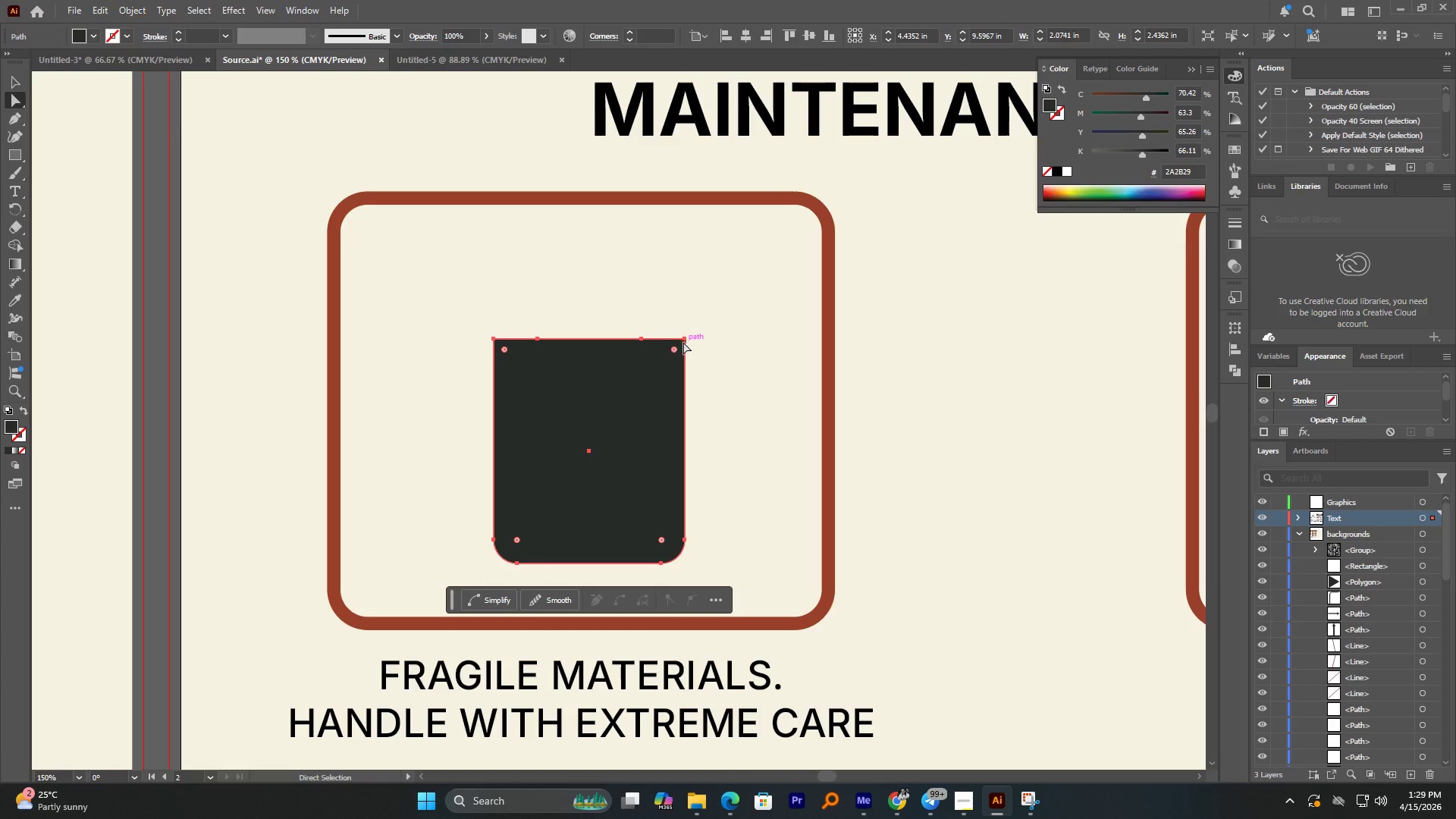 
left_click([683, 342])
 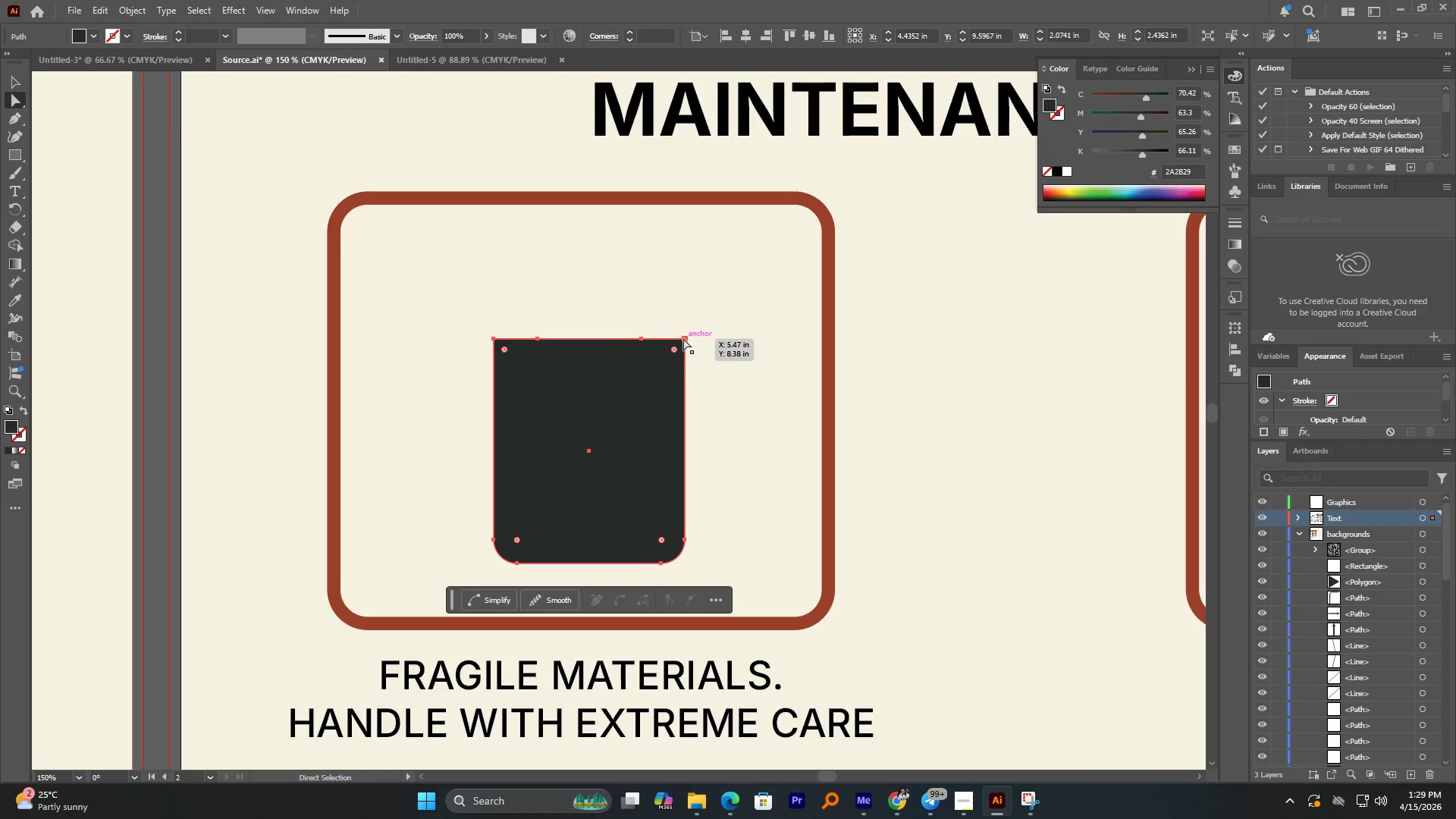 
left_click([683, 338])
 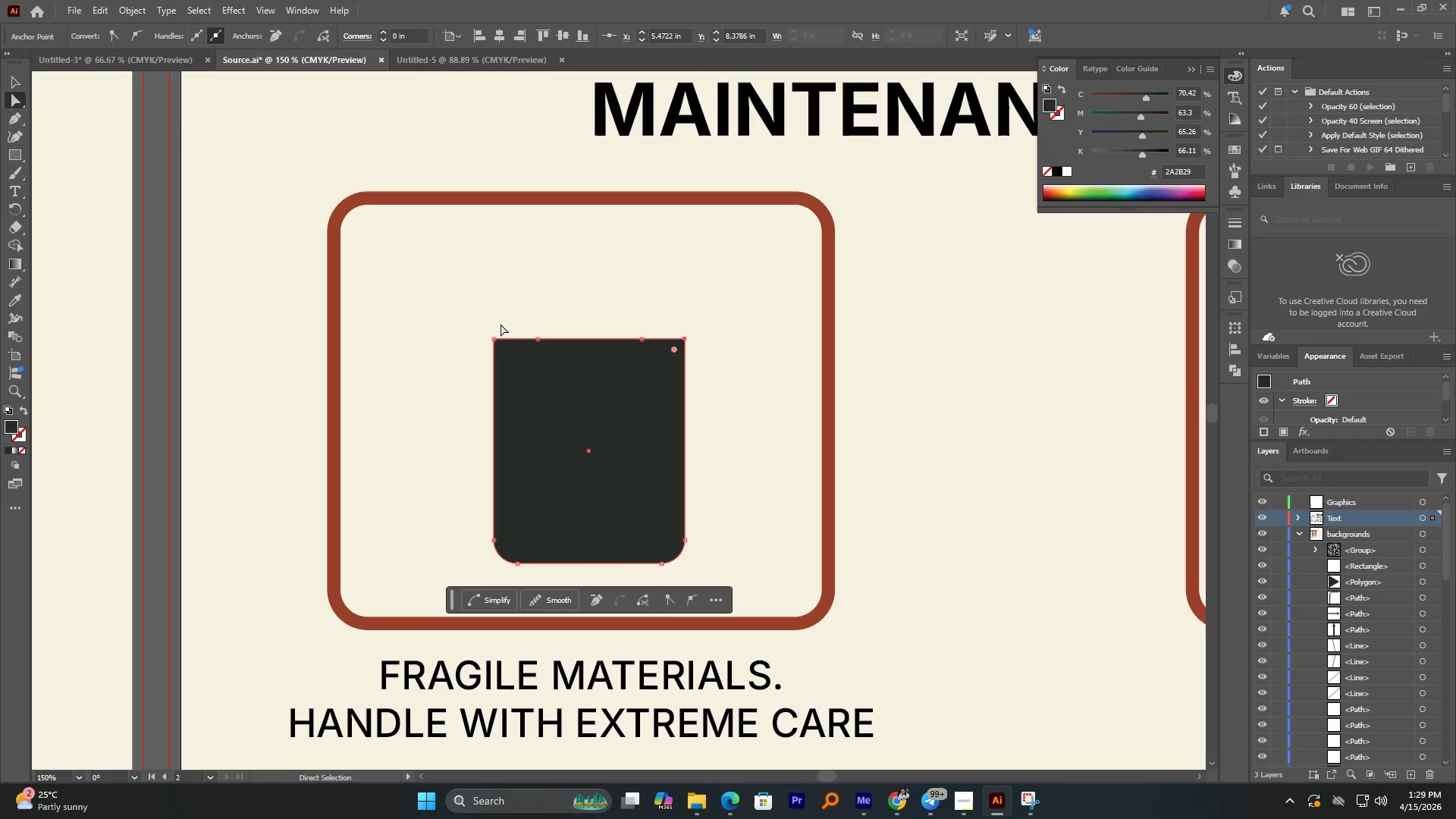 
hold_key(key=ShiftLeft, duration=1.89)
left_click([494, 342])
 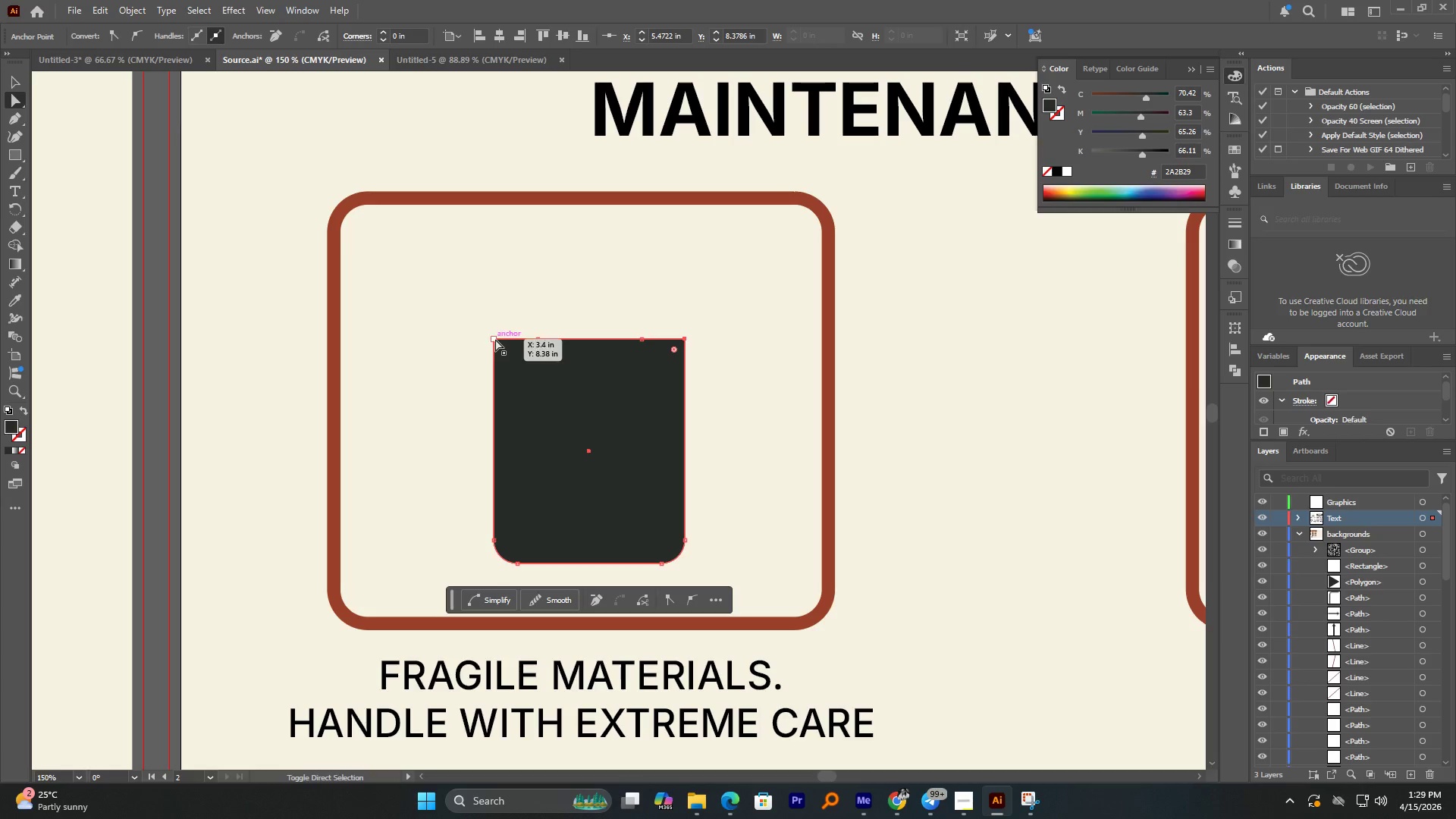 
left_click([495, 339])
 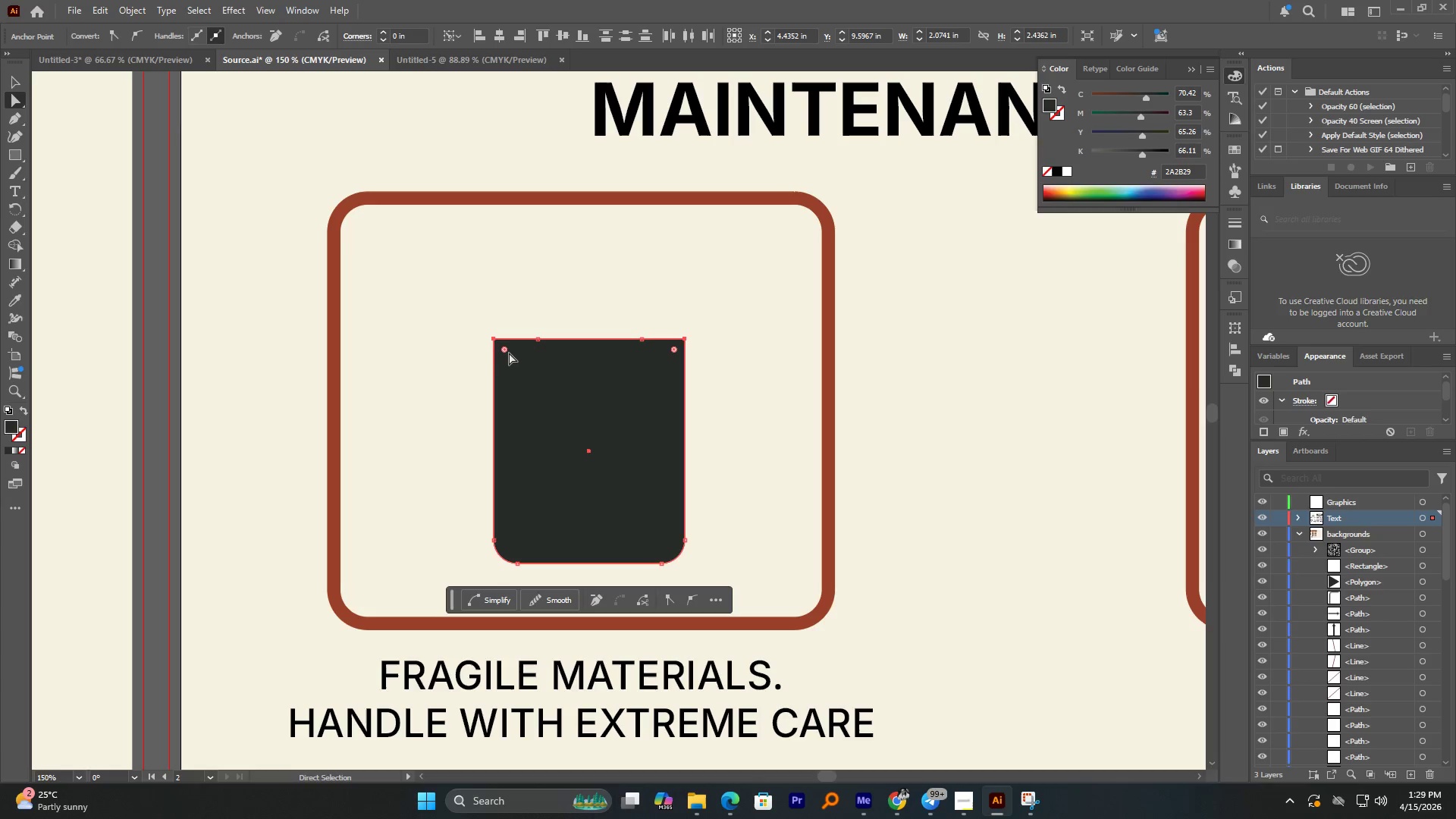 
left_click_drag(start_coordinate=[507, 351], to_coordinate=[551, 437])
 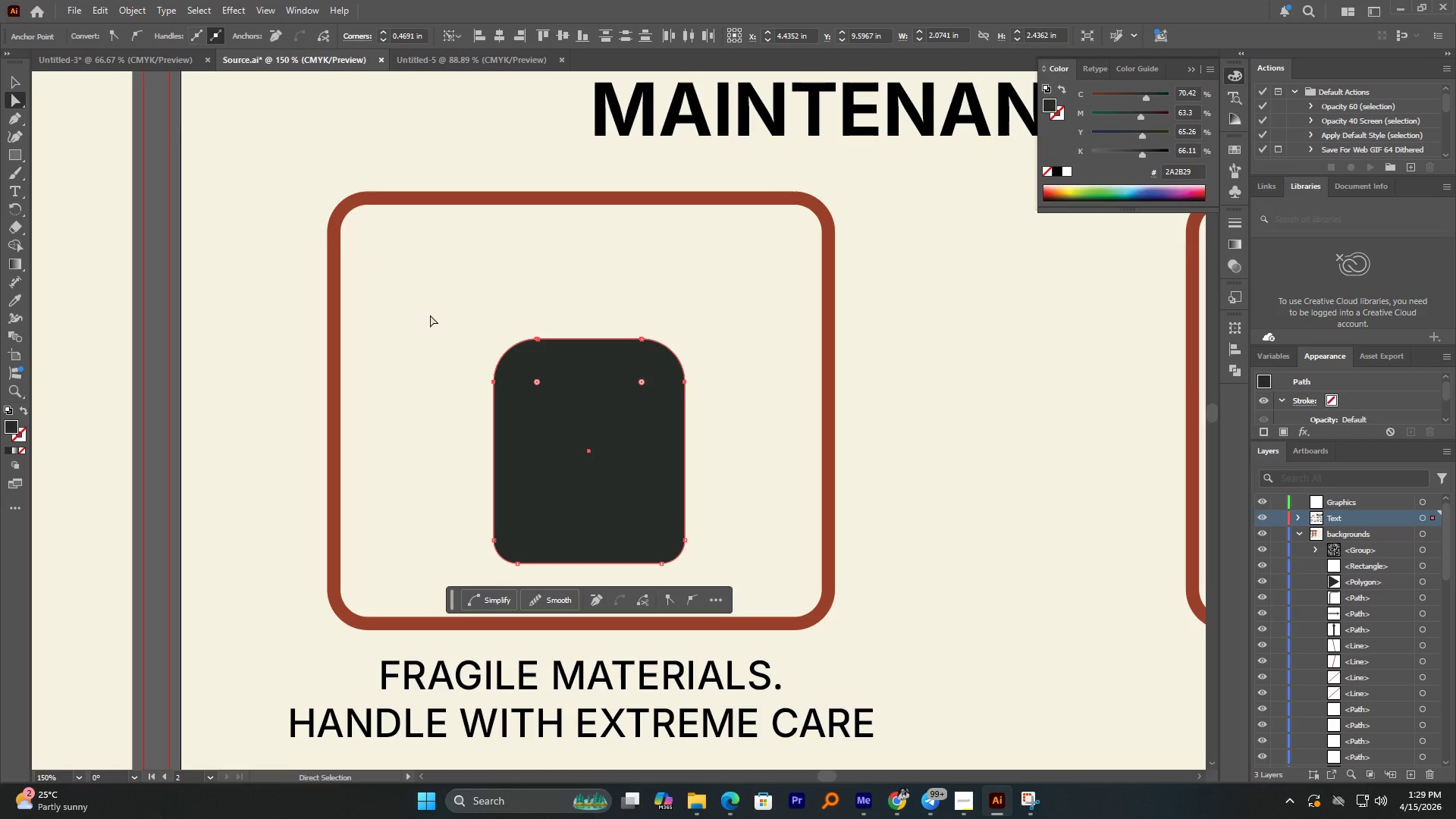 
left_click_drag(start_coordinate=[529, 316], to_coordinate=[548, 353])
 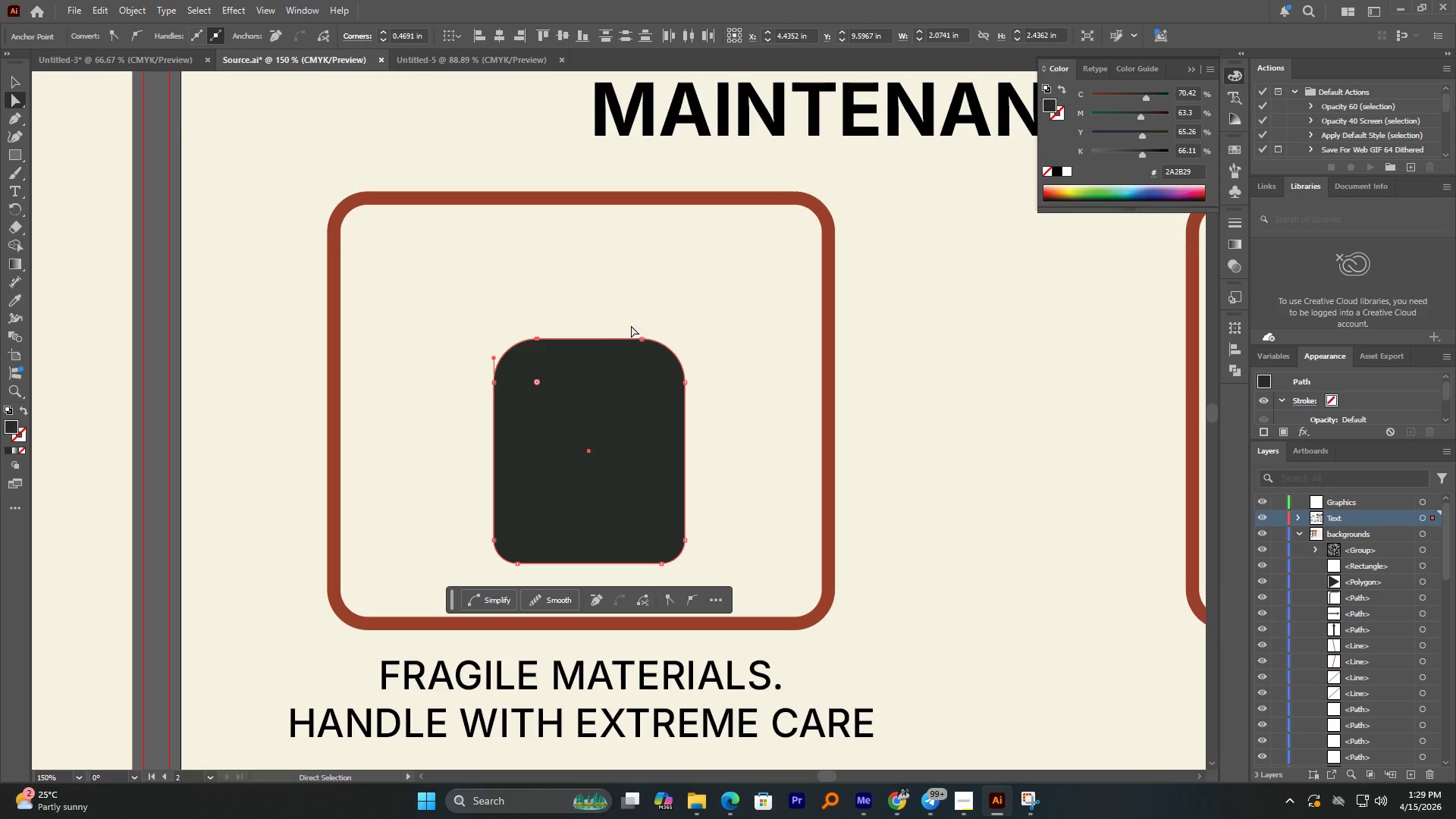 
hold_key(key=ShiftLeft, duration=0.59)
left_click_drag(start_coordinate=[632, 325], to_coordinate=[652, 369])
 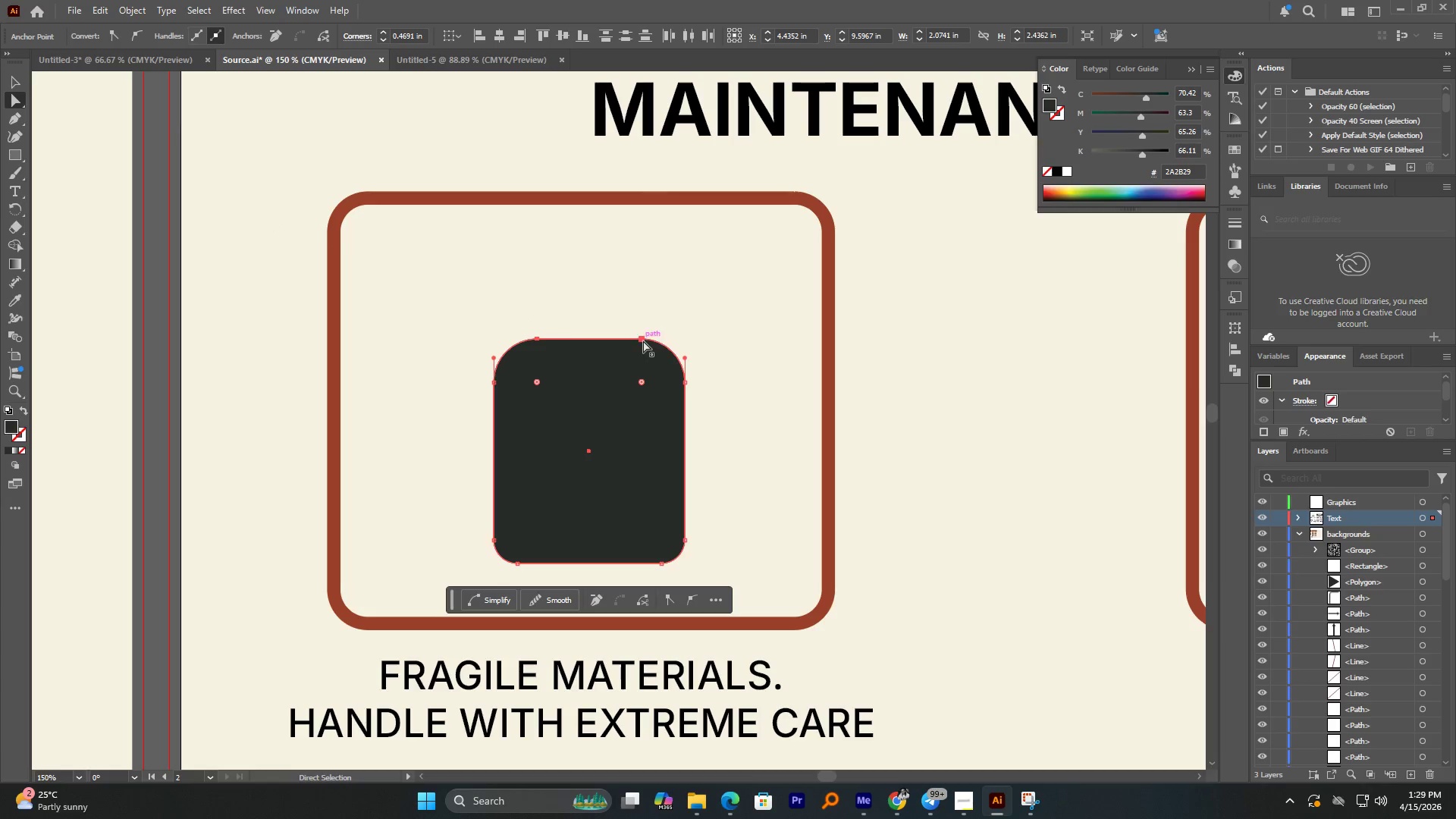 
left_click_drag(start_coordinate=[643, 338], to_coordinate=[645, 300])
 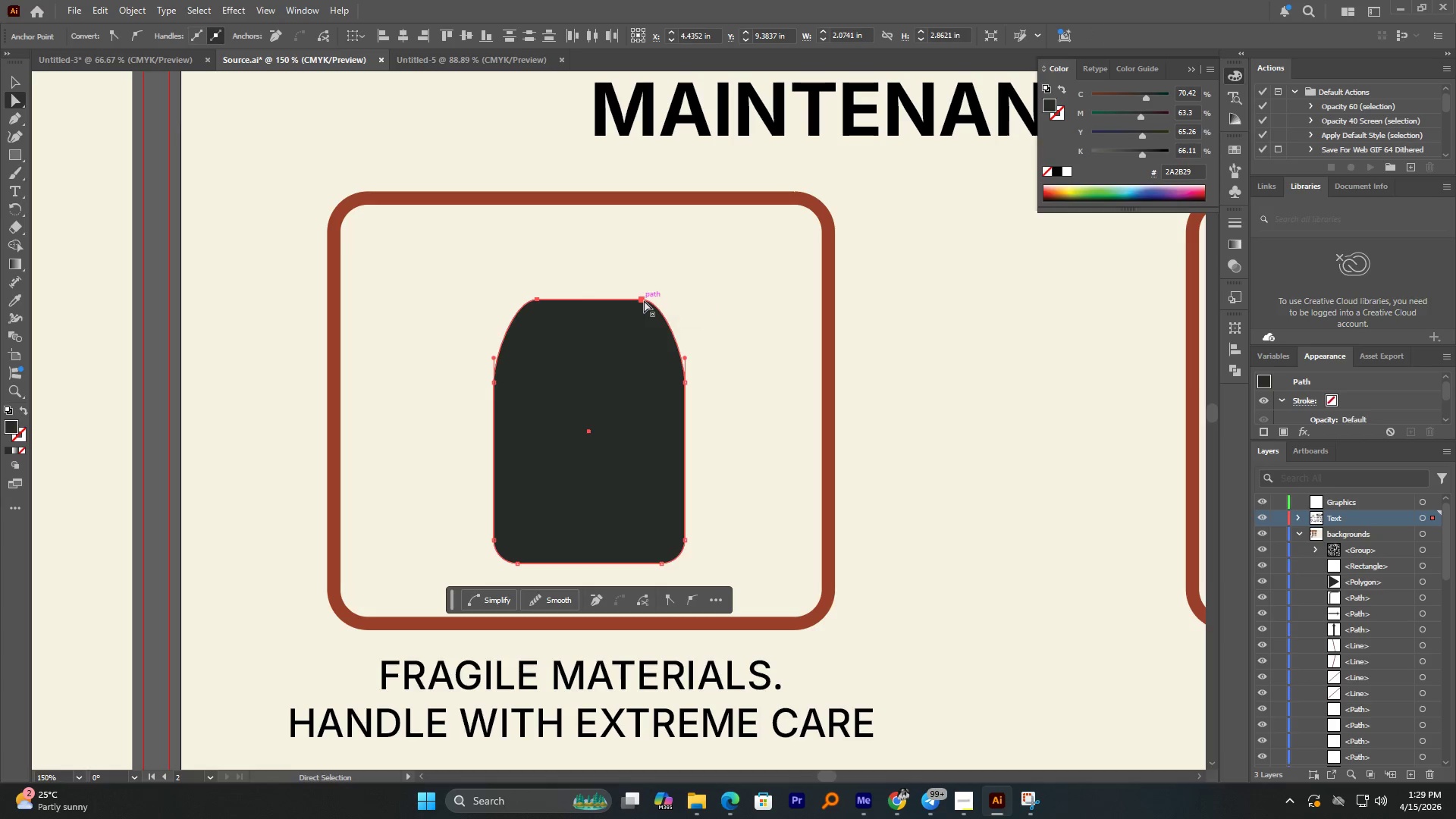 
hold_key(key=ShiftLeft, duration=5.0)
 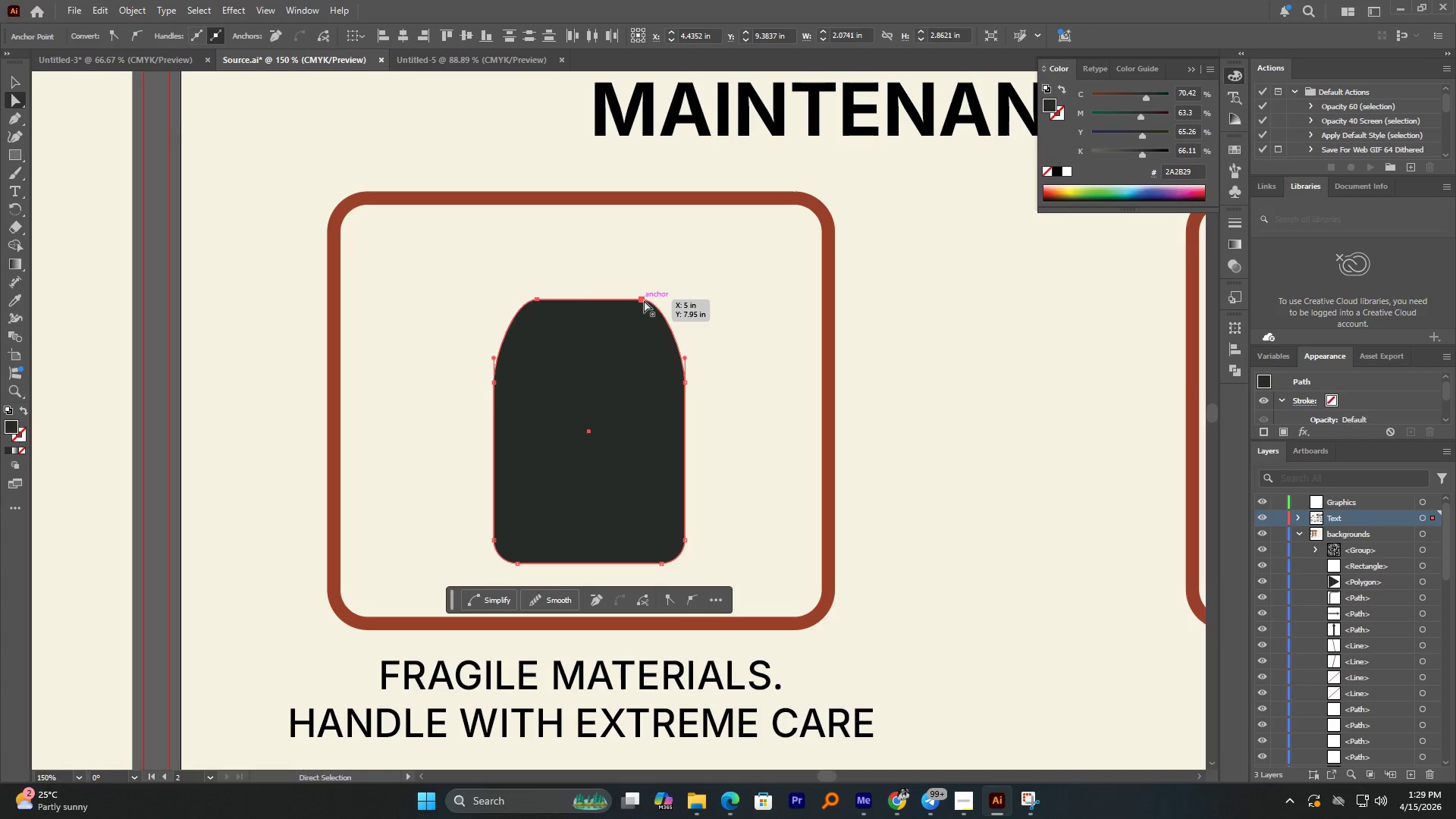 
left_click_drag(start_coordinate=[644, 300], to_coordinate=[628, 300])
 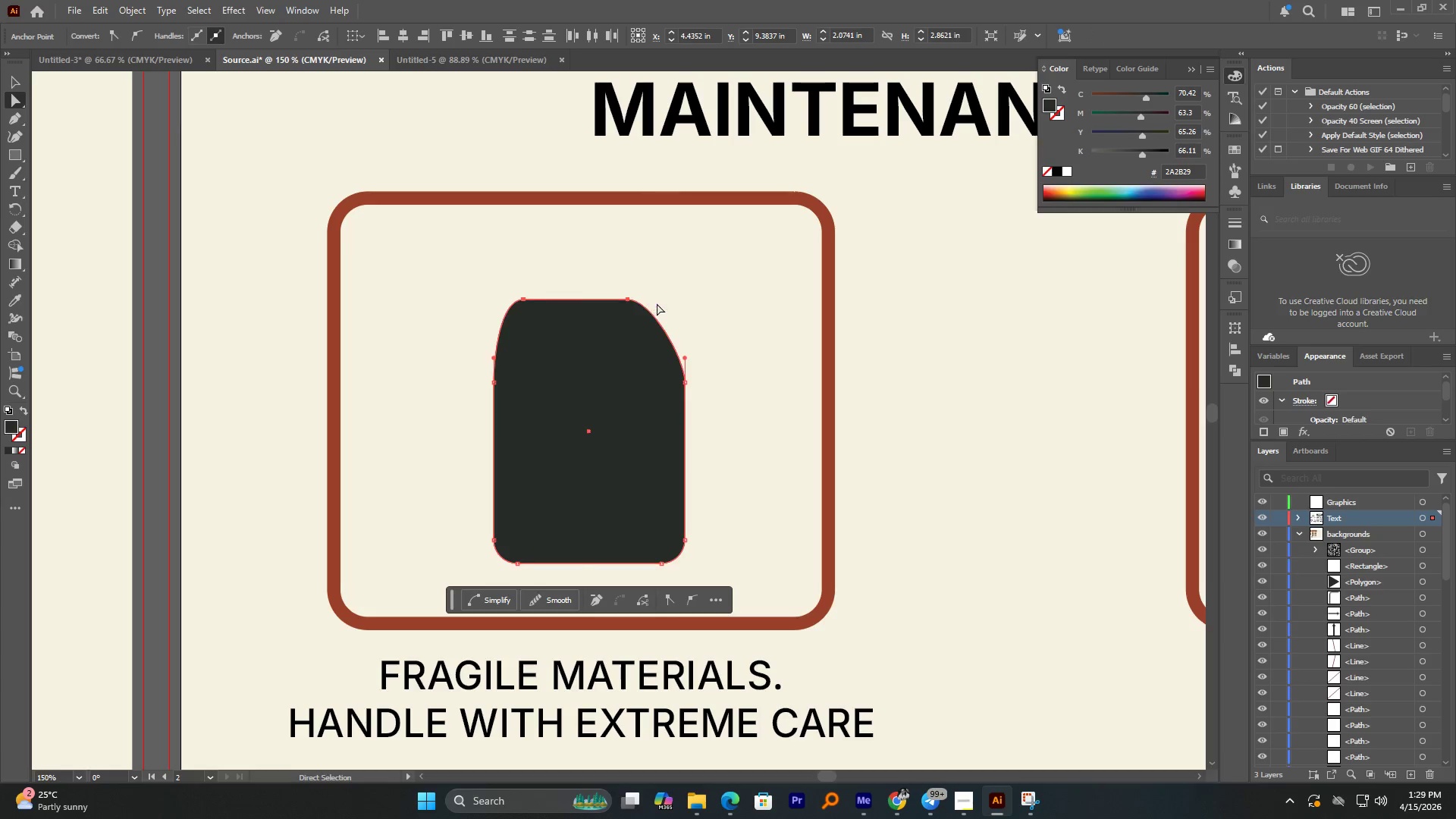 
key(Control+Z)
 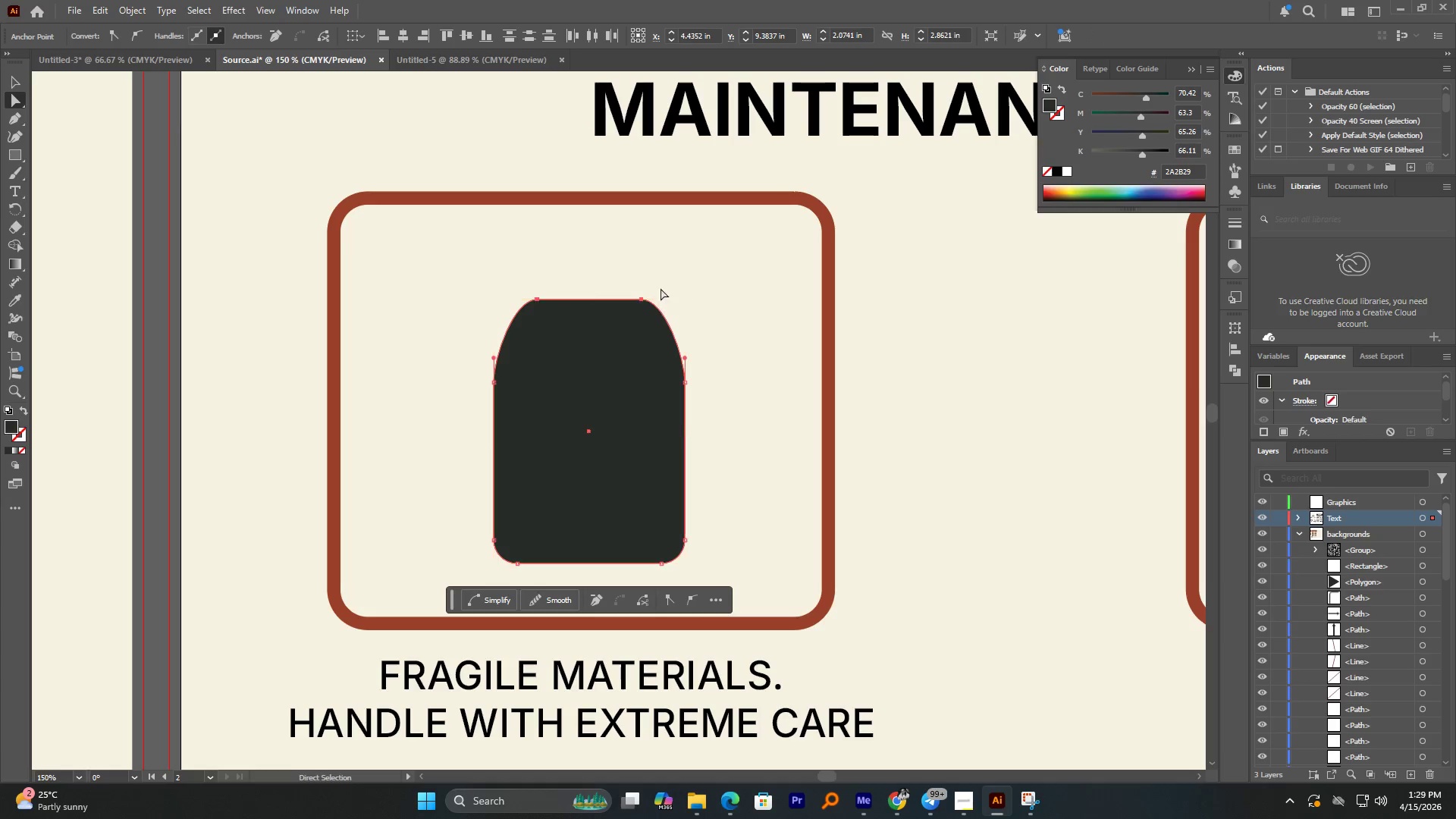 
left_click([661, 286])
 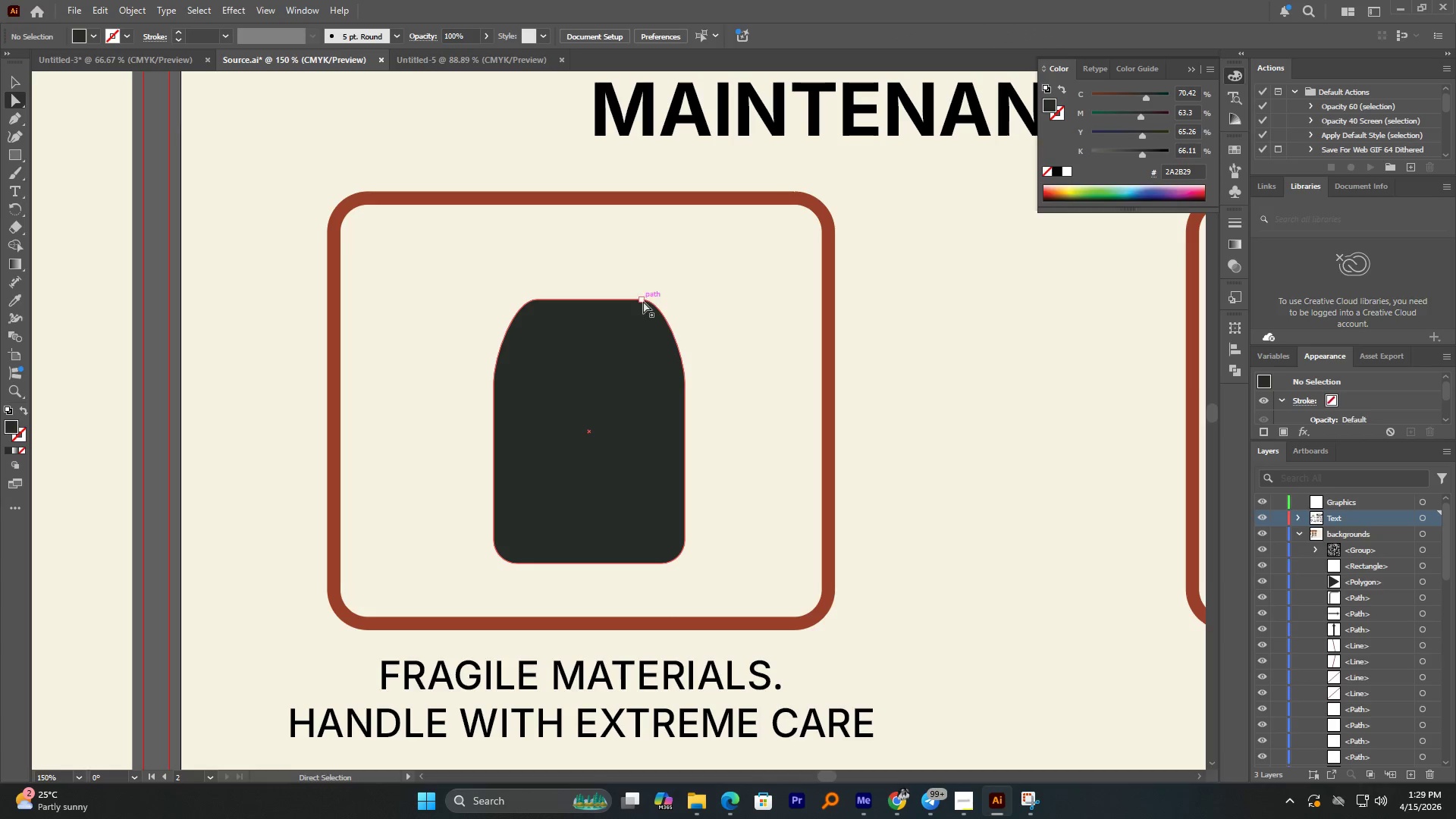 
left_click([643, 301])
 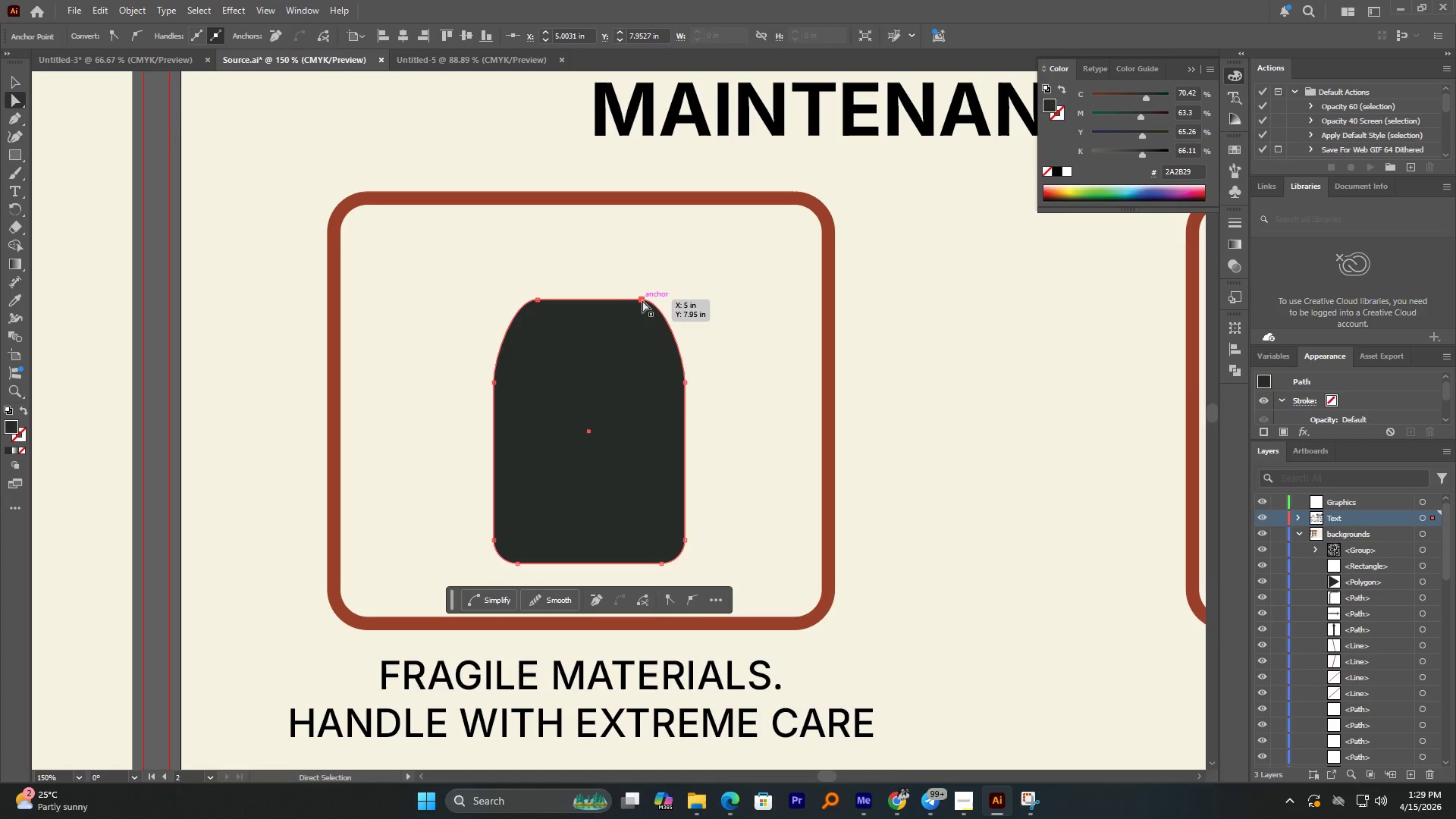 
left_click_drag(start_coordinate=[642, 300], to_coordinate=[618, 303])
 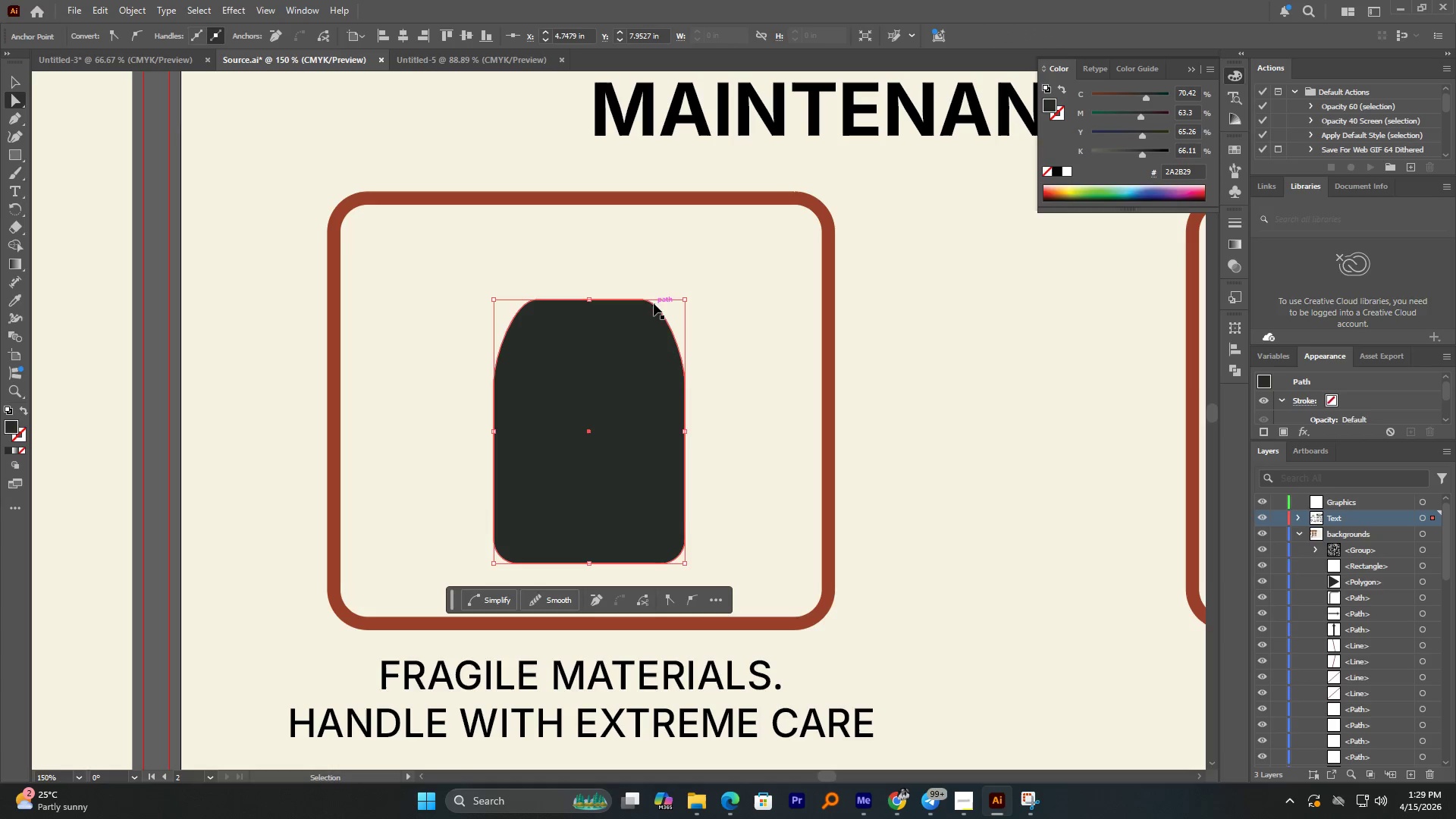 
hold_key(key=ShiftLeft, duration=0.66)
 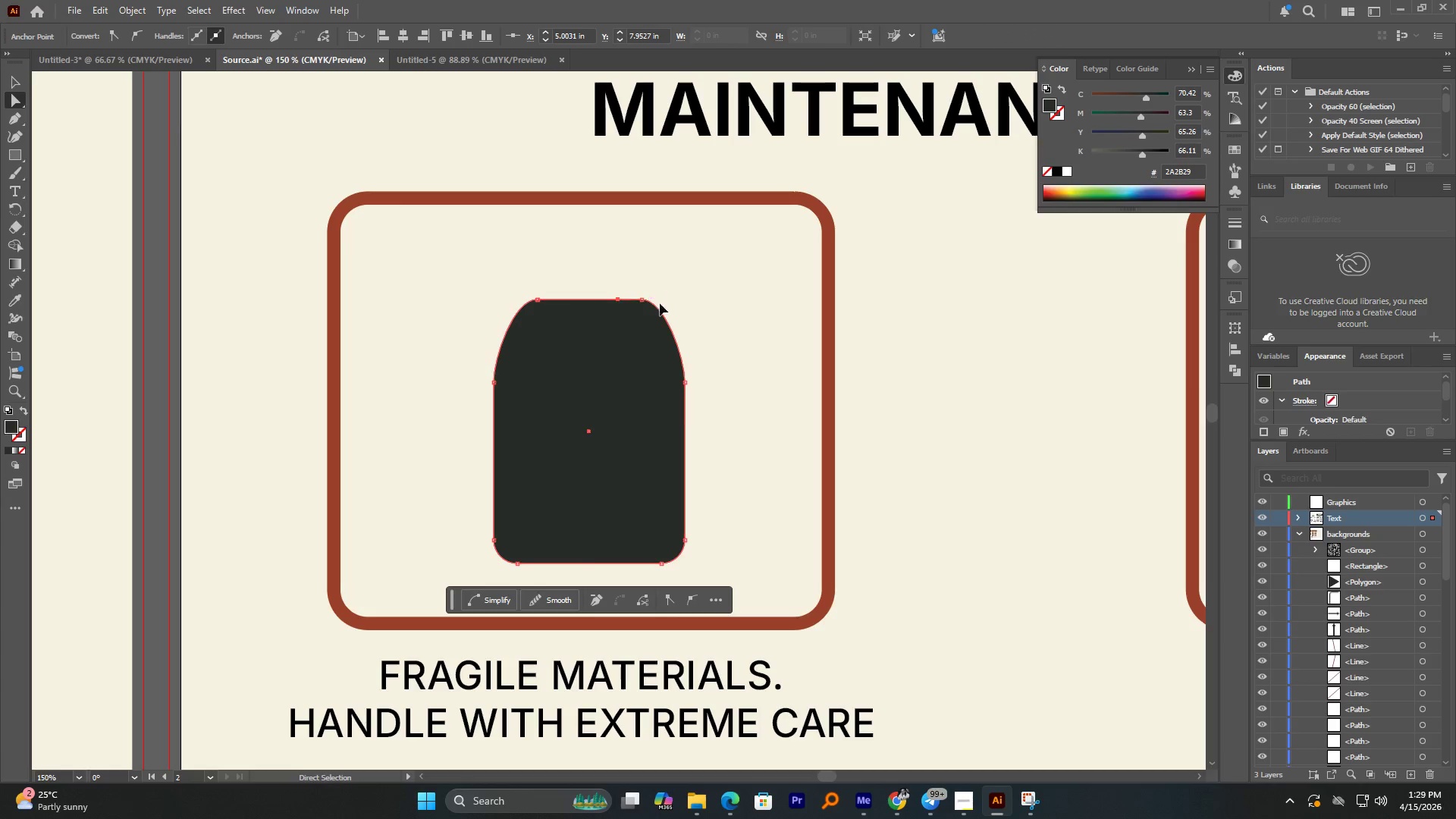 
key(Control+Z)
 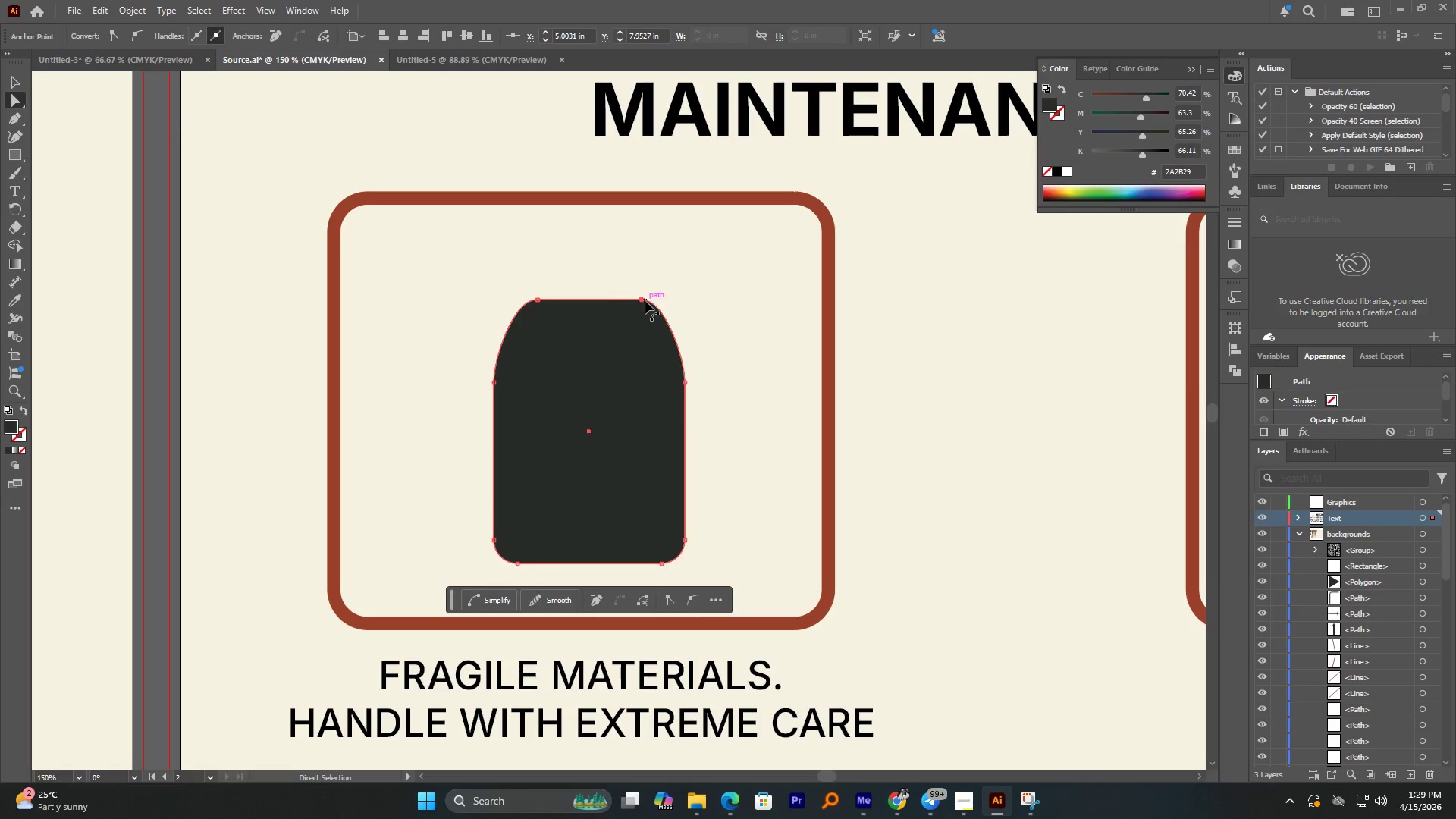 
left_click_drag(start_coordinate=[644, 300], to_coordinate=[613, 302])
 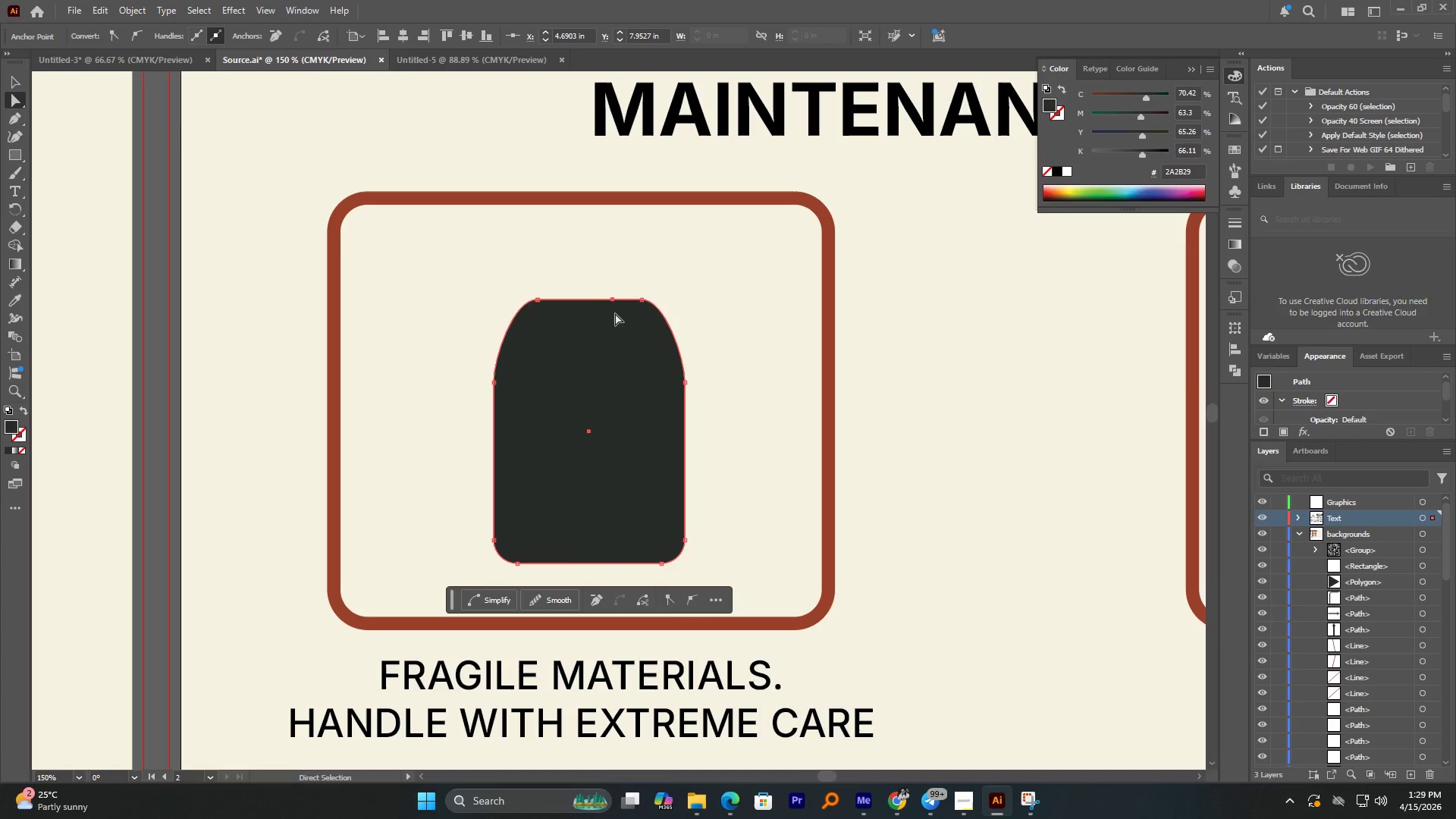 
hold_key(key=ShiftLeft, duration=0.53)
 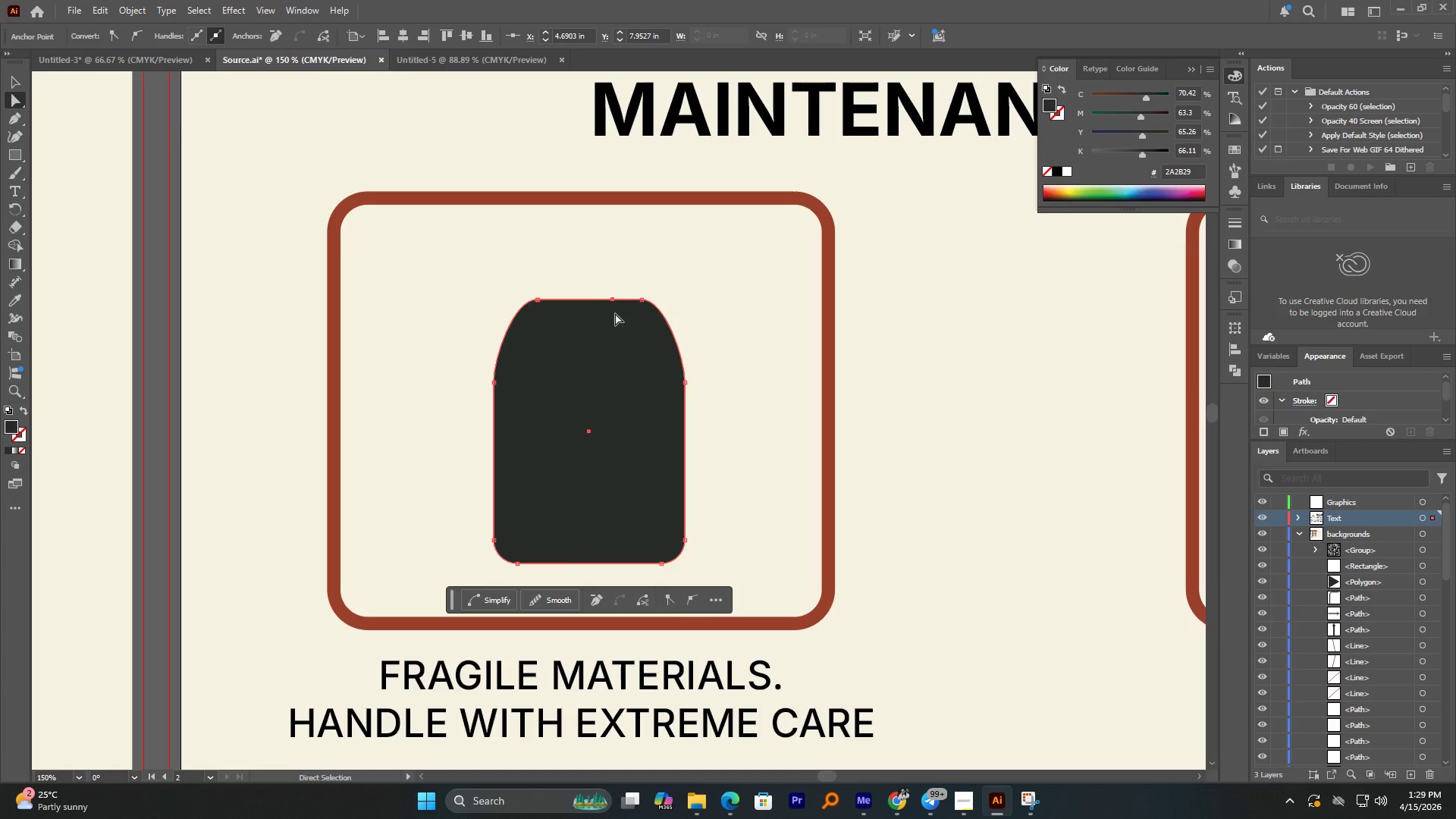 
key(Delete)
 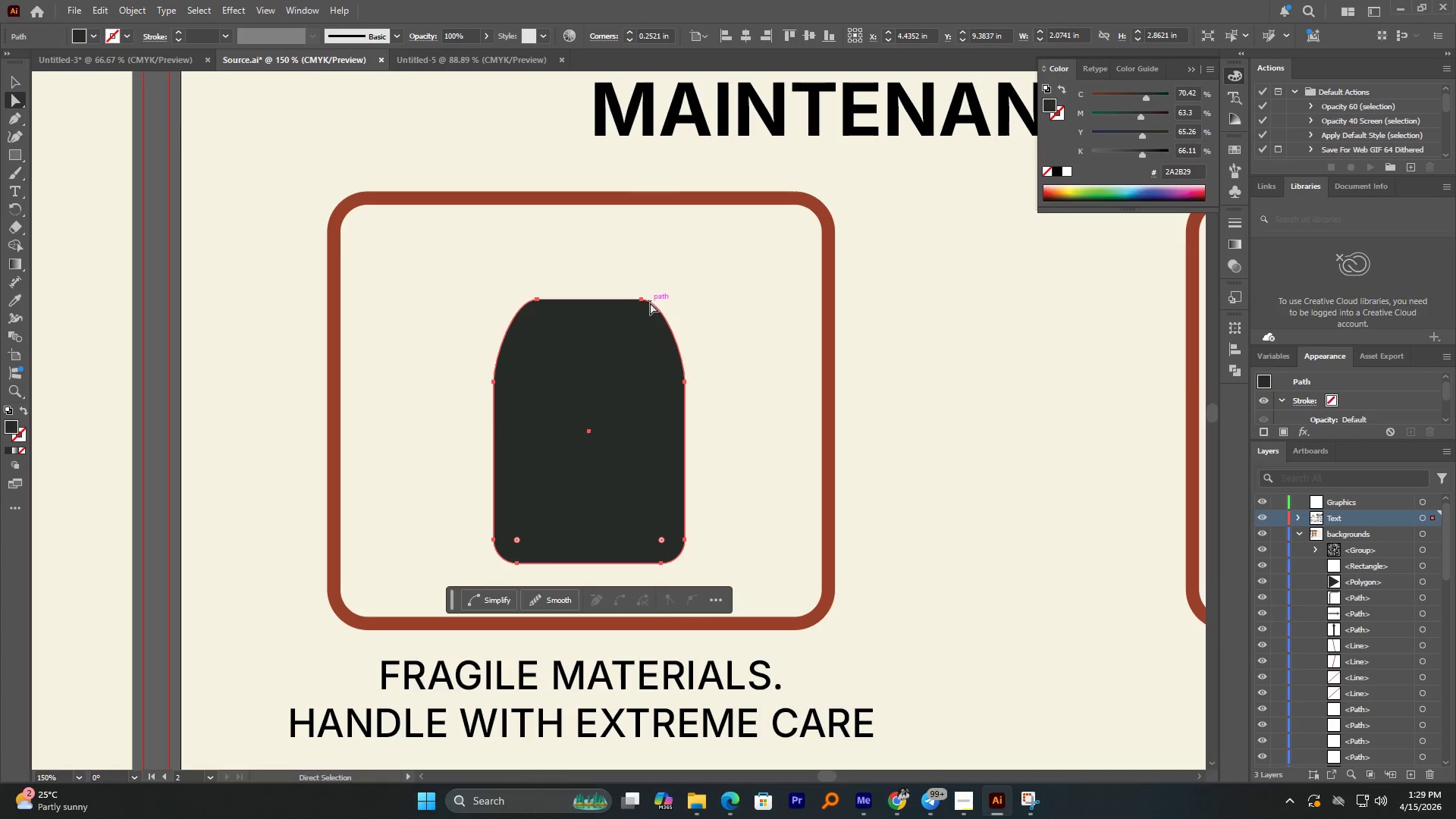 
left_click_drag(start_coordinate=[643, 300], to_coordinate=[616, 301])
 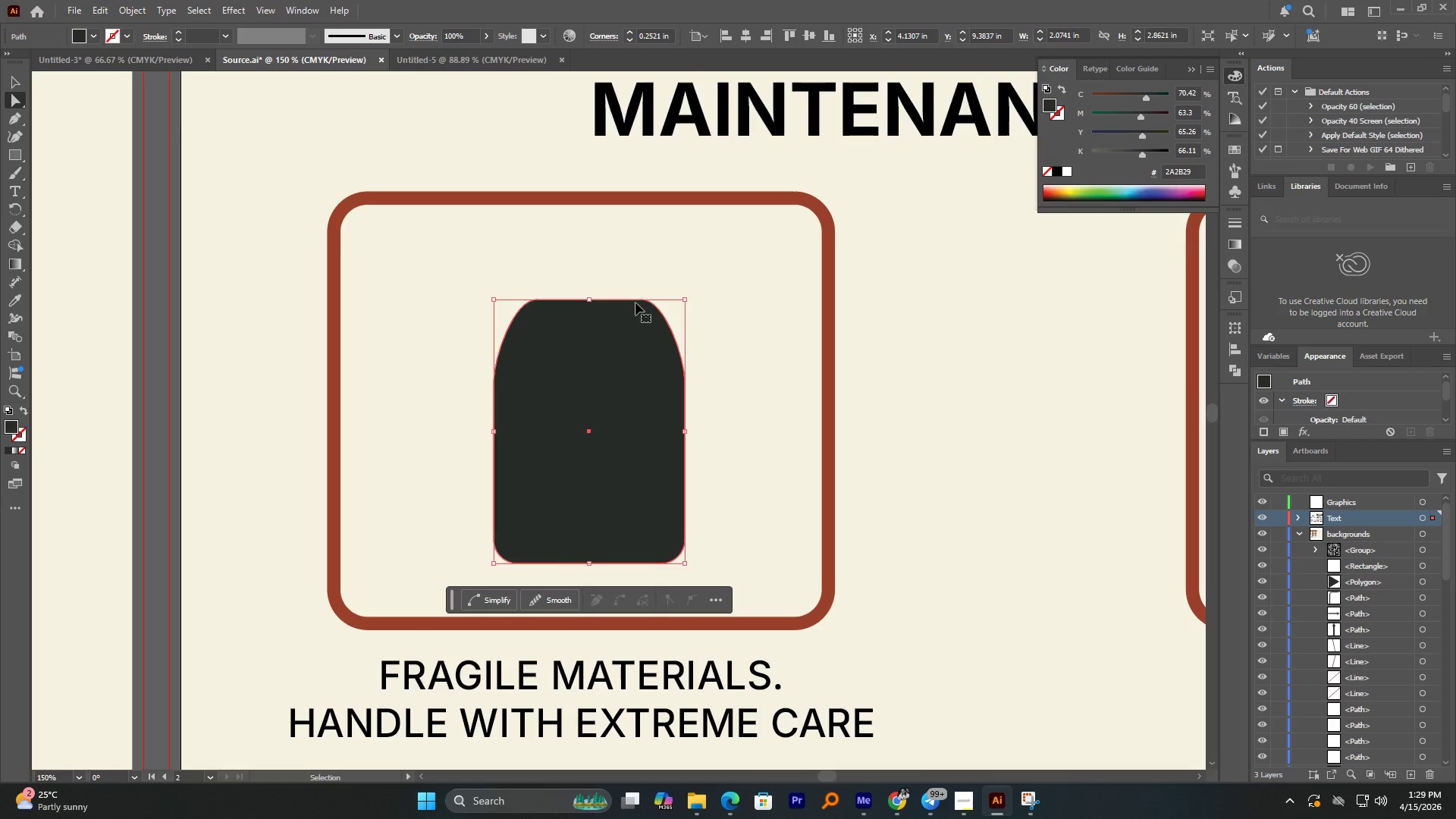 
hold_key(key=ShiftLeft, duration=0.33)
 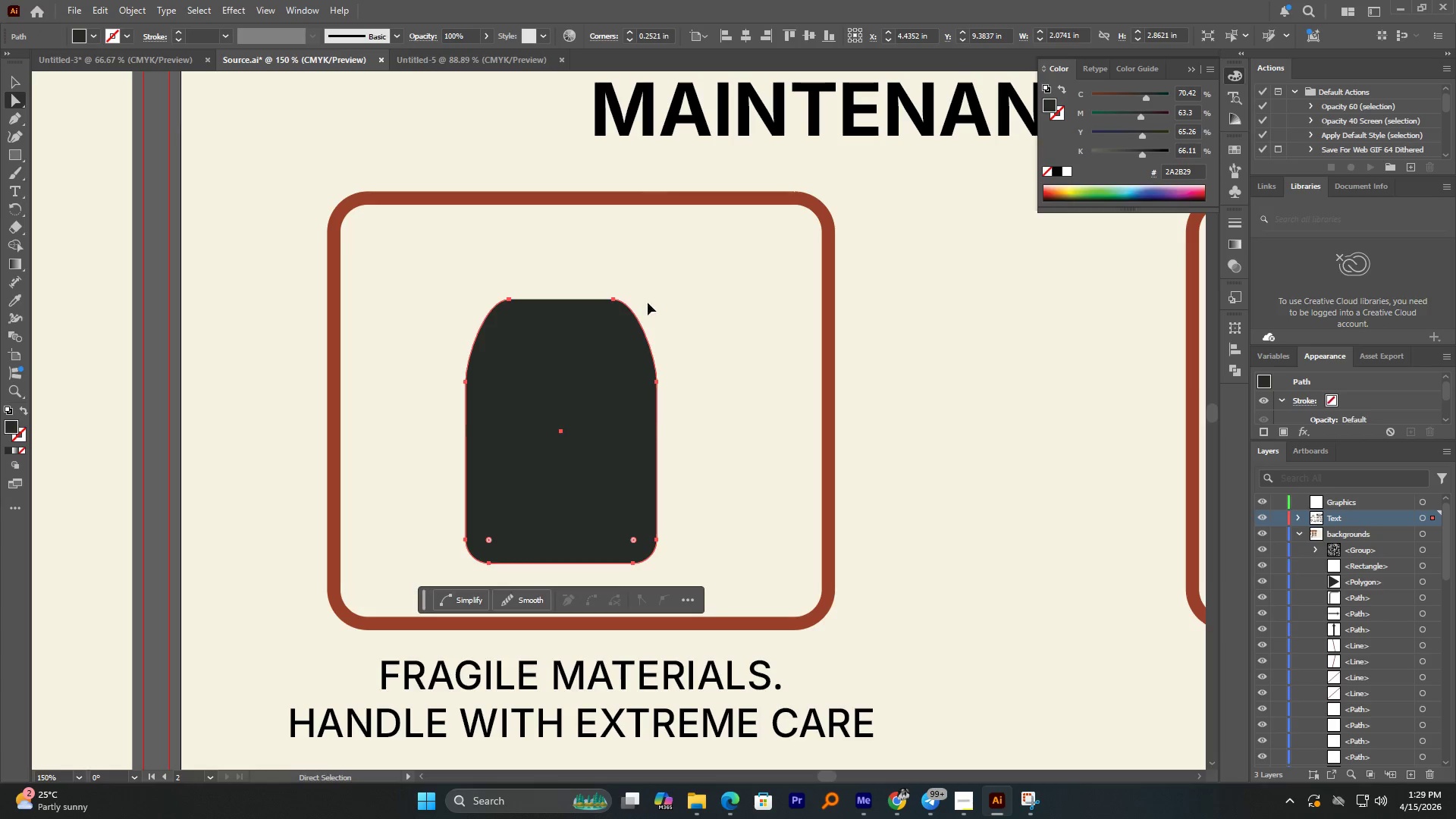 
key(Control+Z)
 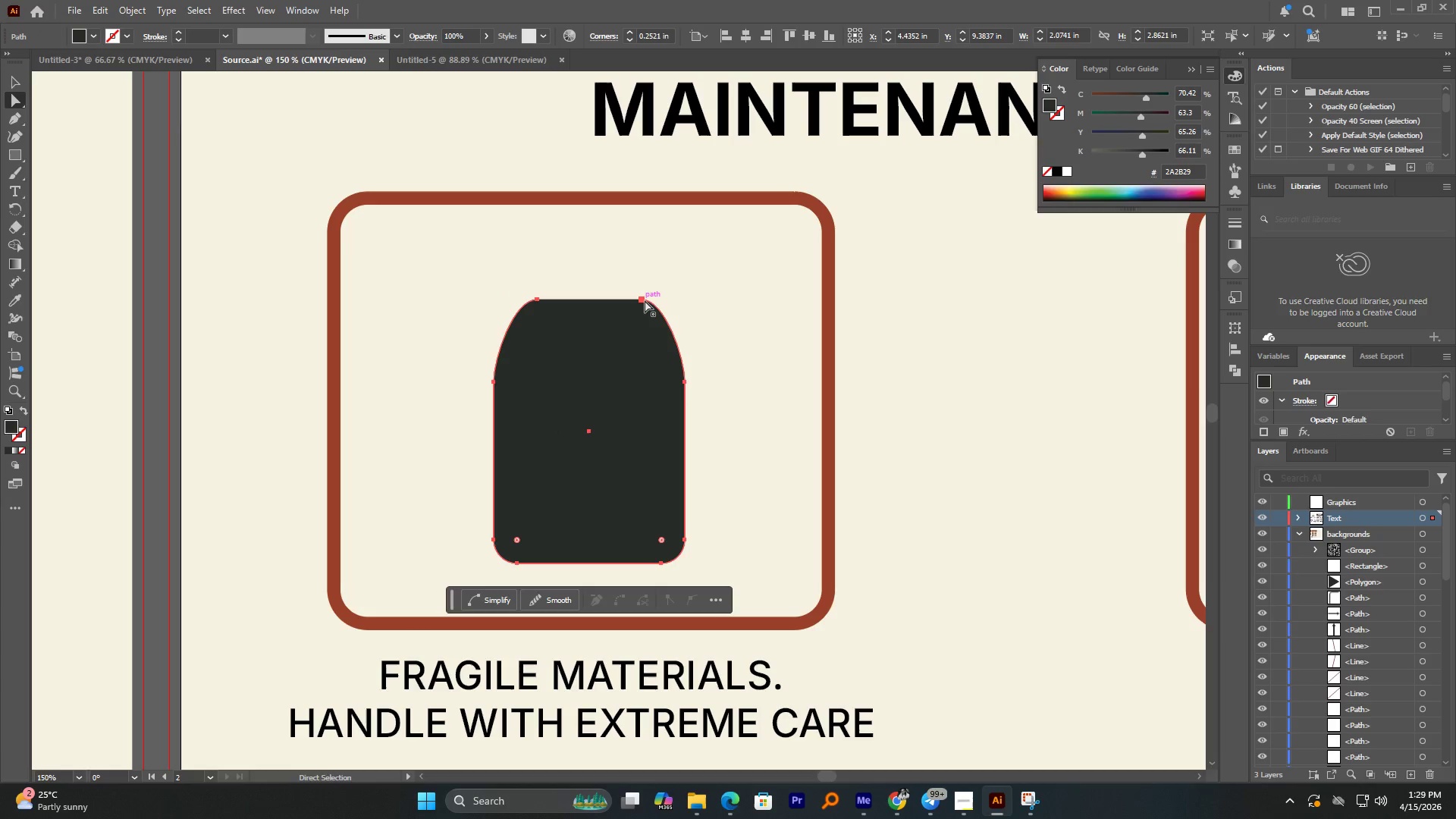 
left_click([644, 301])
 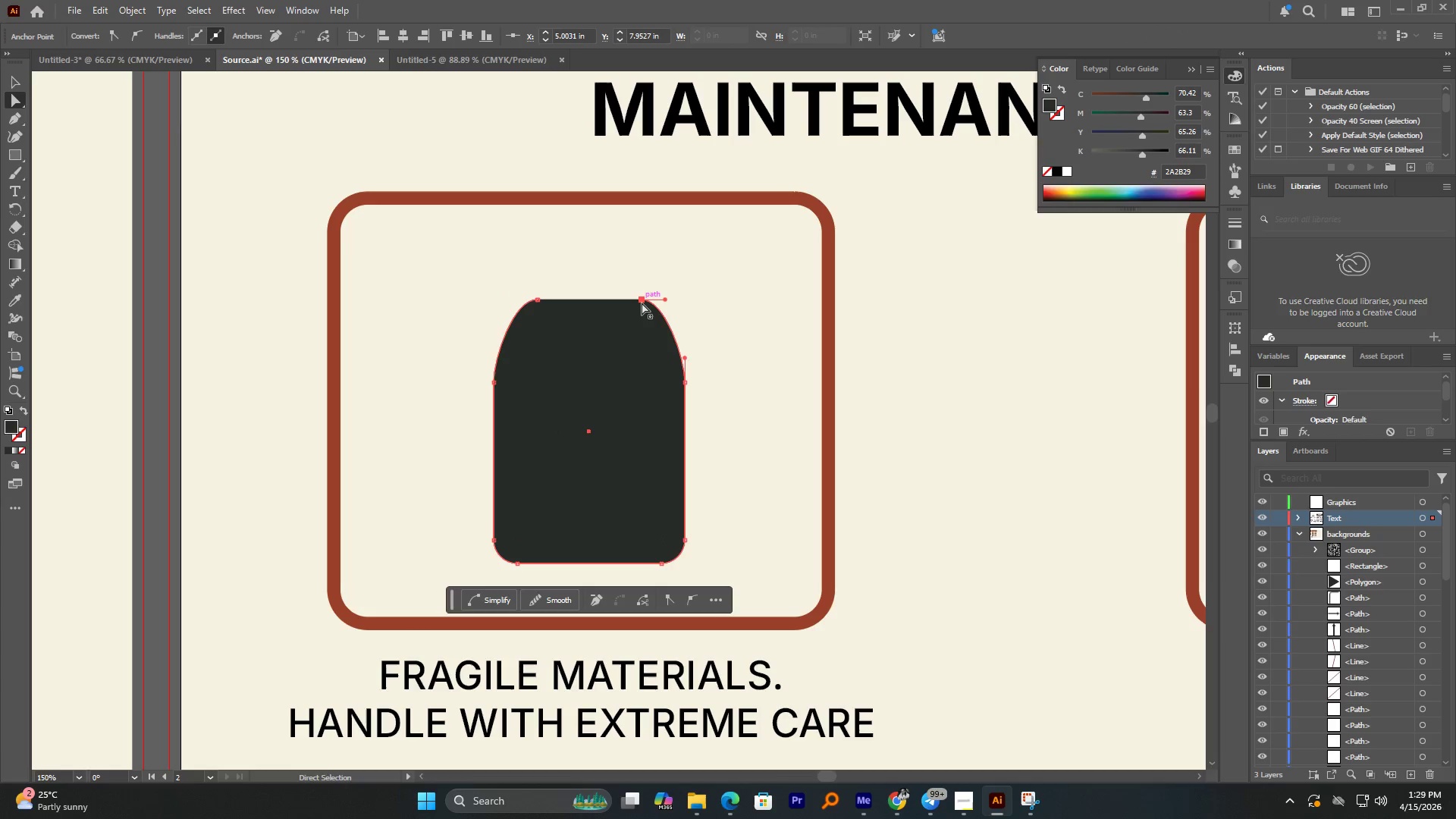 
left_click_drag(start_coordinate=[642, 303], to_coordinate=[595, 298])
 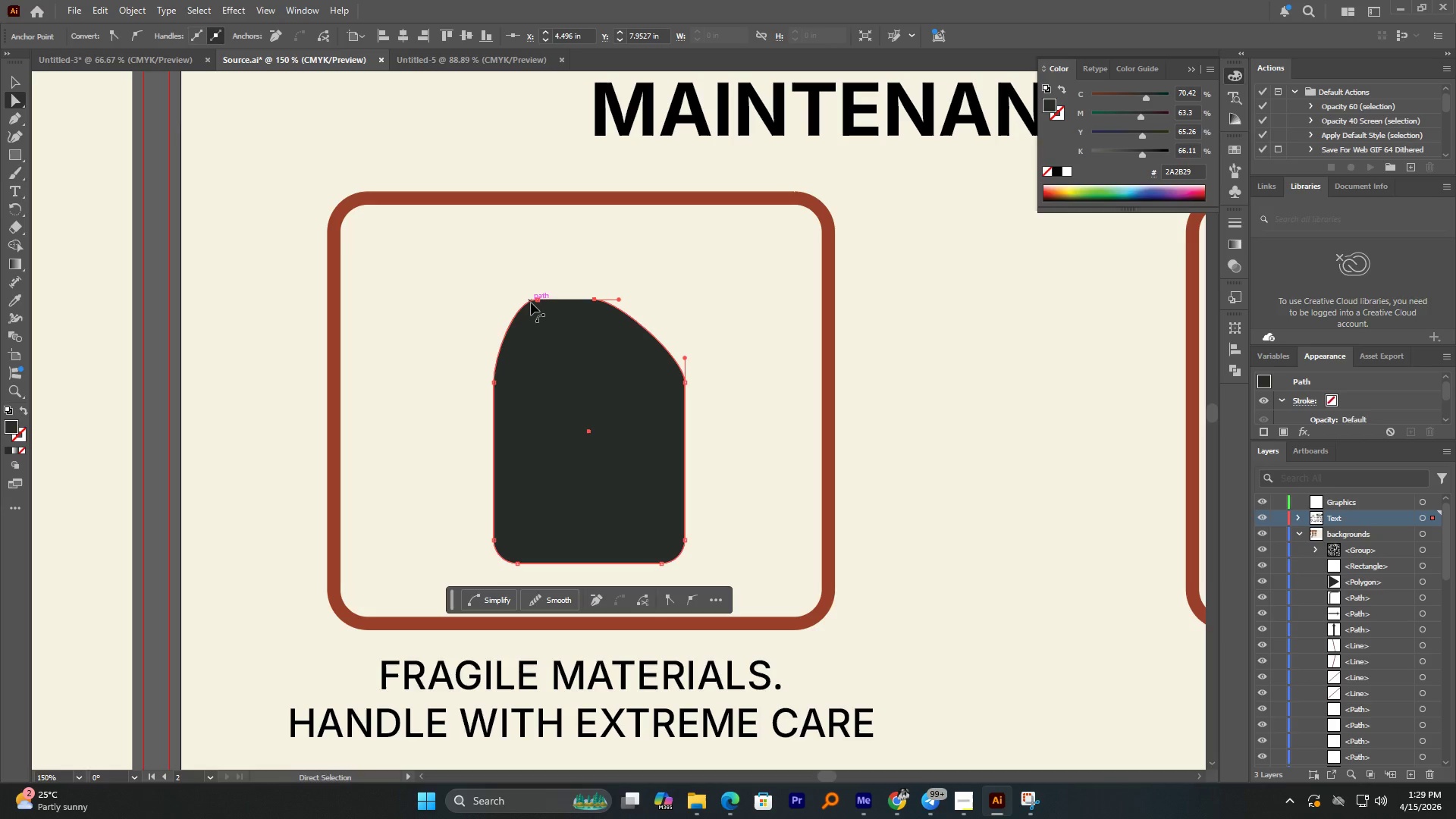 
hold_key(key=ShiftLeft, duration=3.12)
 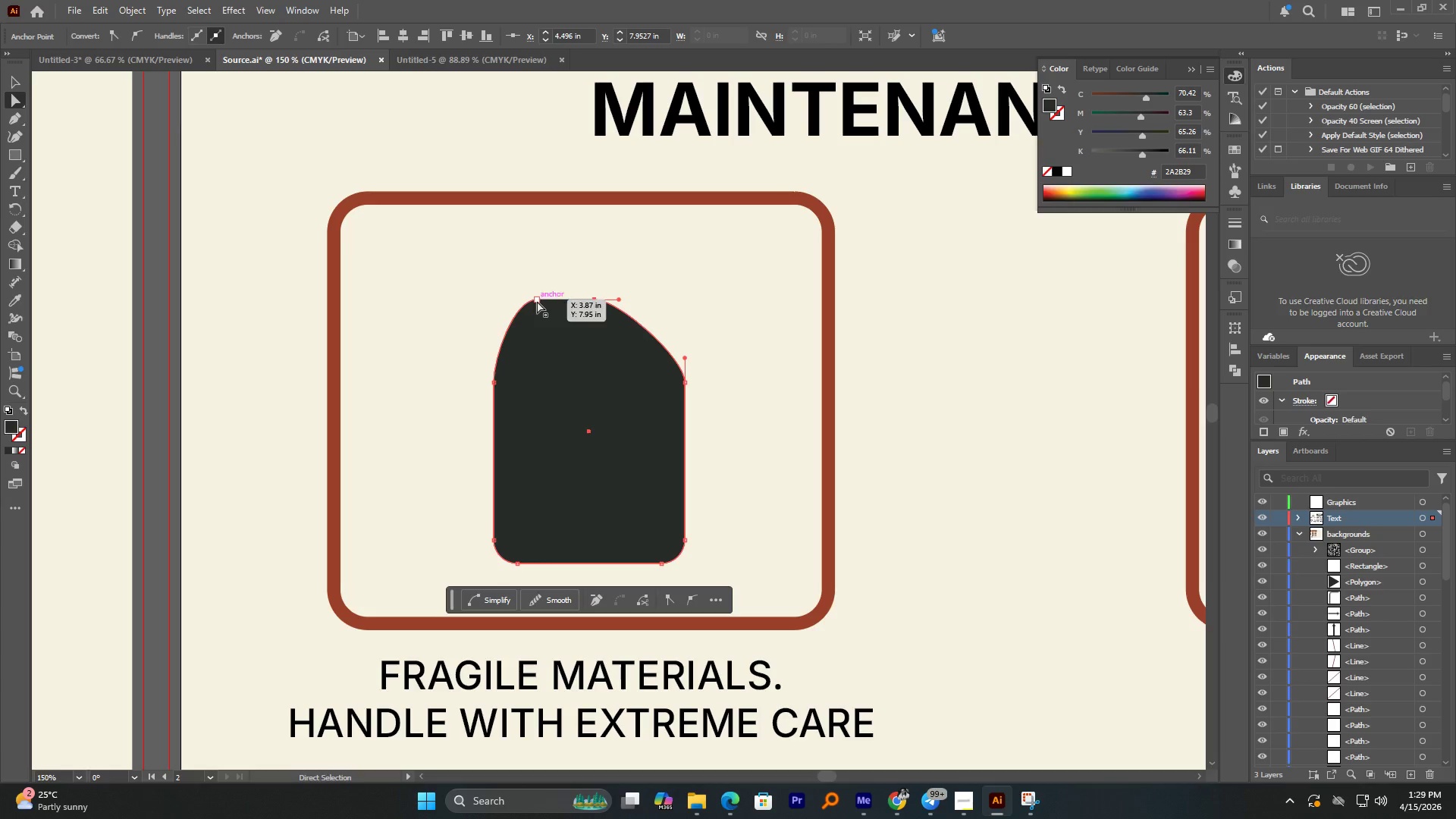 
left_click([537, 301])
 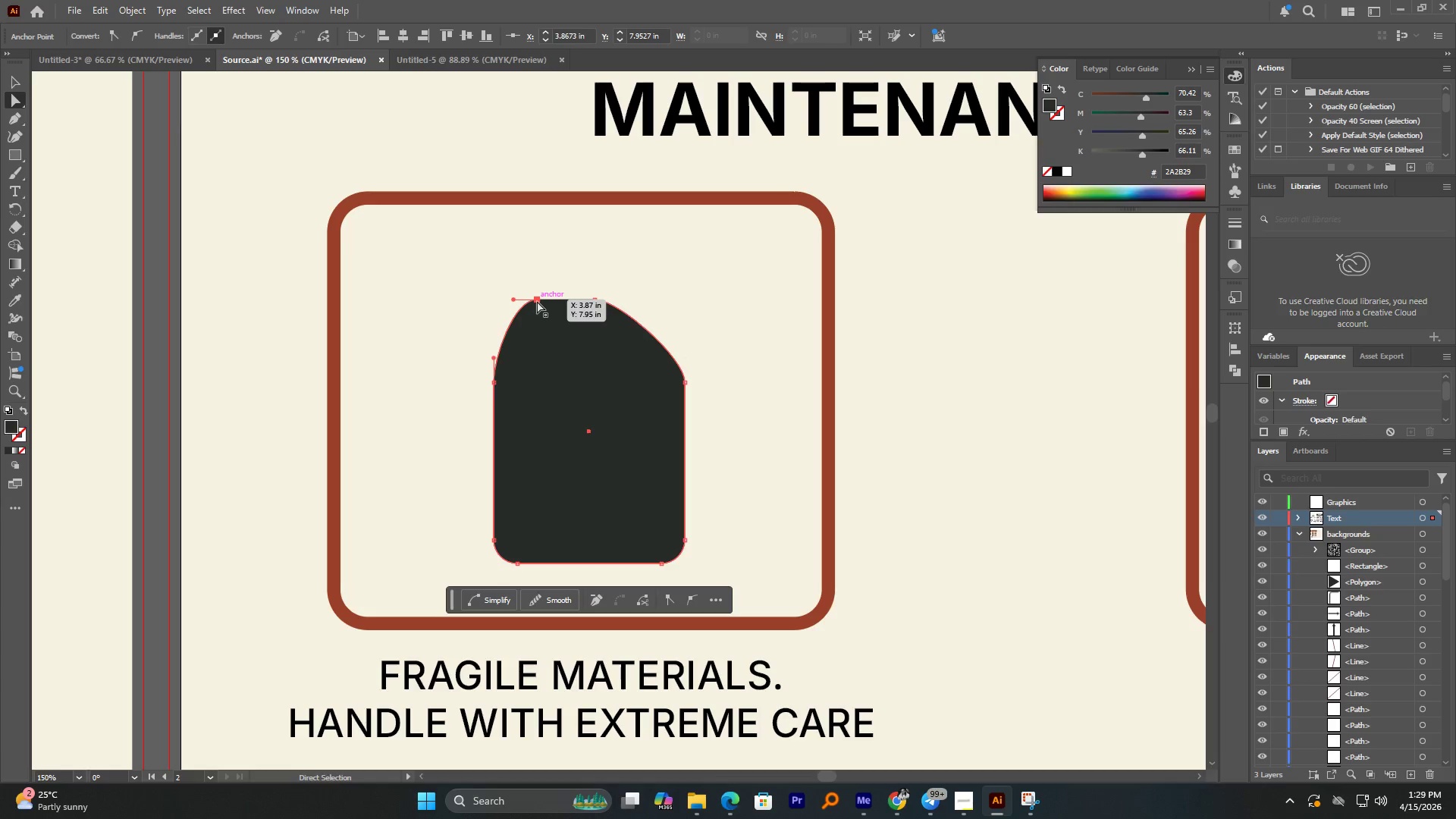 
left_click_drag(start_coordinate=[537, 301], to_coordinate=[578, 299])
 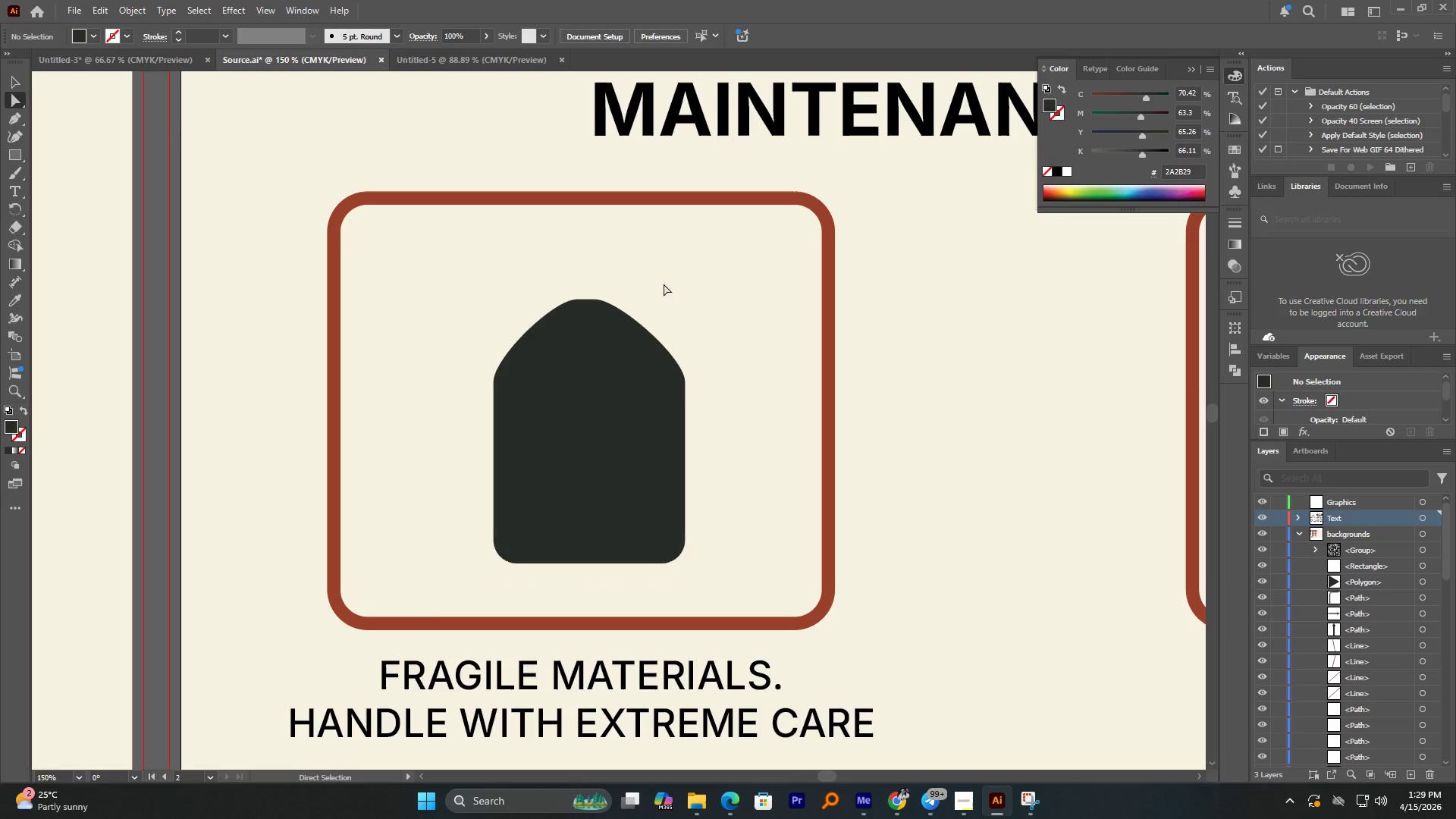 
hold_key(key=ShiftLeft, duration=5.66)
 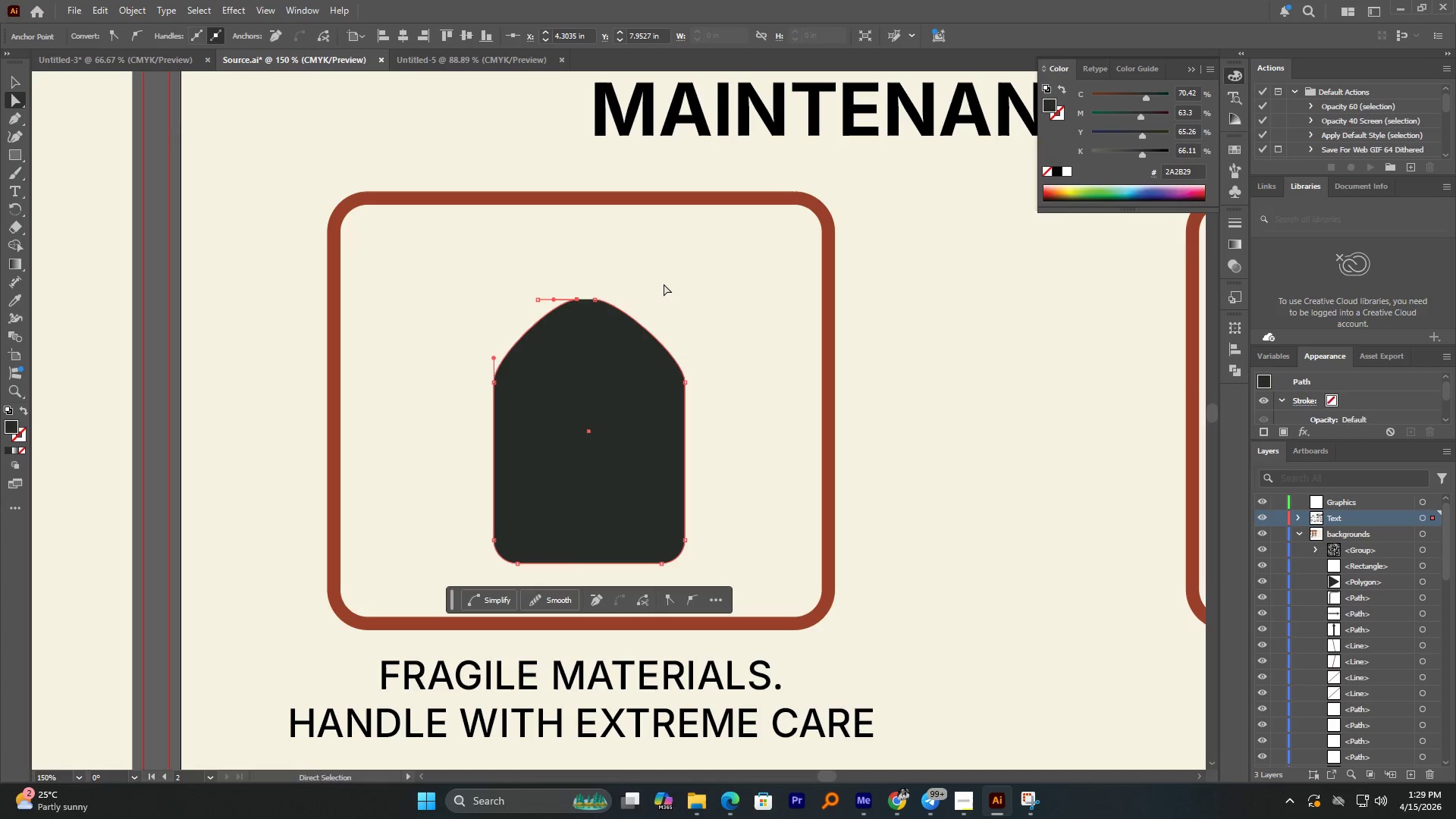 
left_click([664, 284])
 